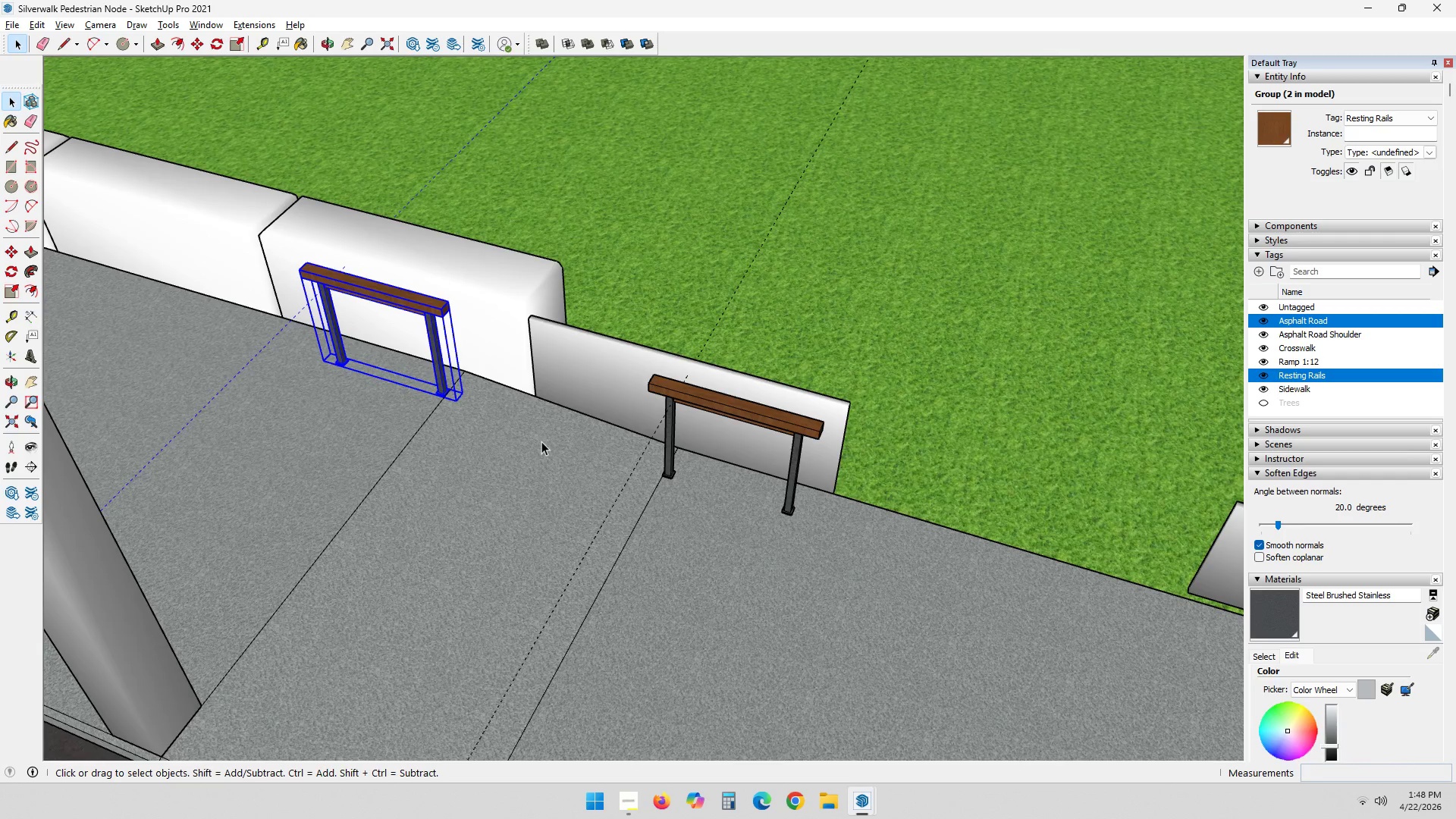 
scroll: coordinate [491, 410], scroll_direction: down, amount: 22.0
 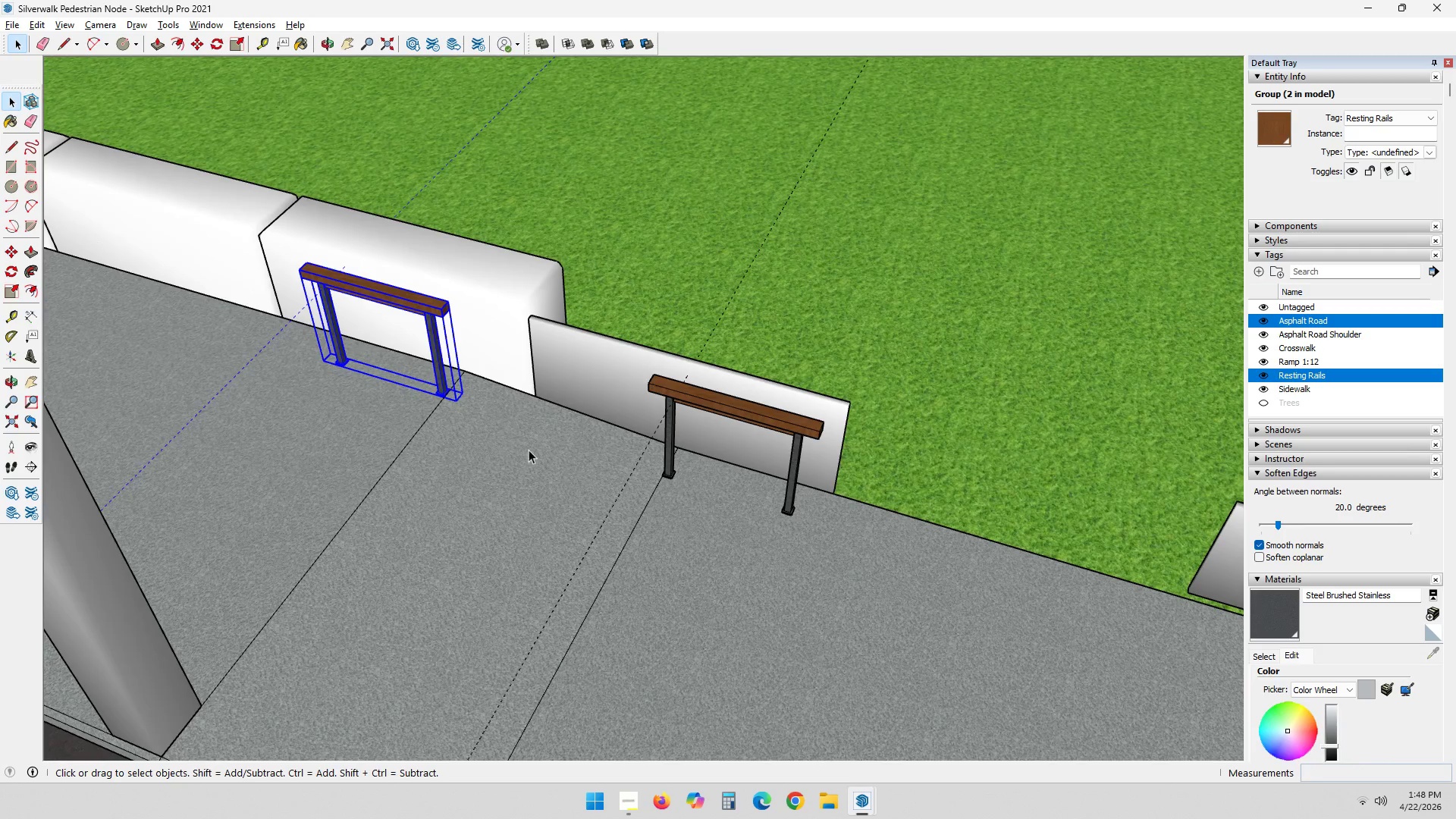 
key(Escape)
 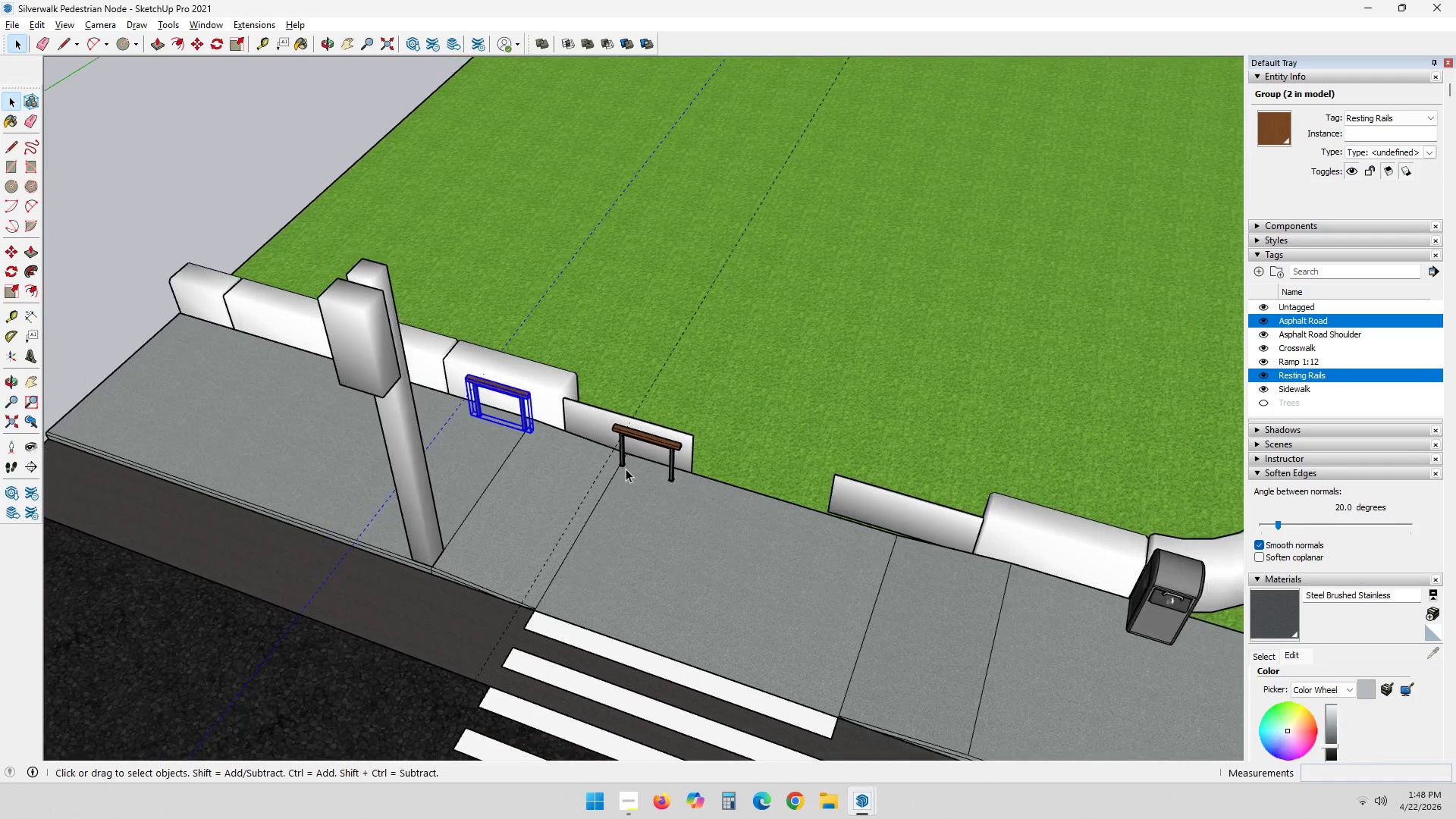 
scroll: coordinate [626, 479], scroll_direction: down, amount: 12.0
 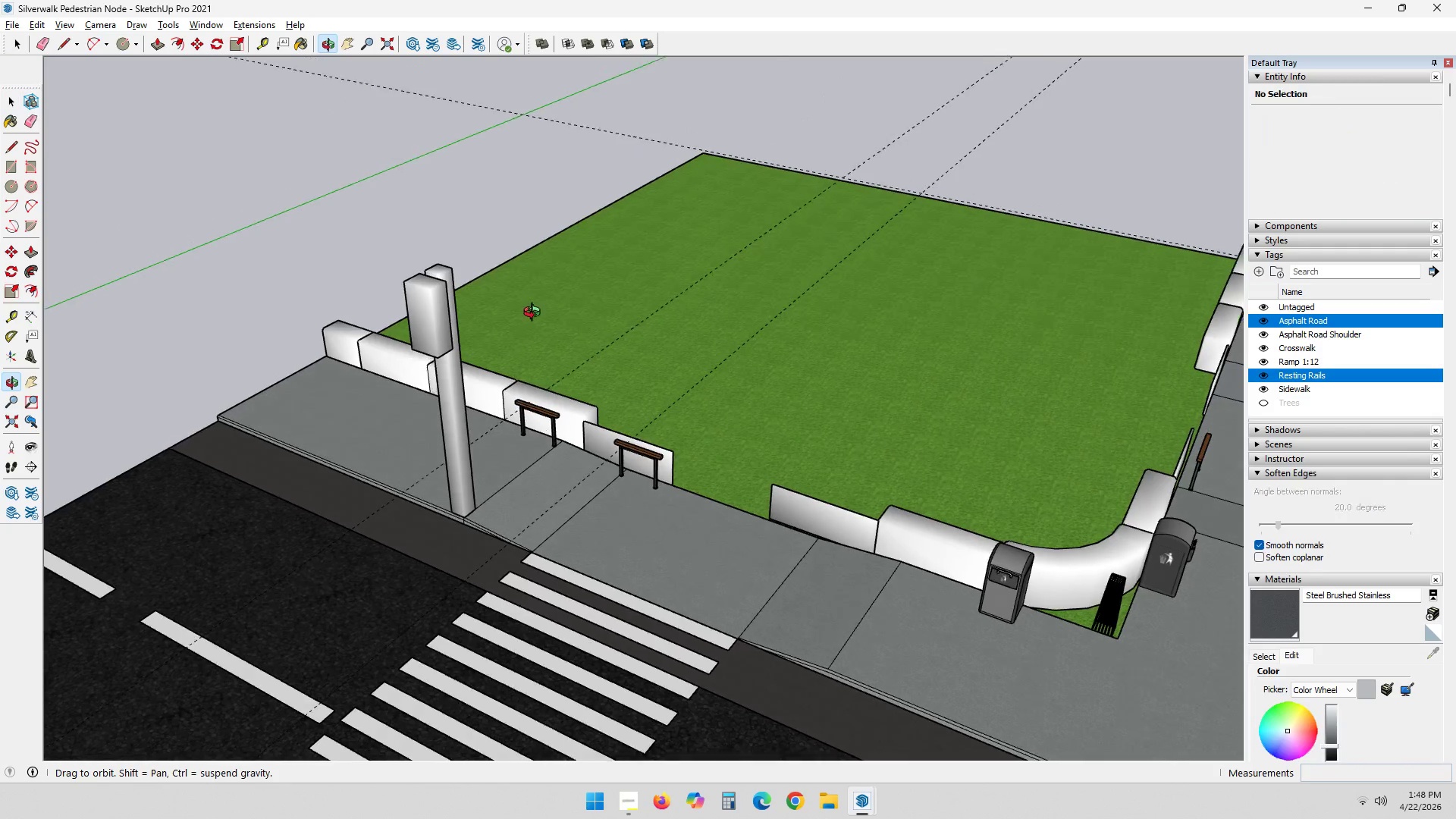 
key(Alt+AltLeft)
 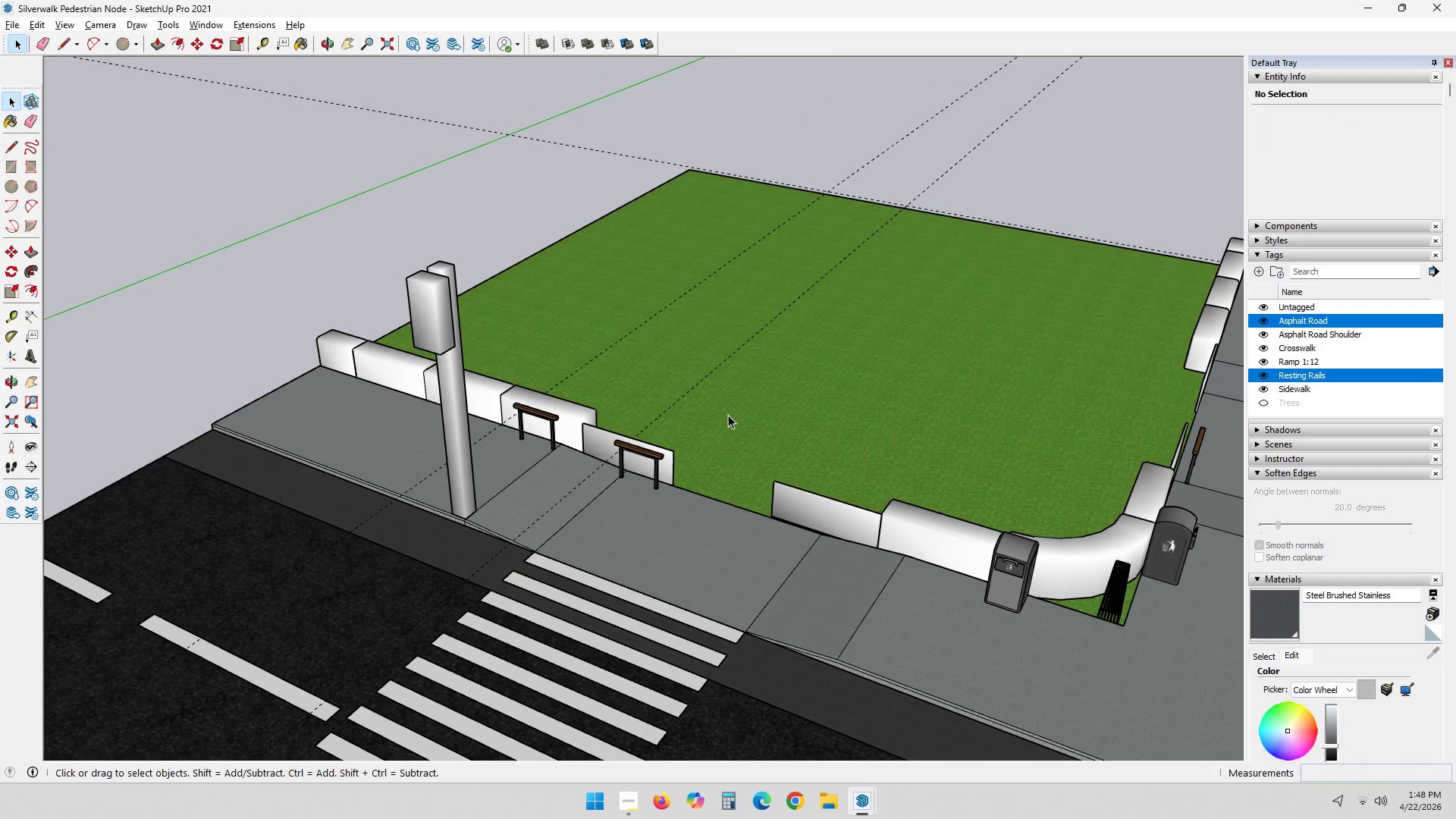 
key(Alt+Tab)
 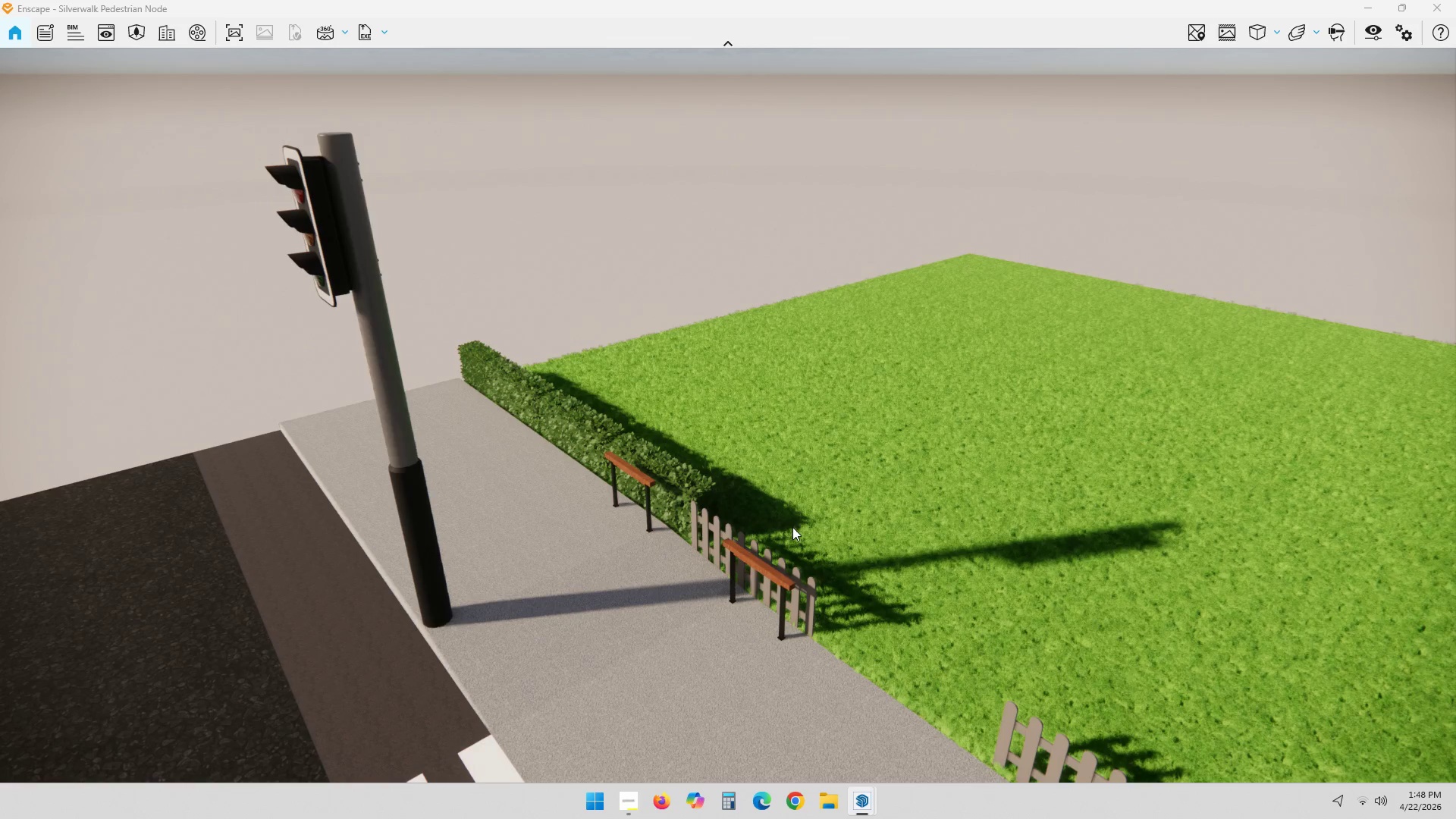 
key(Alt+AltLeft)
 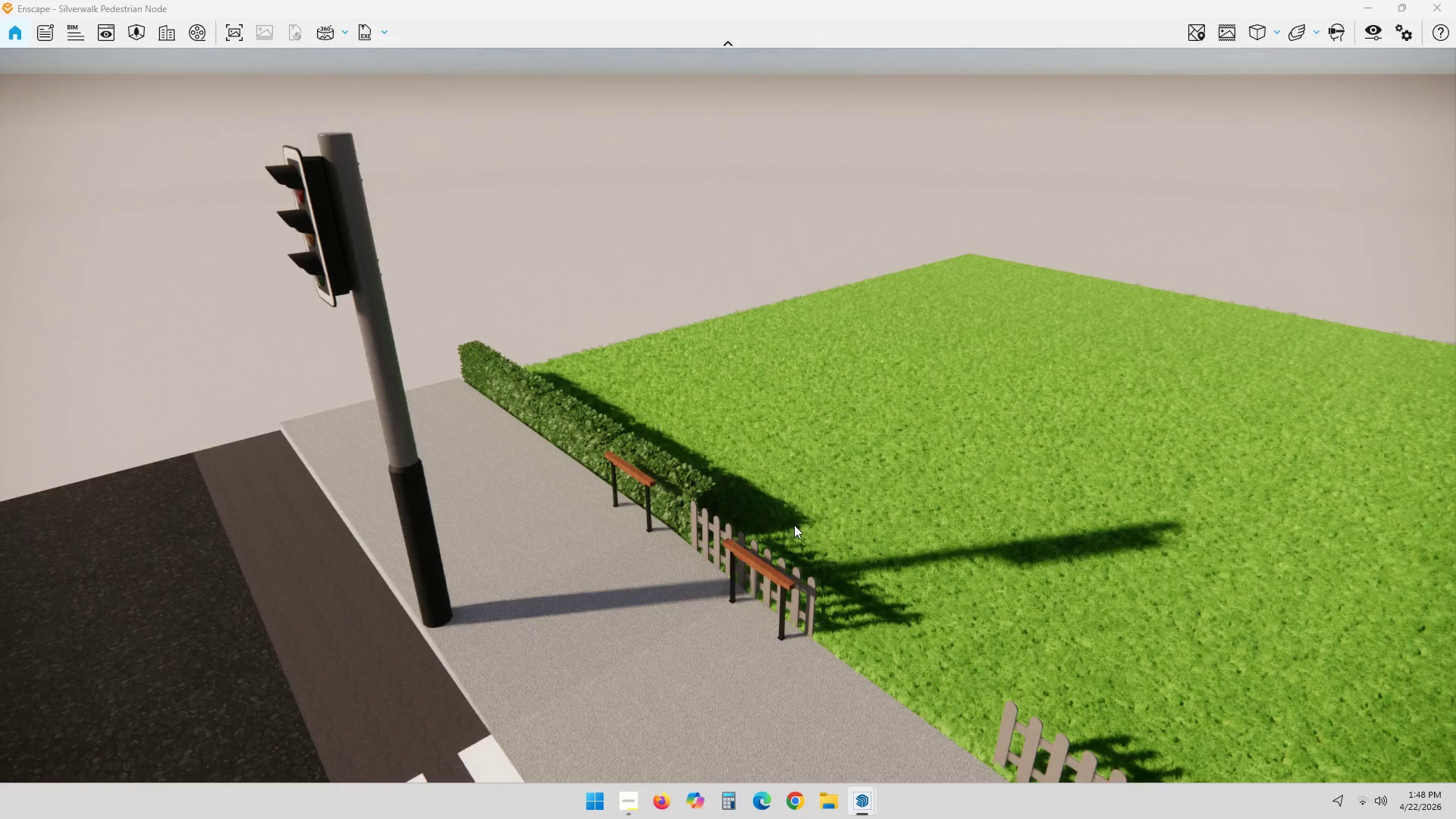 
key(Alt+Tab)
 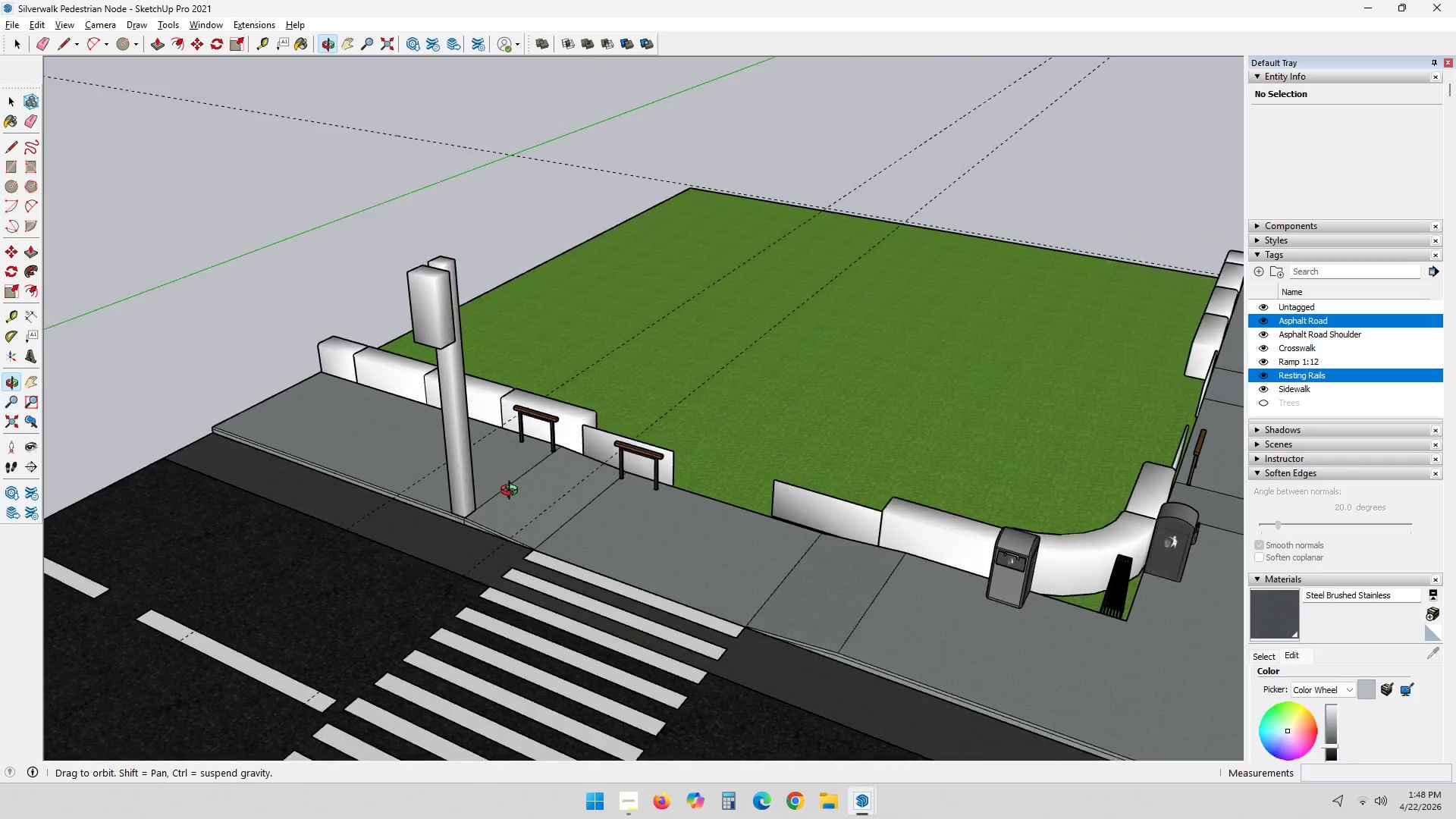 
scroll: coordinate [708, 601], scroll_direction: down, amount: 5.0
 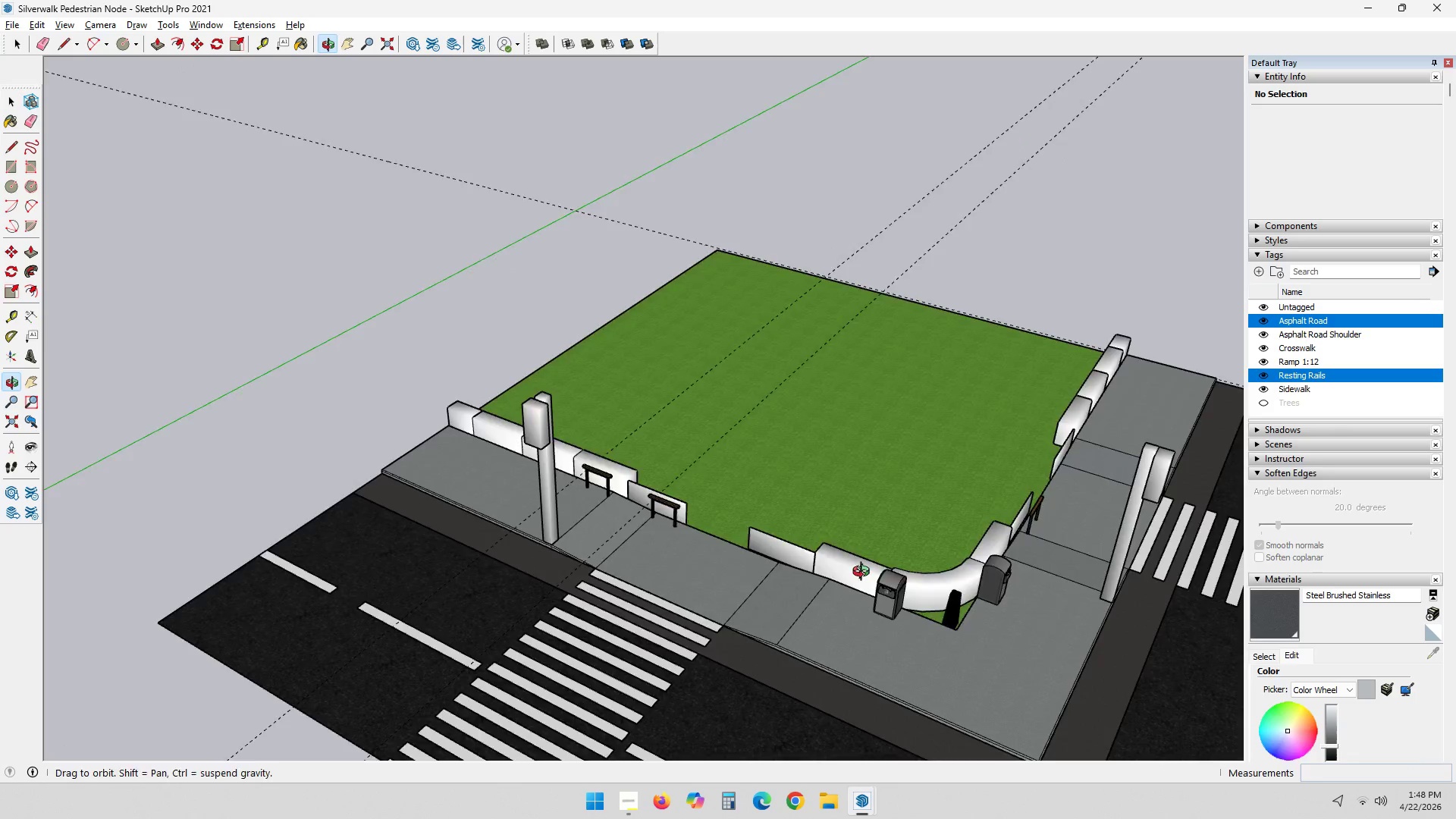 
scroll: coordinate [624, 549], scroll_direction: up, amount: 10.0
 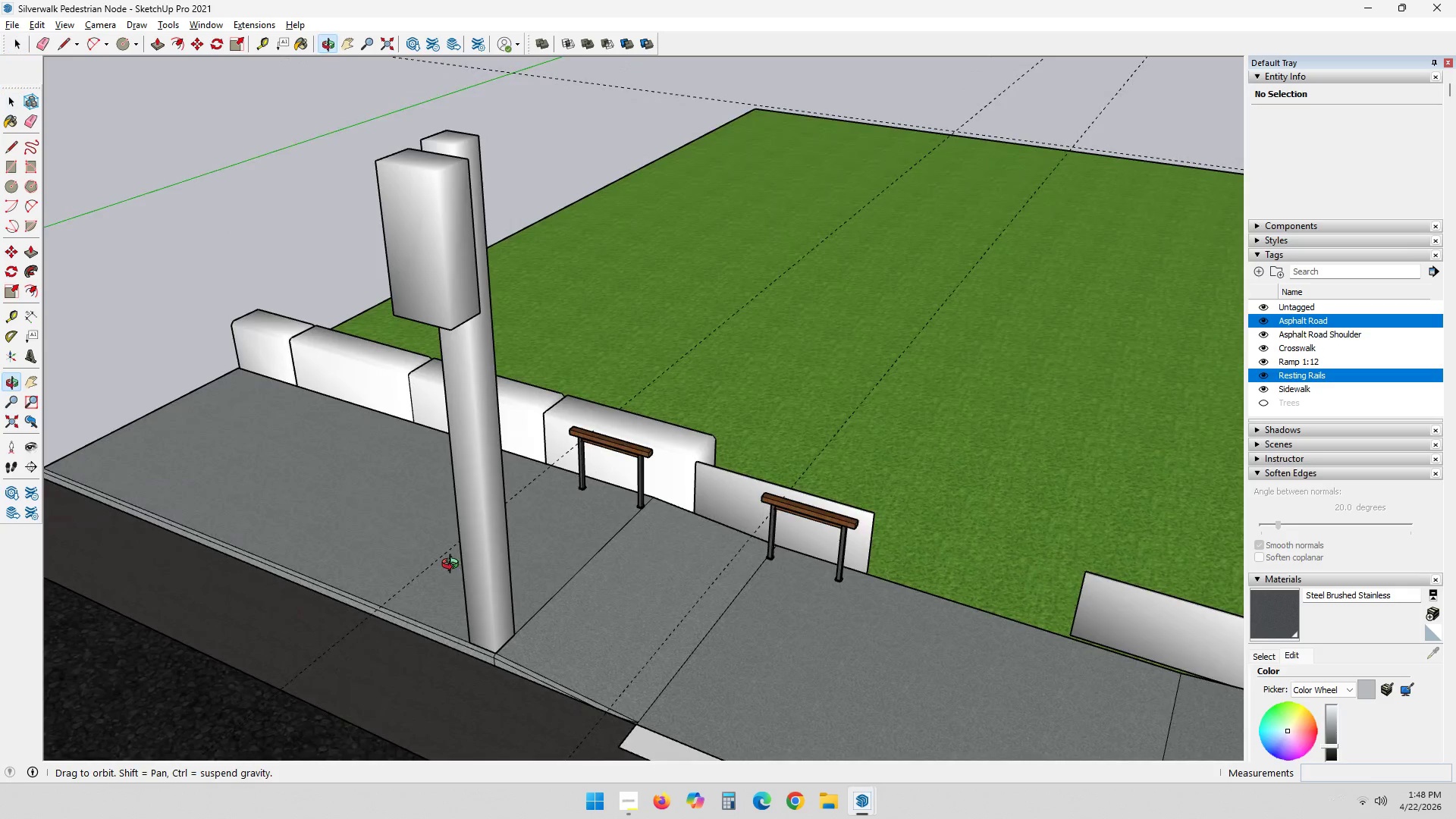 
key(E)
 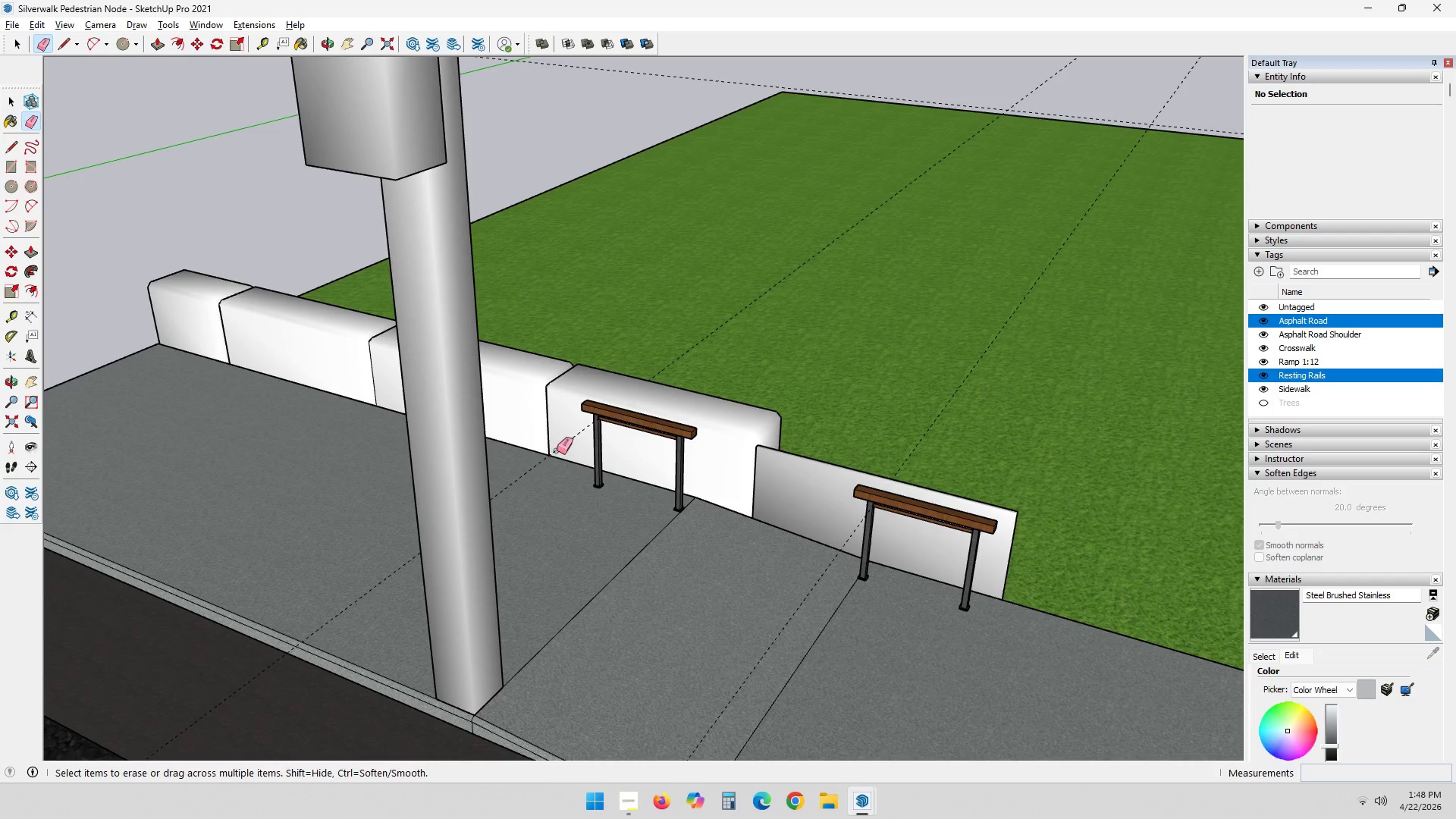 
scroll: coordinate [537, 515], scroll_direction: up, amount: 3.0
 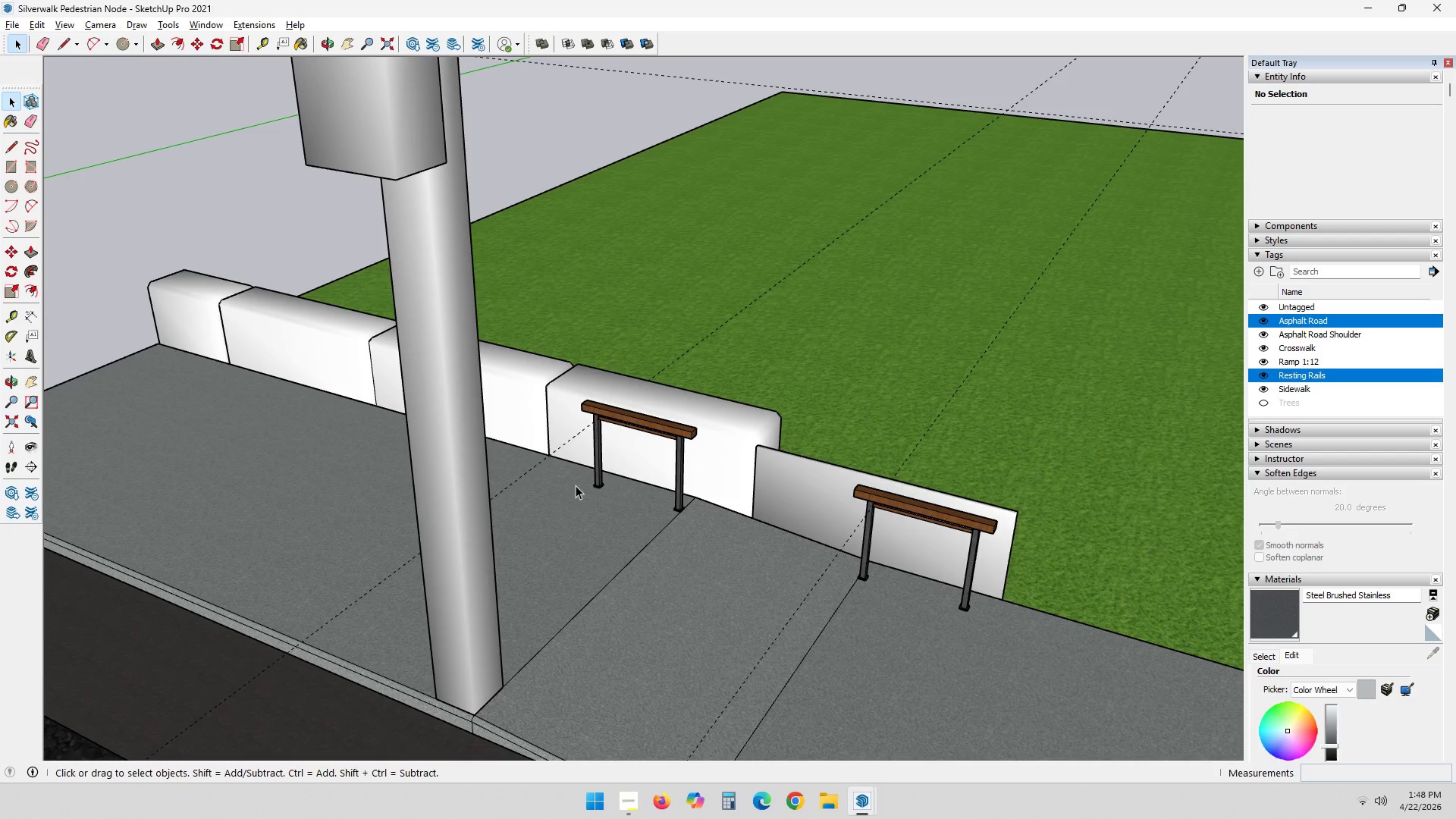 
left_click([557, 449])
 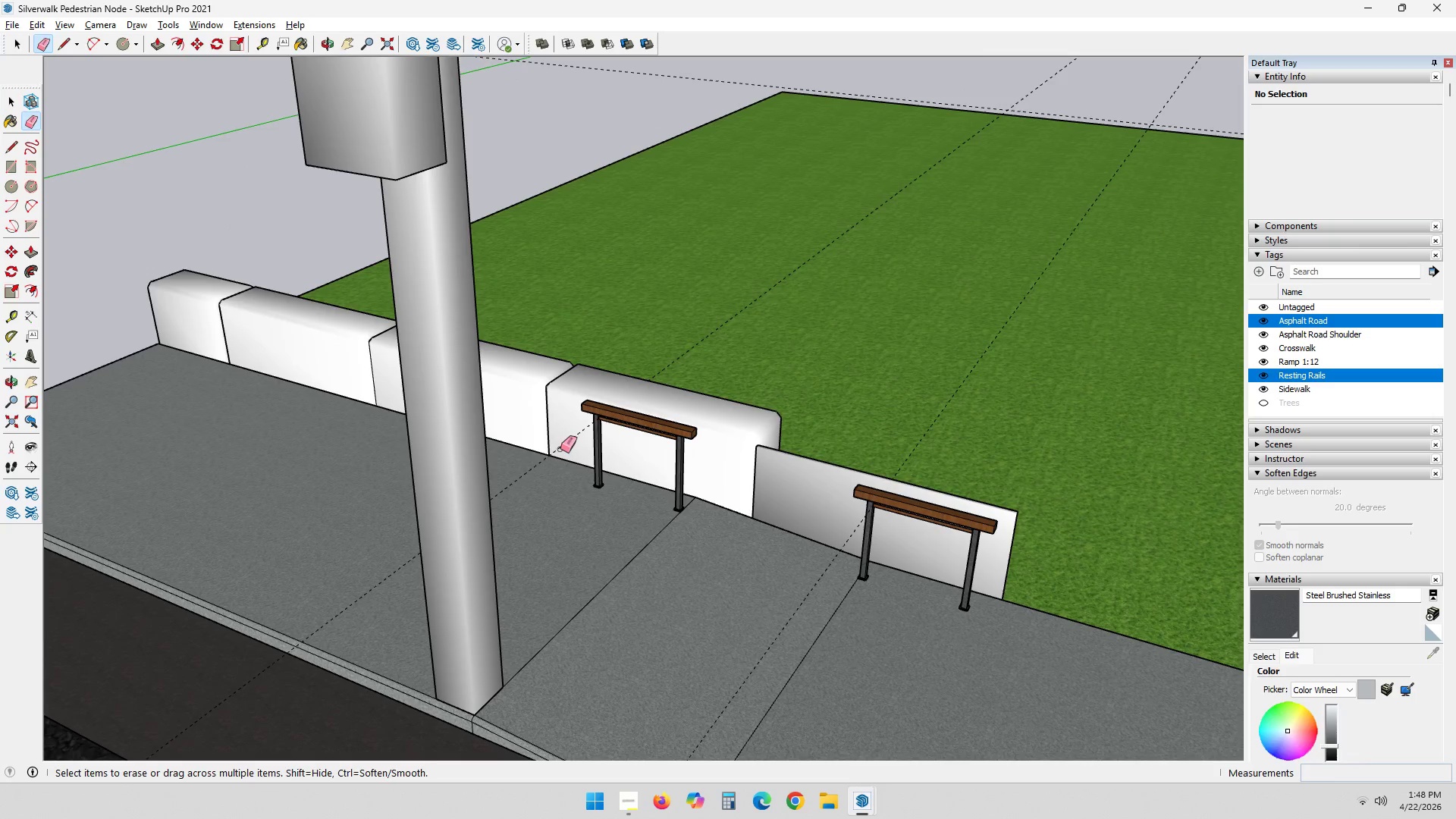 
key(Space)
 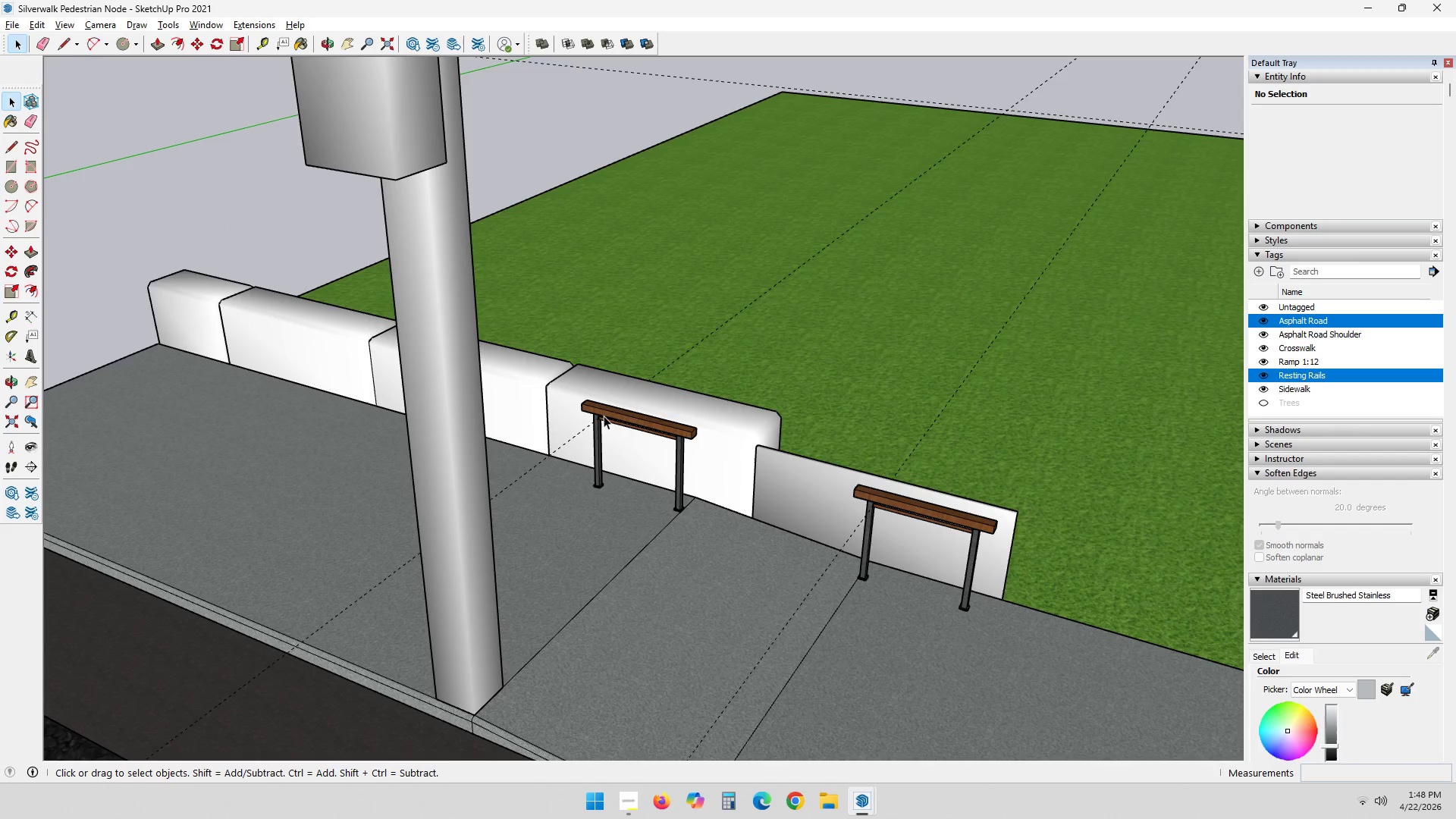 
double_click([604, 413])
 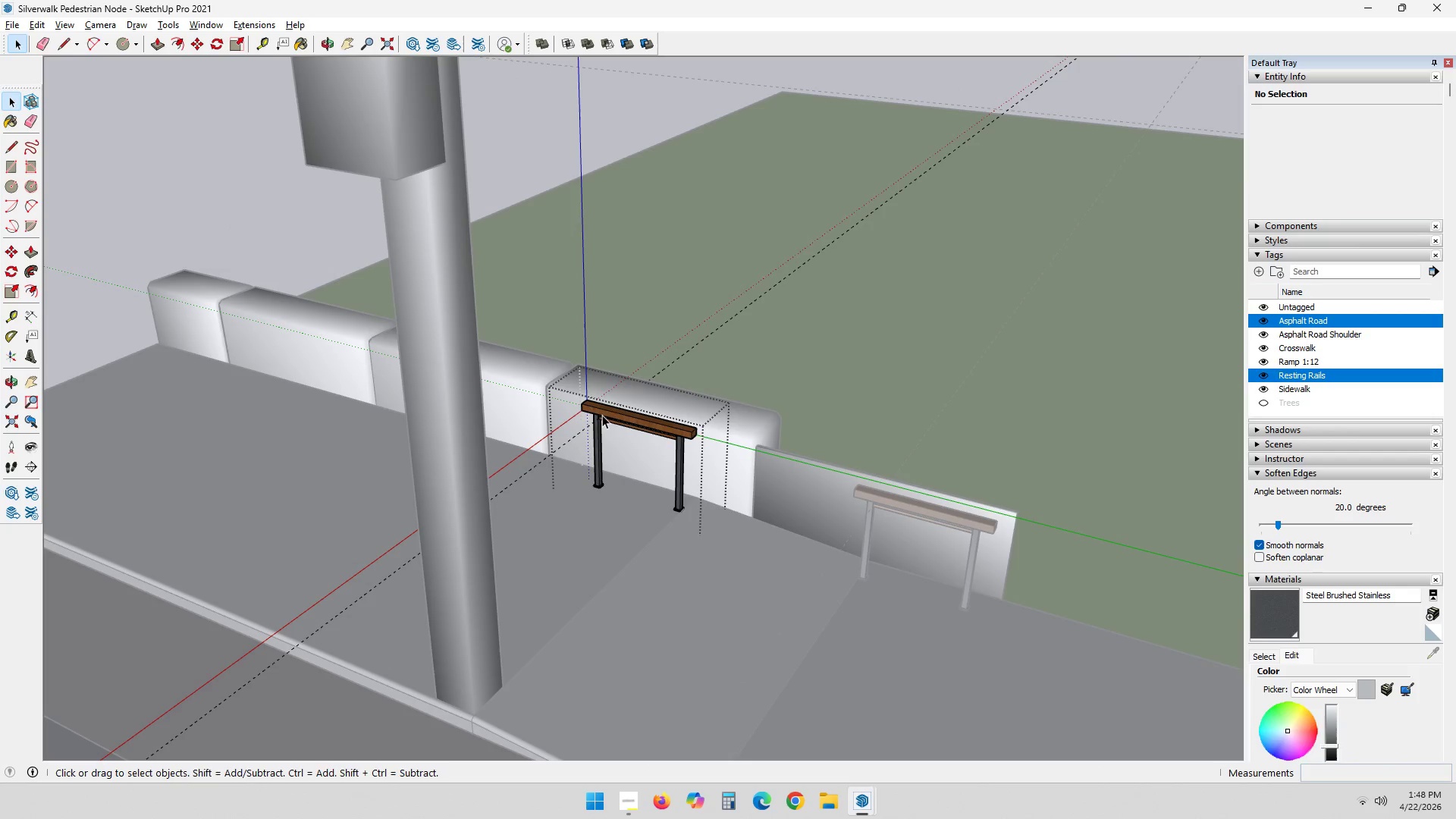 
key(E)
 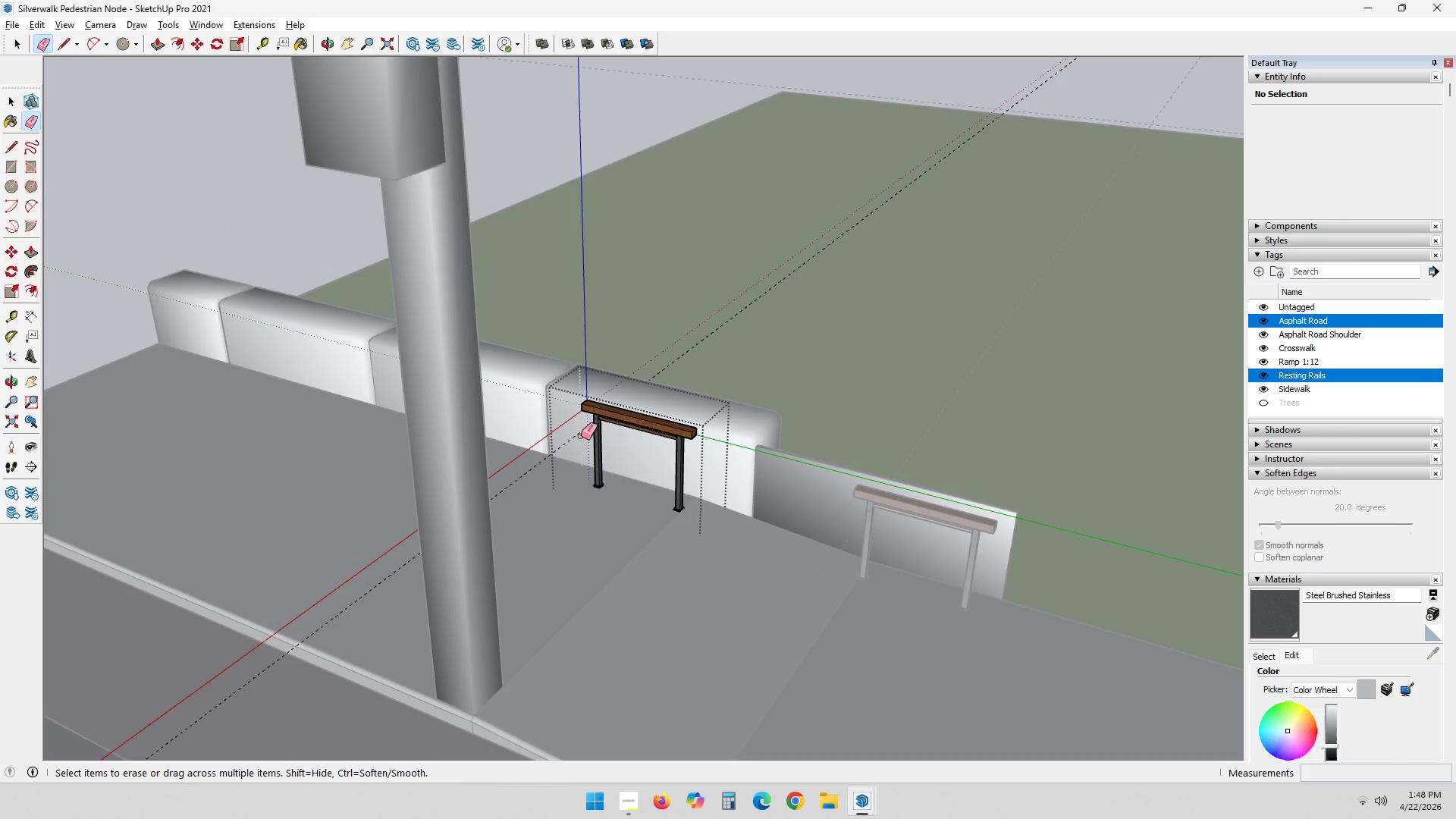 
double_click([581, 433])
 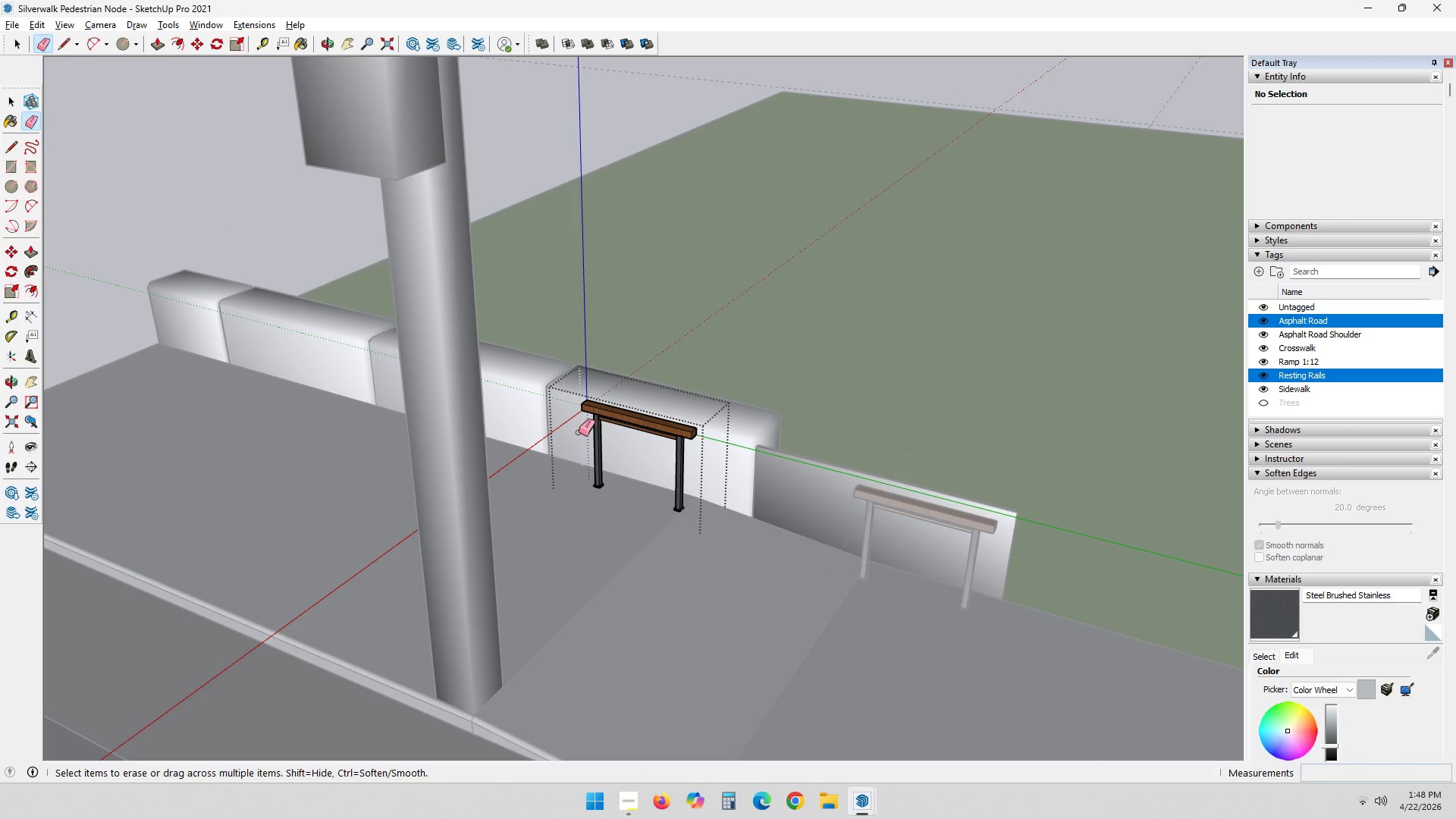 
key(Space)
 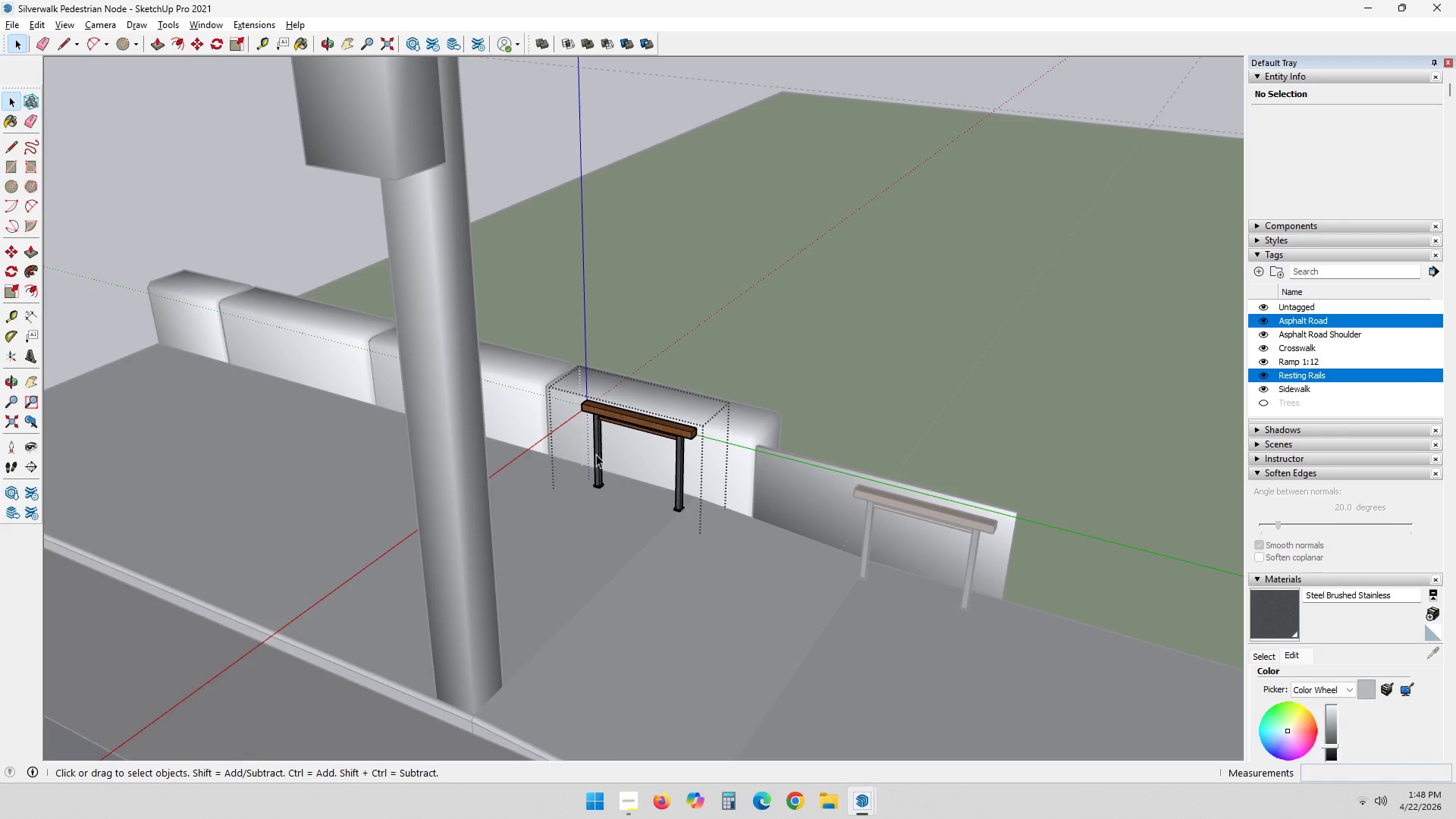 
double_click([746, 304])
 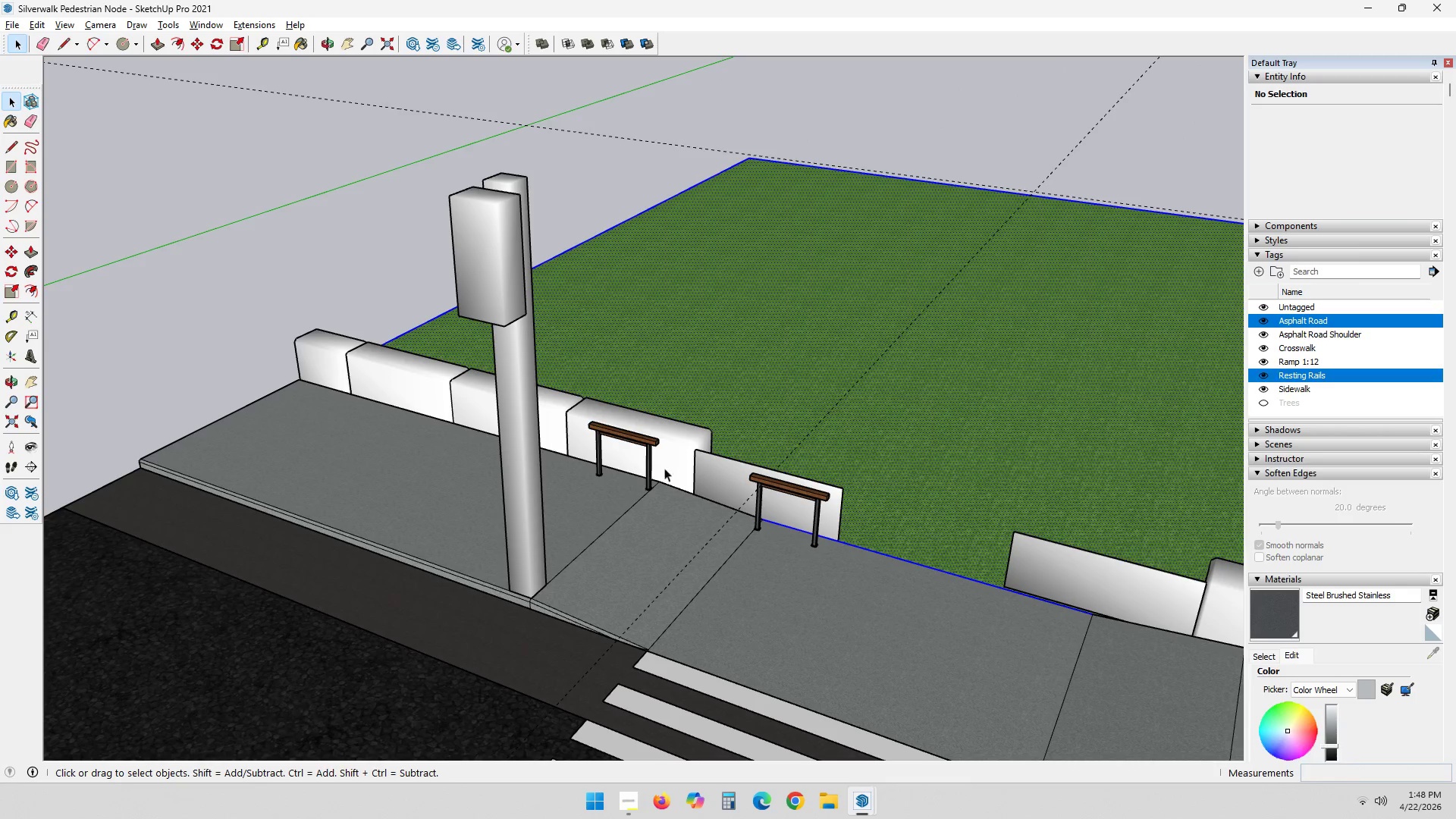 
scroll: coordinate [604, 457], scroll_direction: down, amount: 5.0
 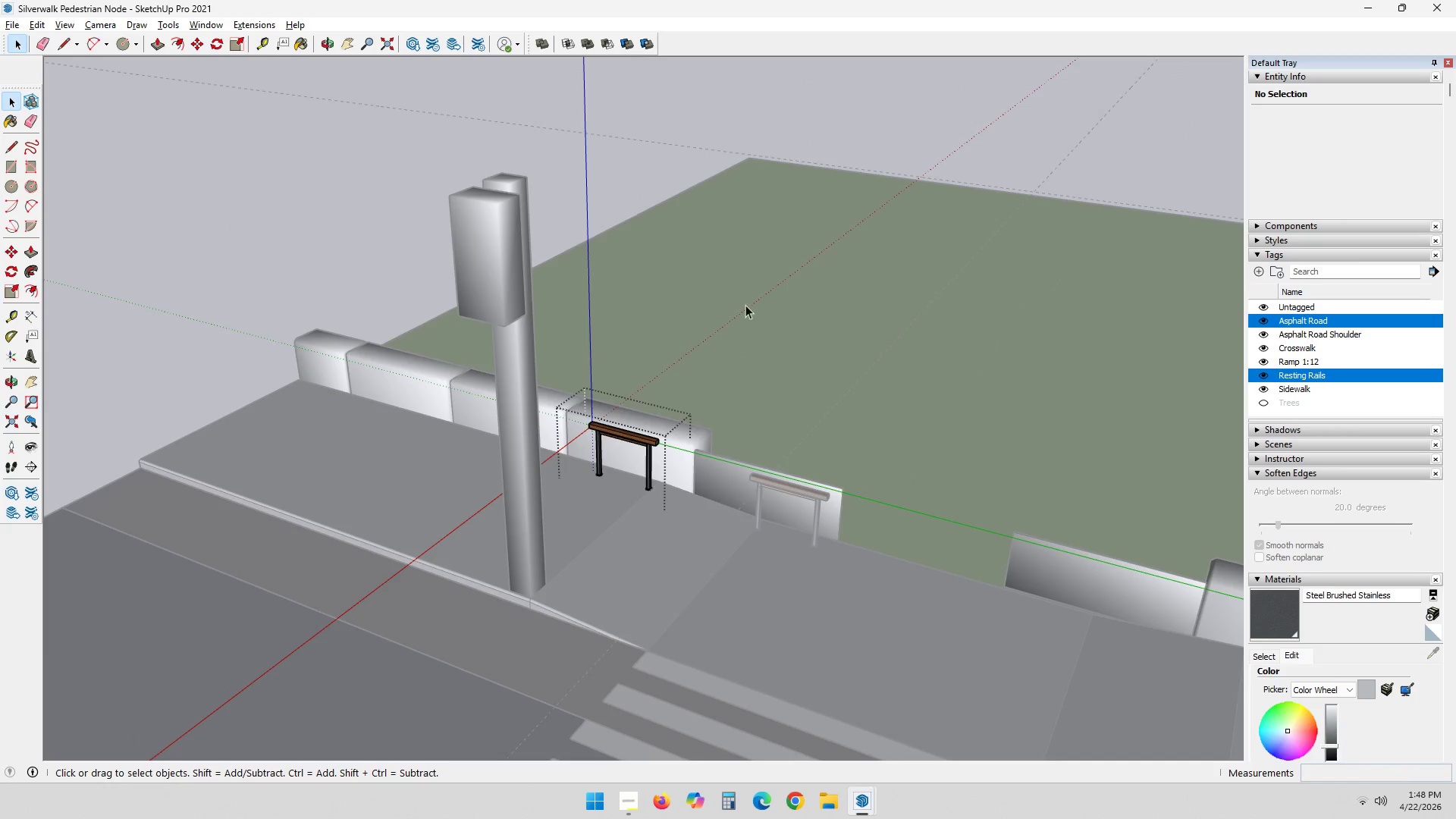 
key(Escape)
 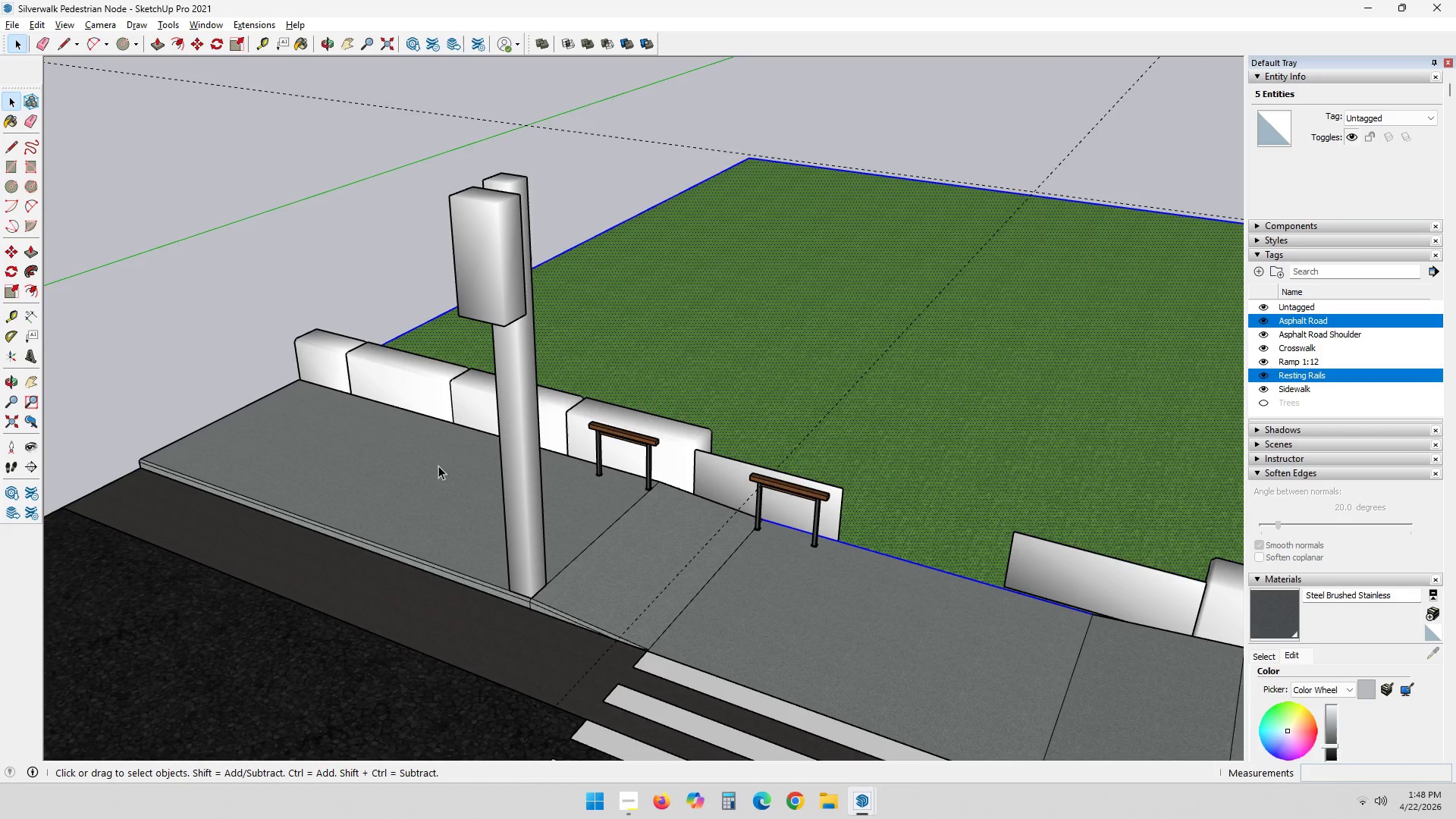 
key(Escape)
 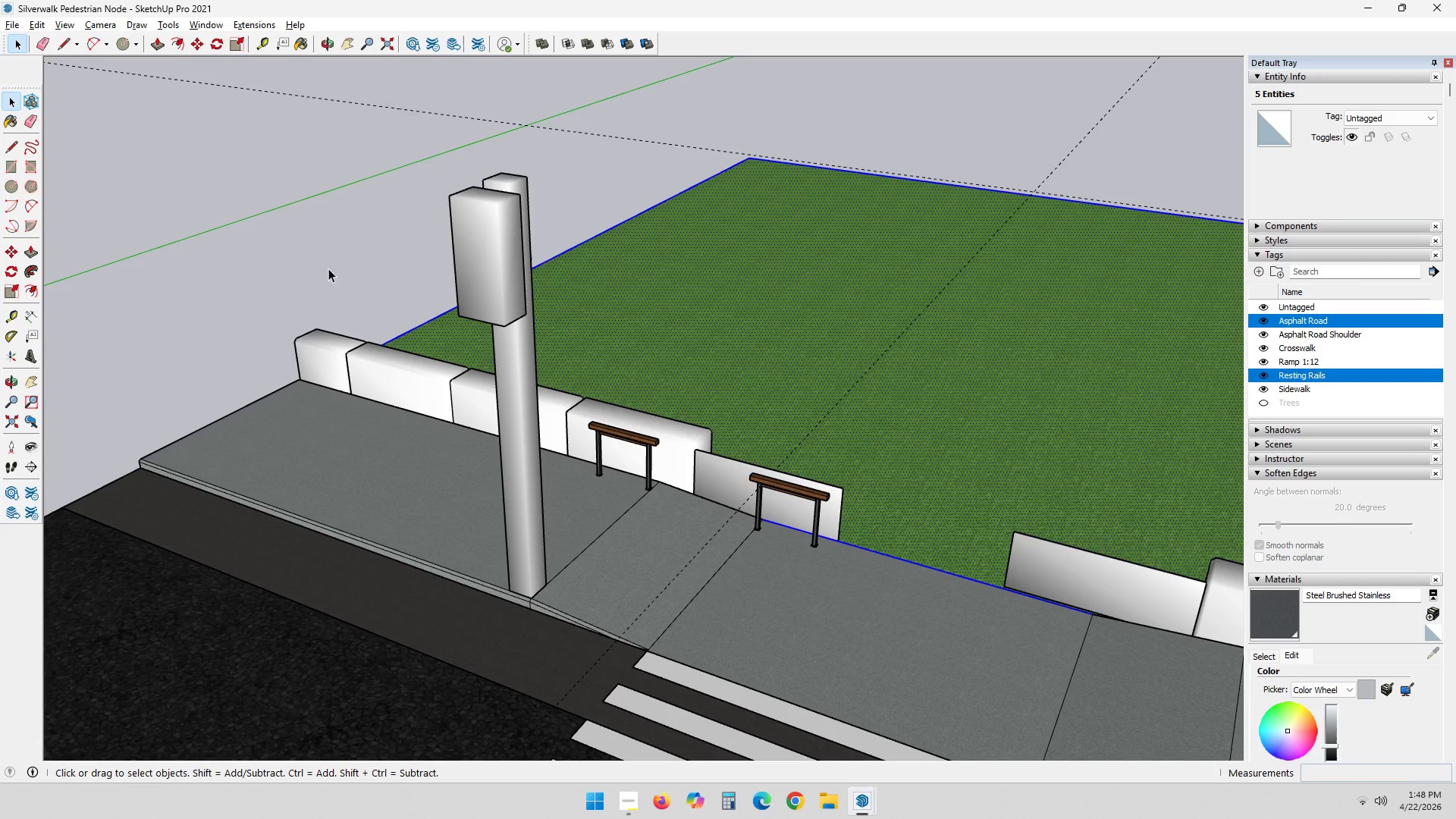 
left_click_drag(start_coordinate=[337, 238], to_coordinate=[341, 240])
 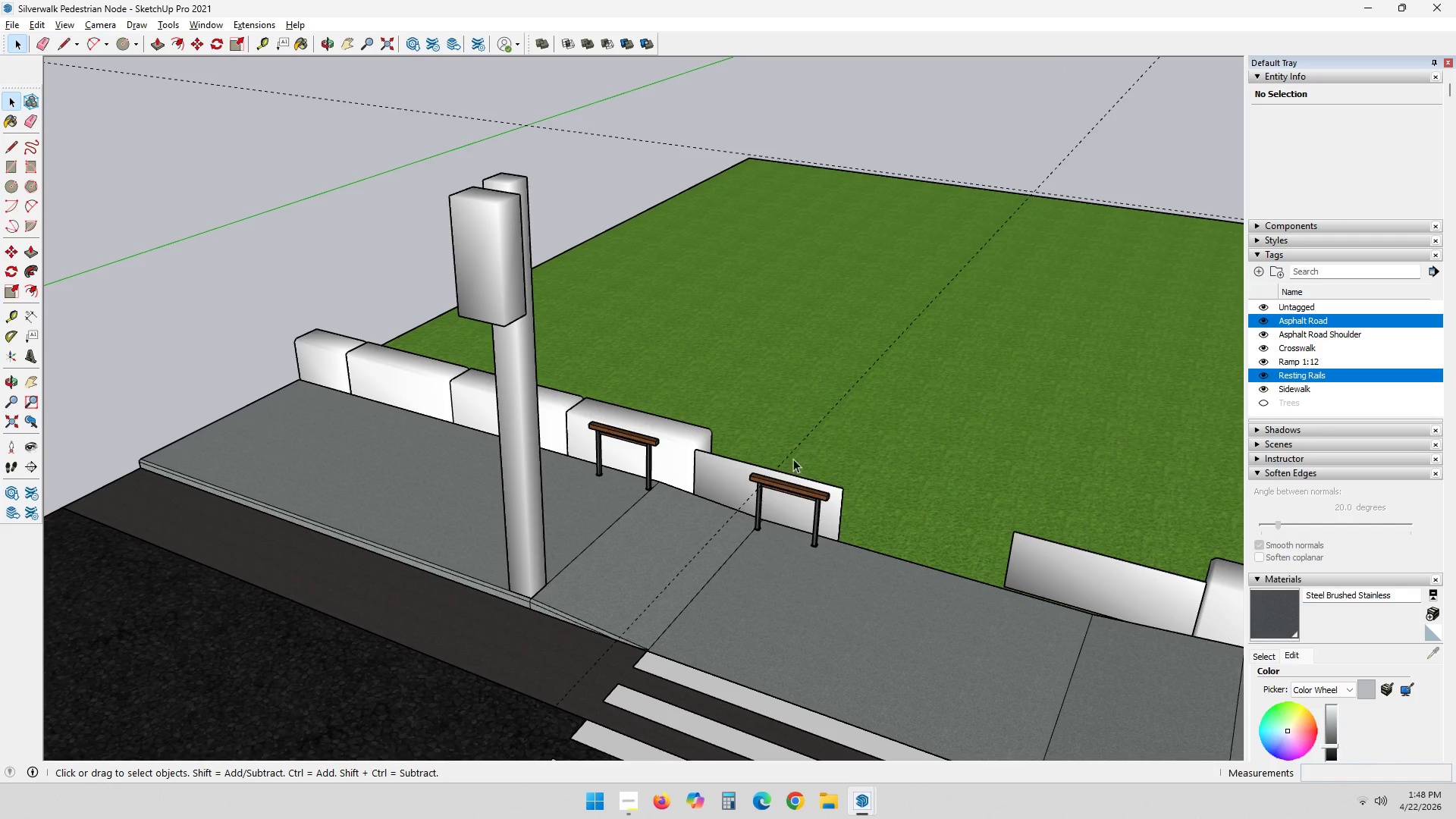 
double_click([795, 450])
 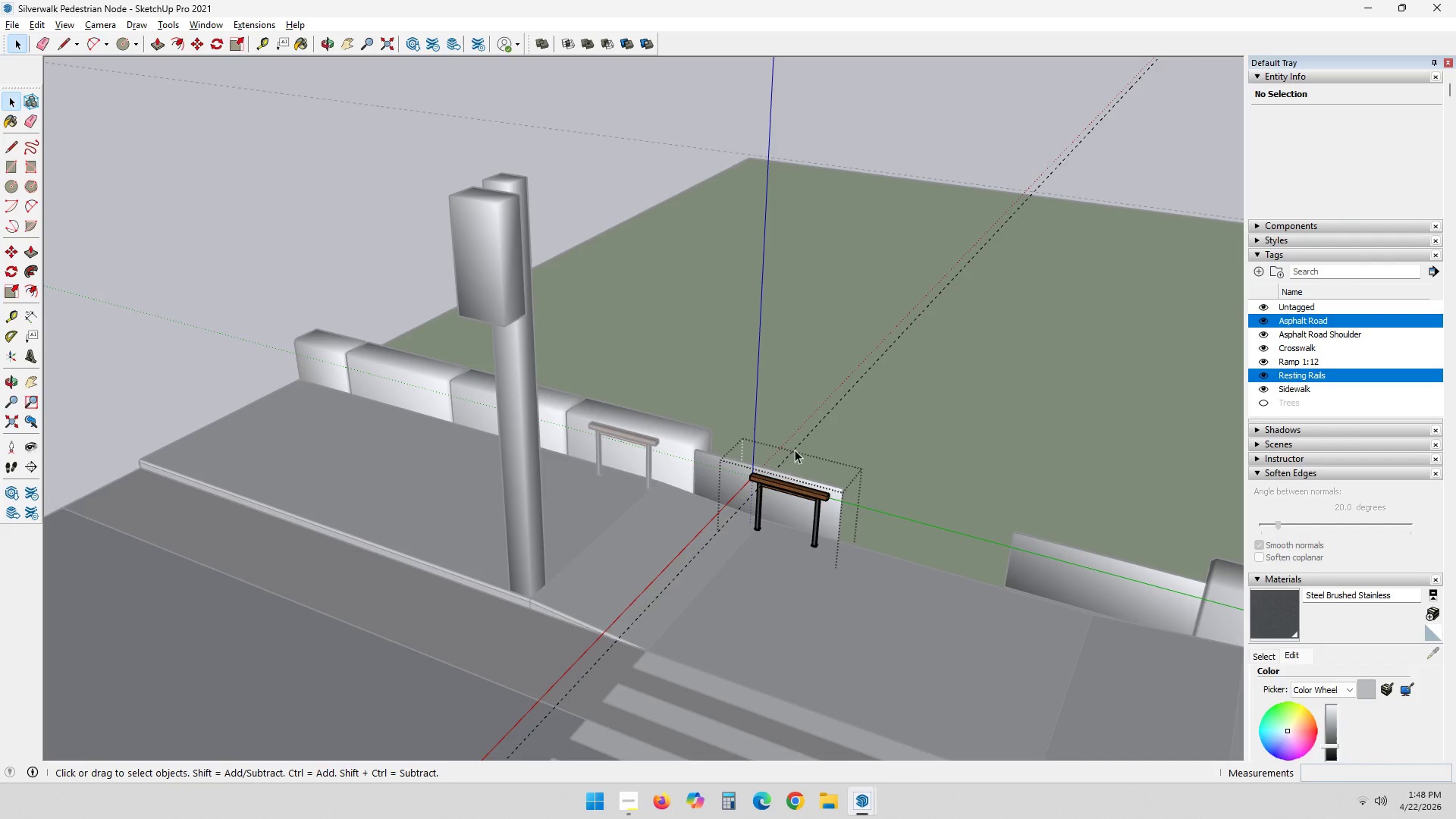 
key(E)
 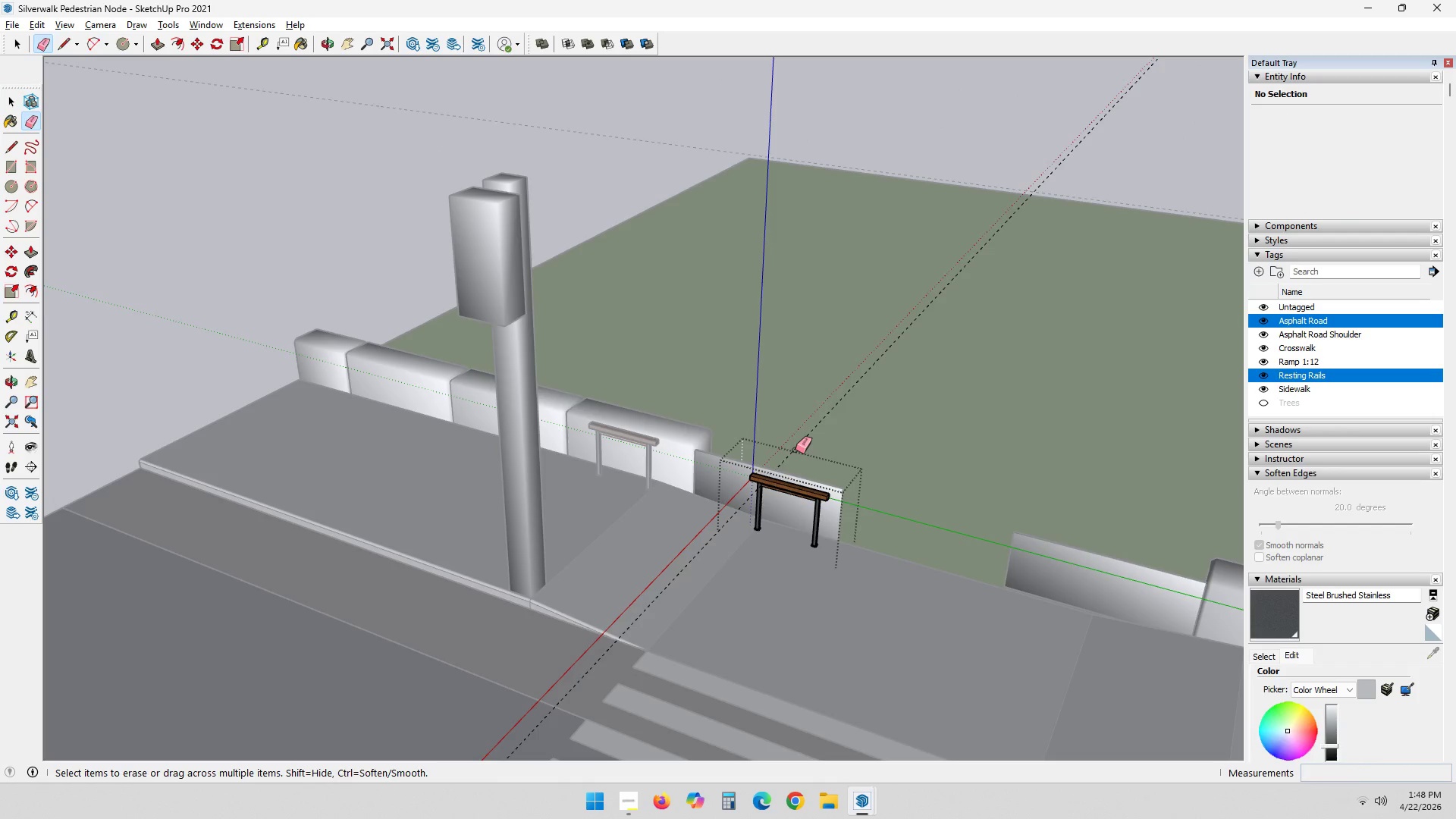 
left_click([795, 450])
 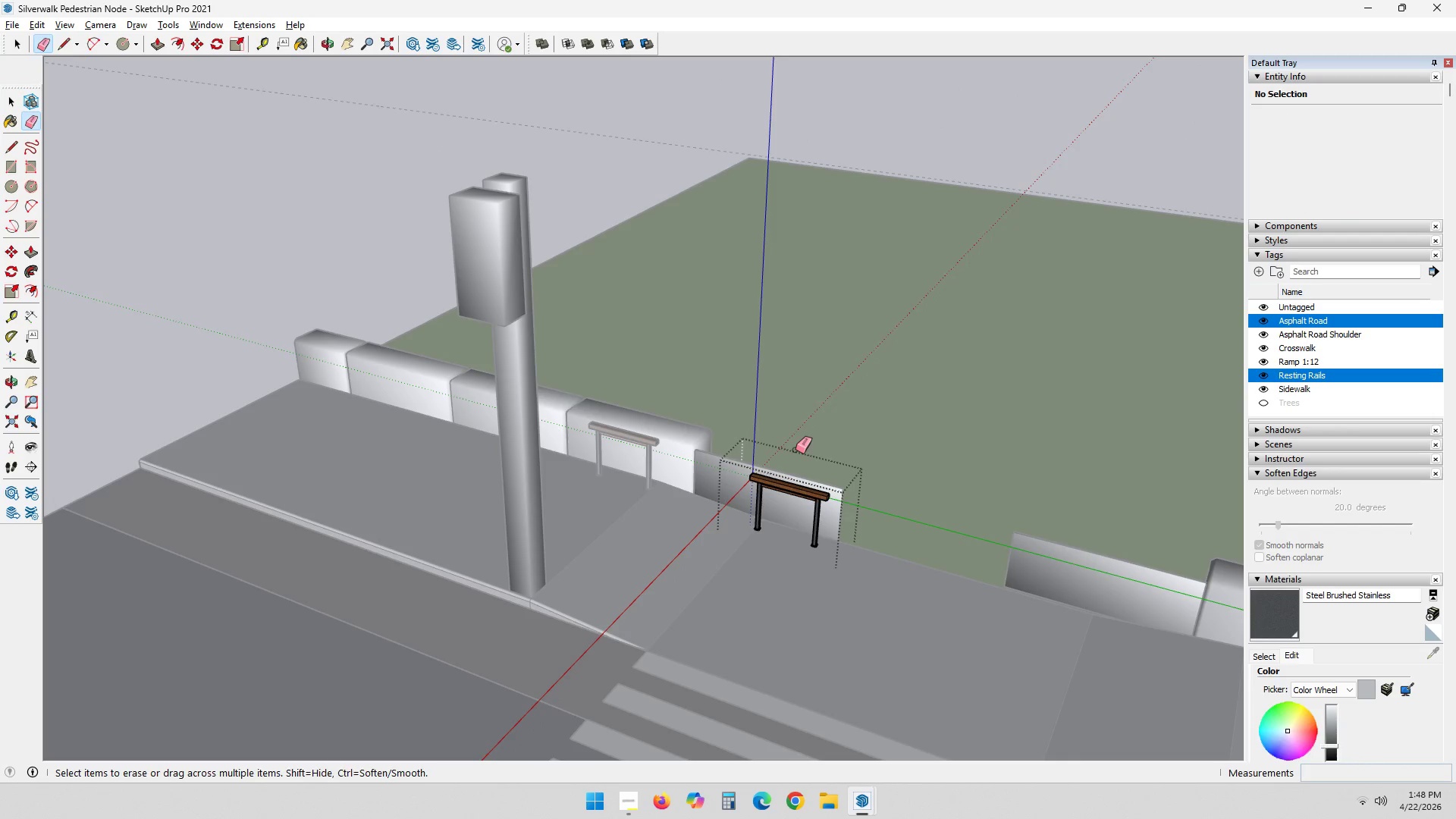 
key(Space)
 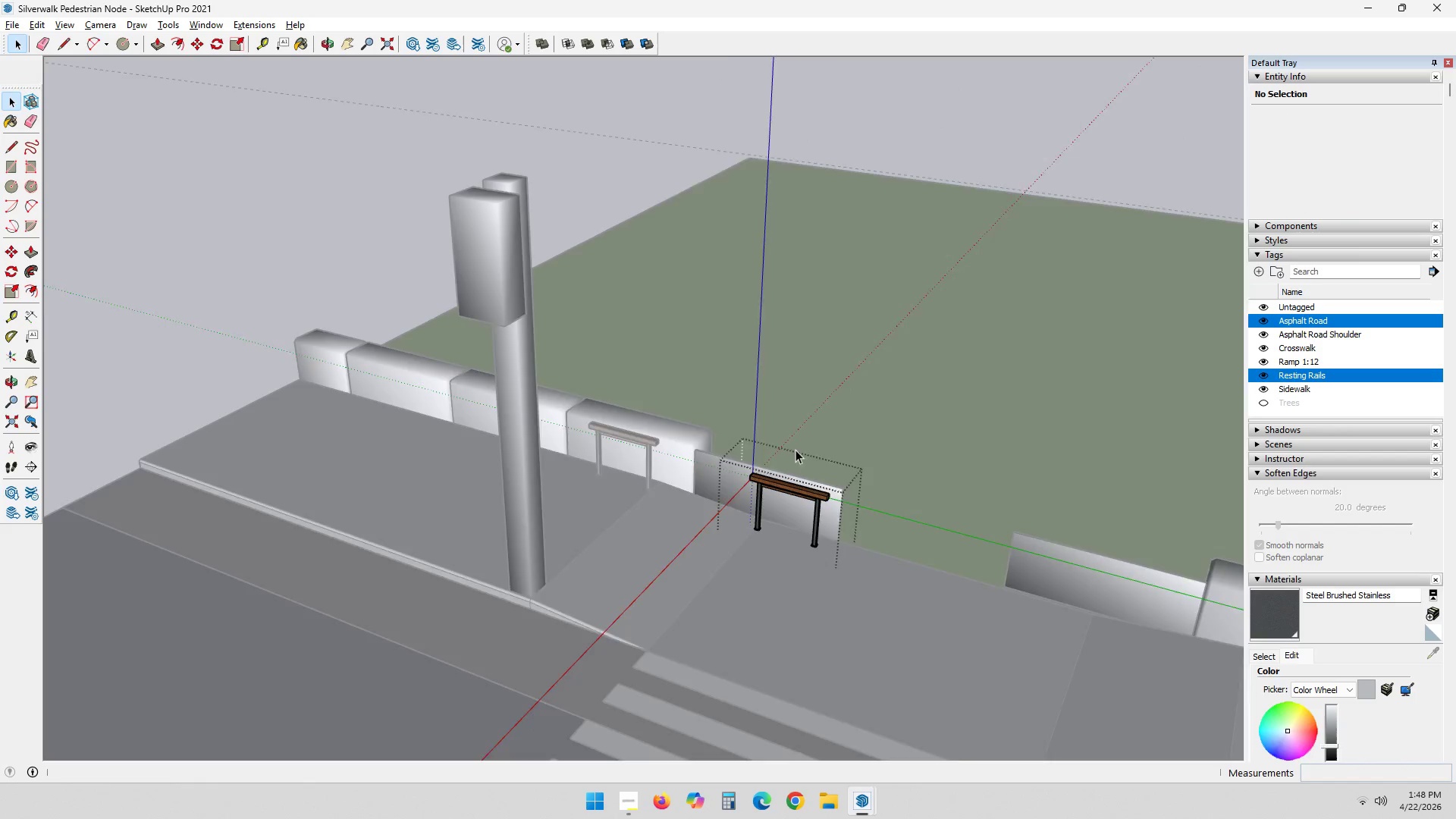 
key(Escape)
 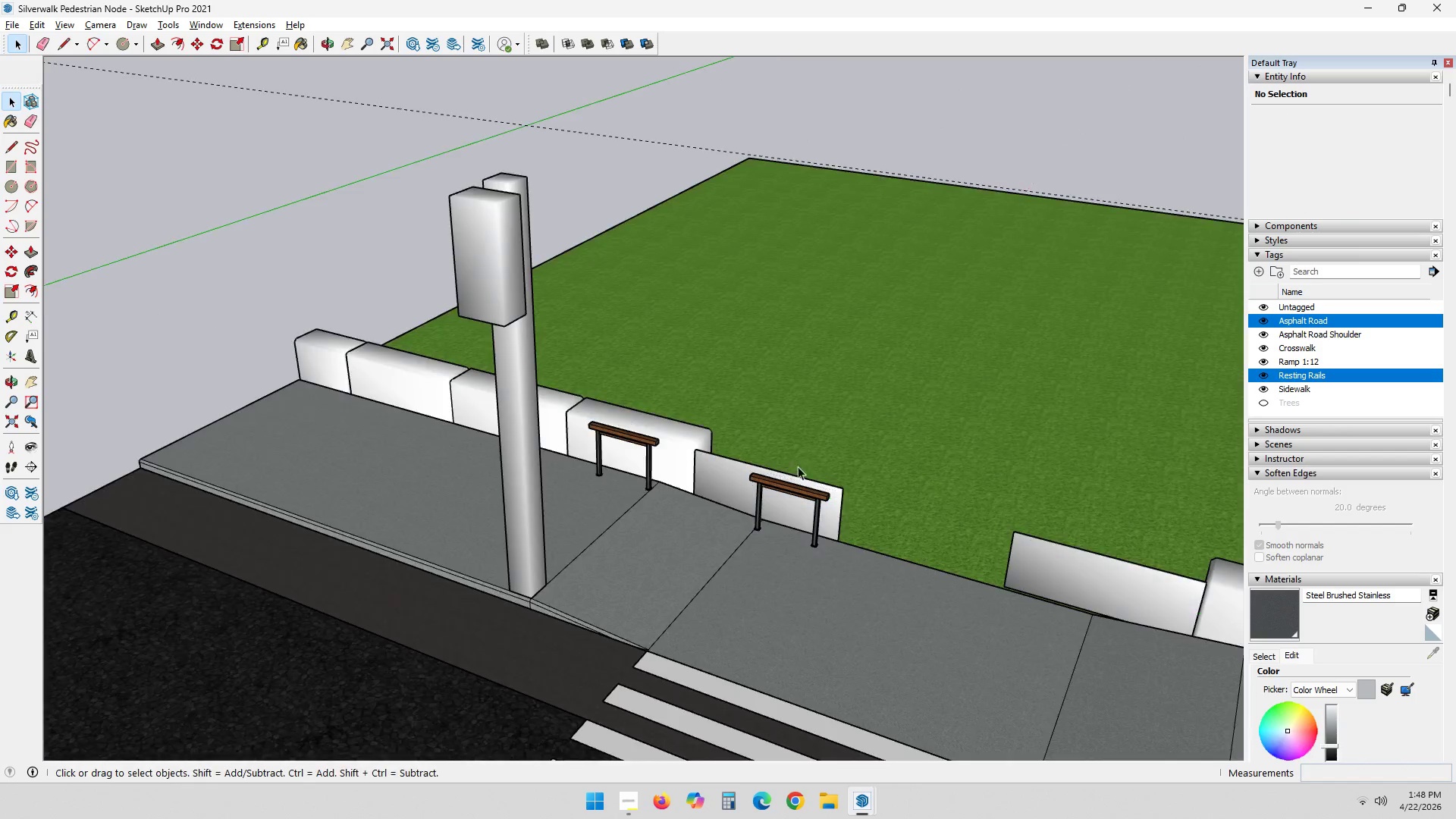 
key(Escape)
 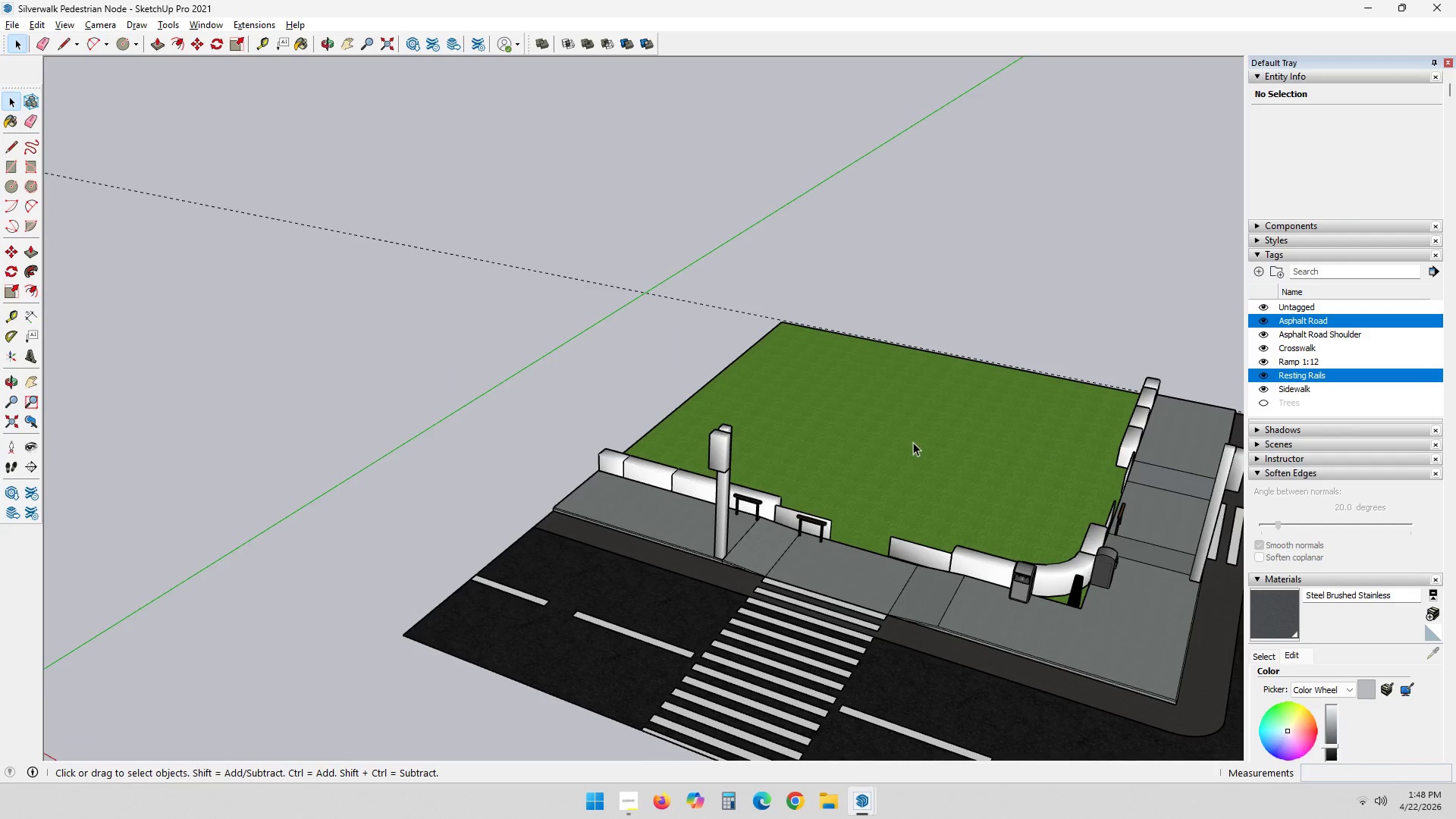 
scroll: coordinate [831, 563], scroll_direction: down, amount: 11.0
 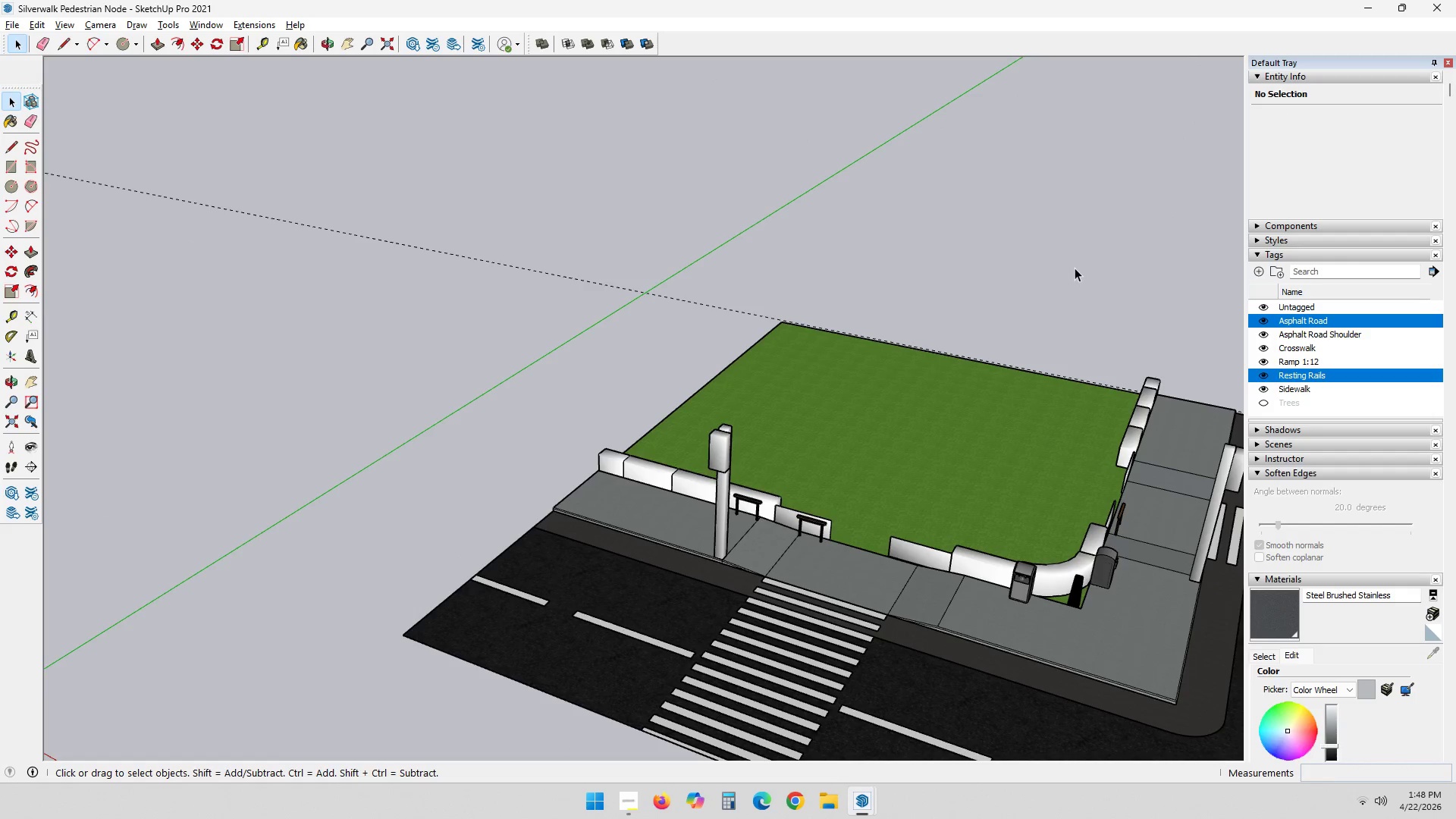 
key(E)
 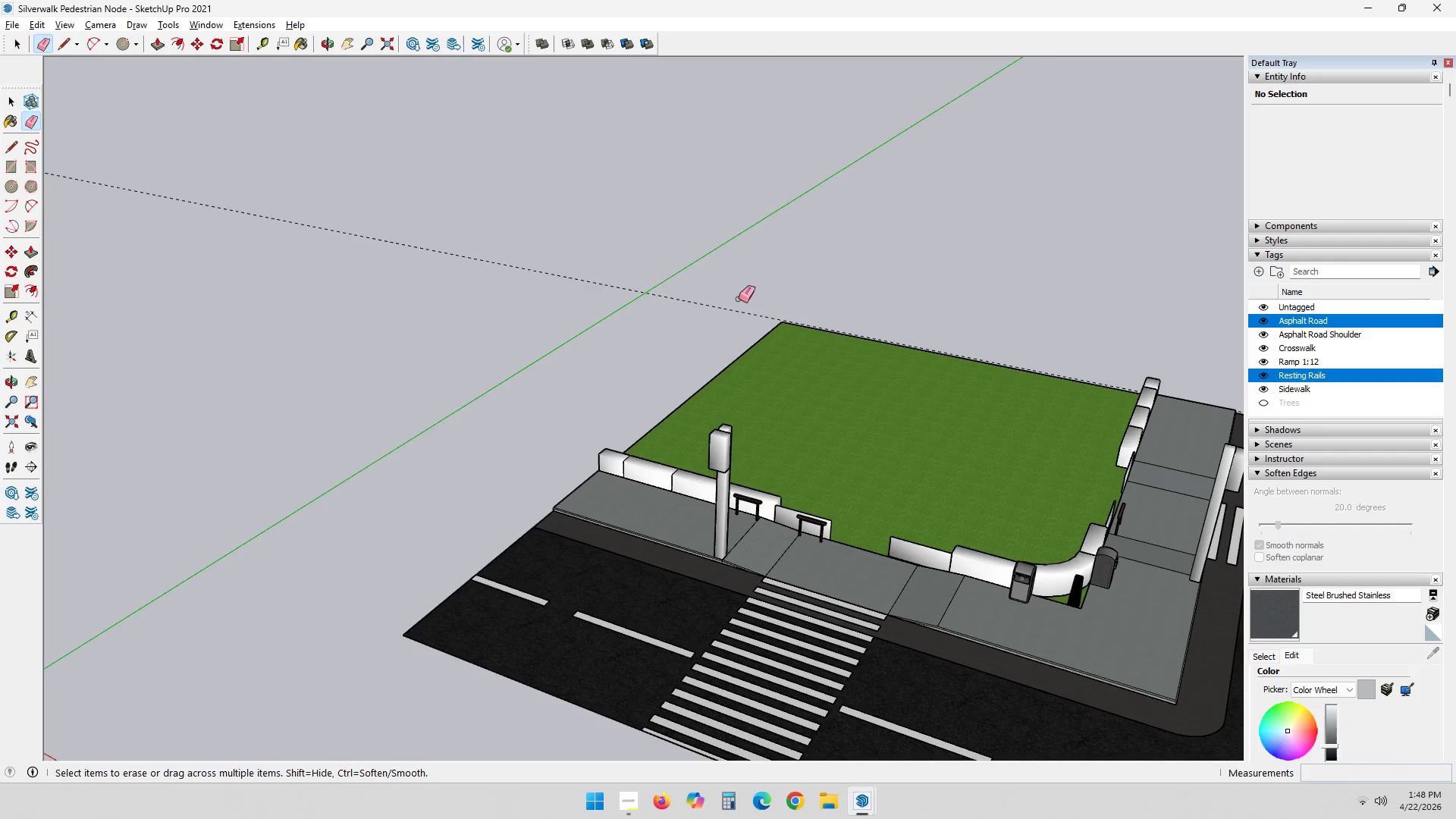 
left_click([723, 305])
 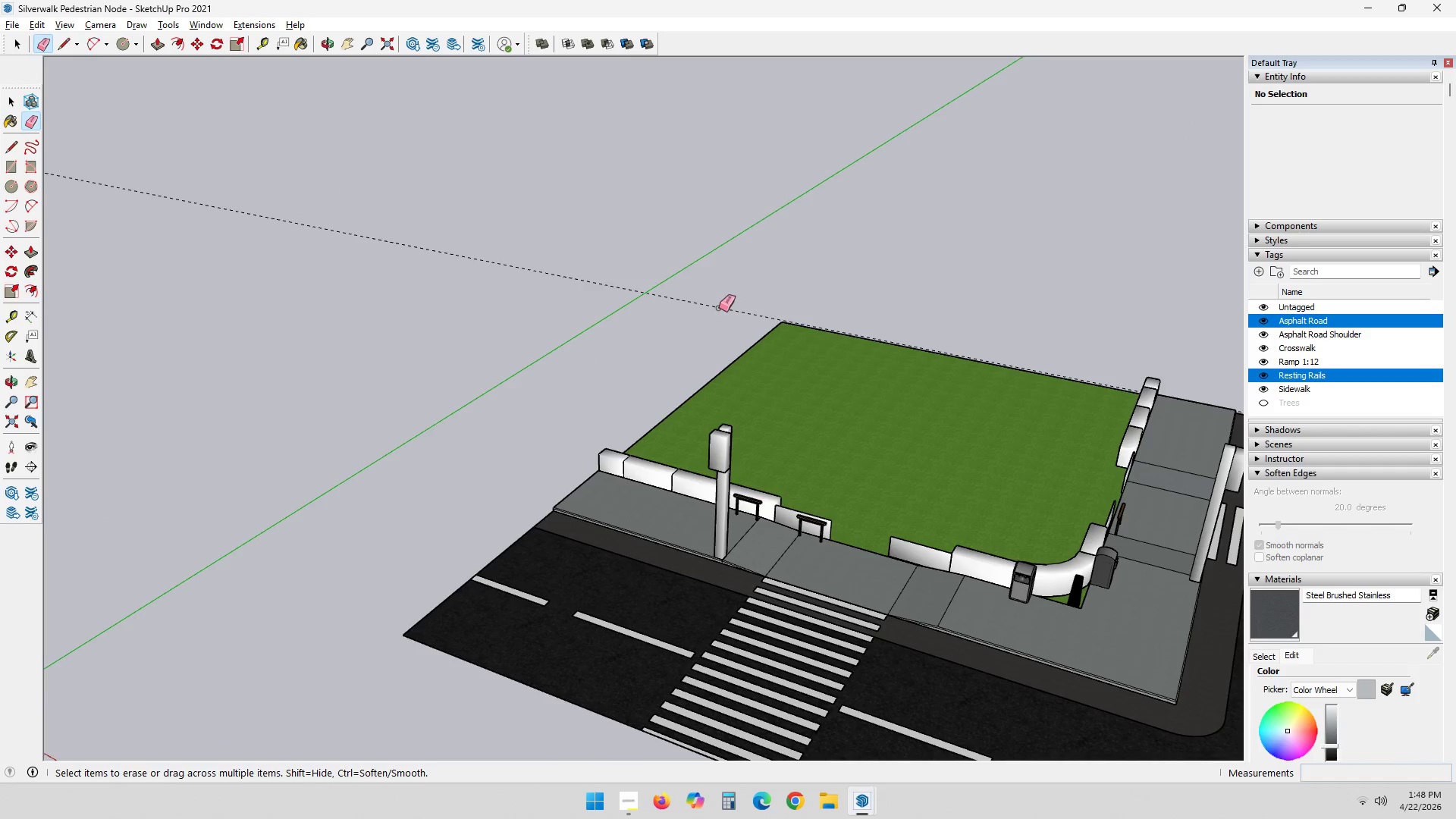 
triple_click([717, 309])
 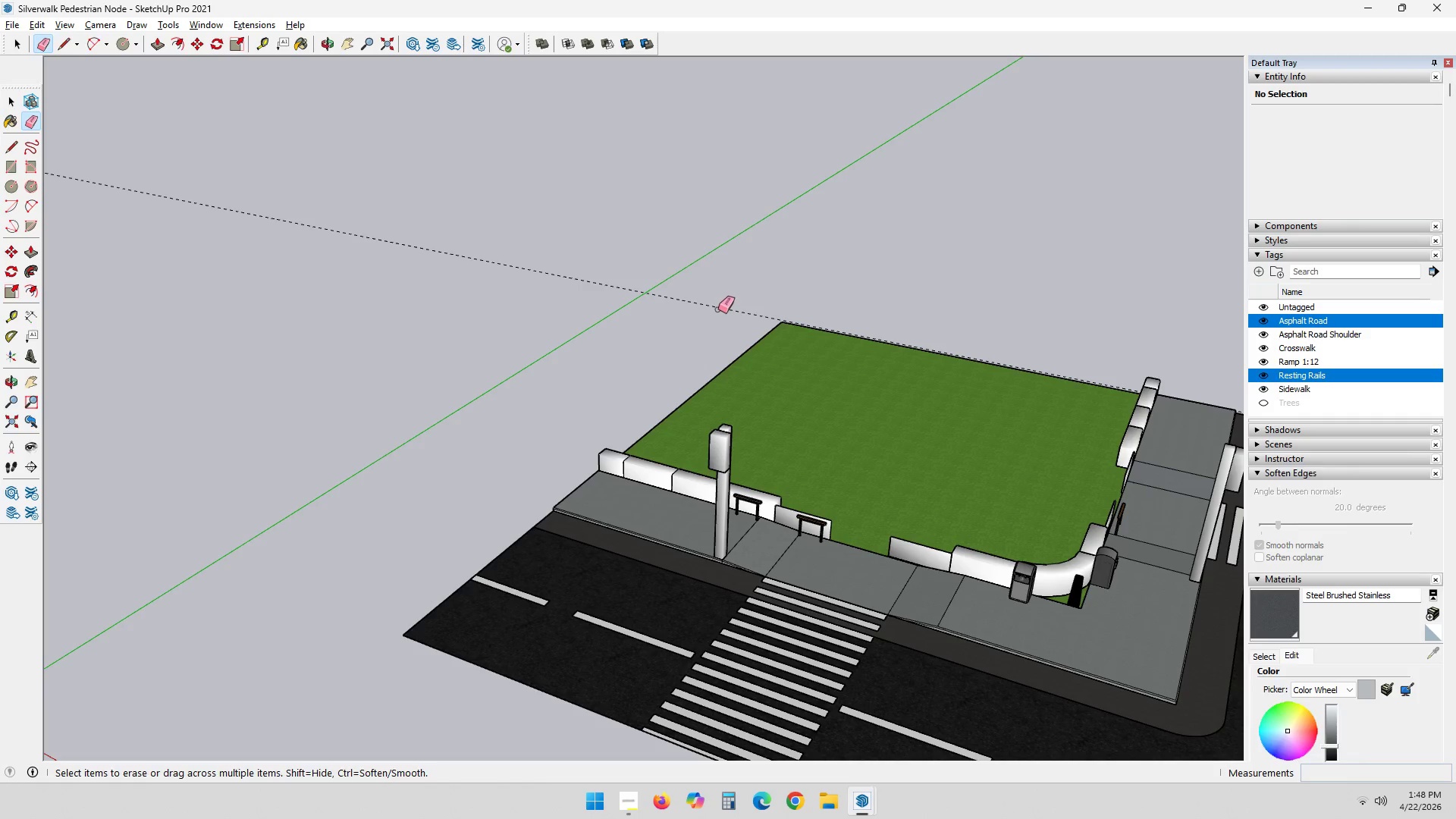 
key(Space)
 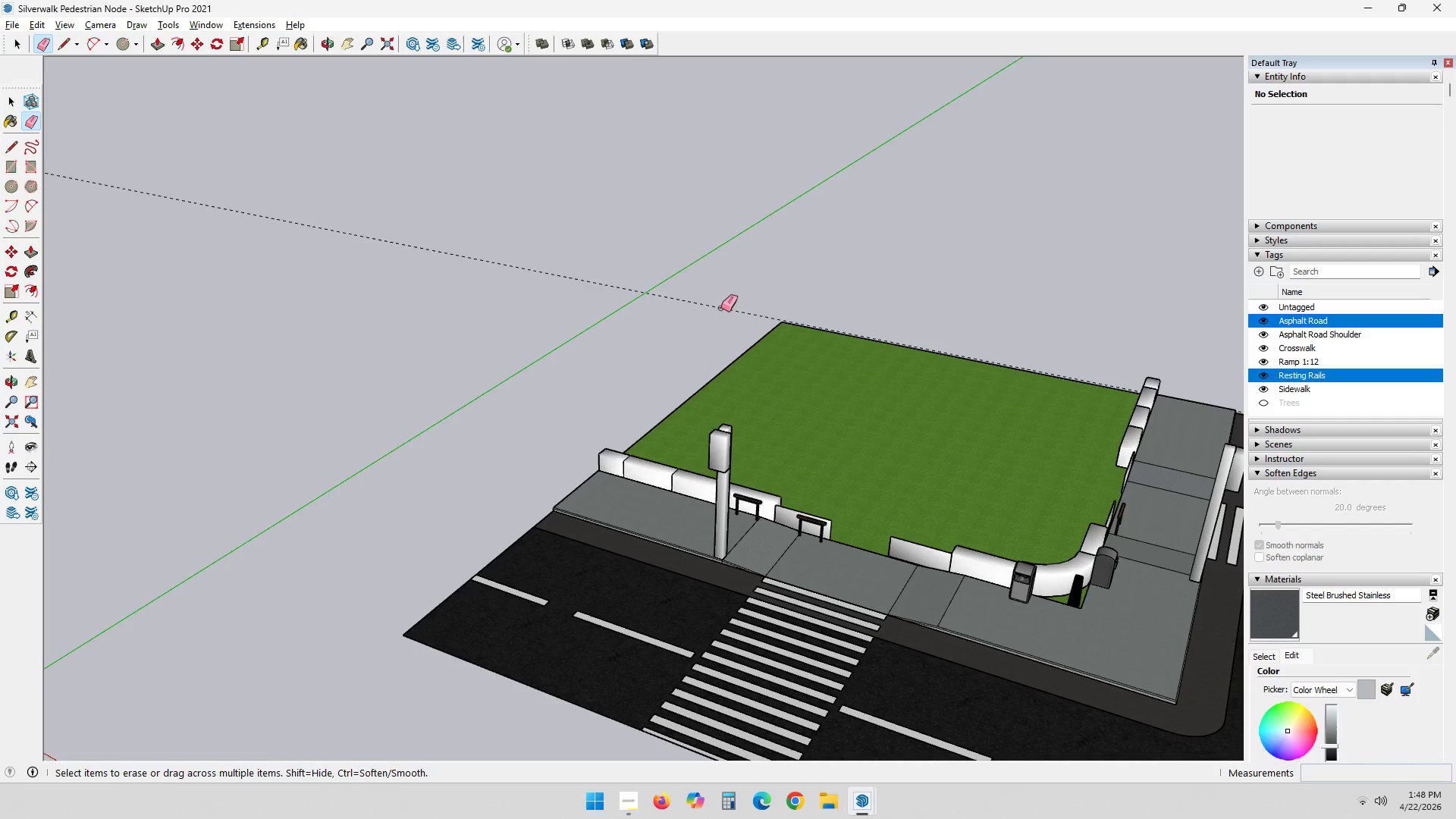 
triple_click([723, 306])
 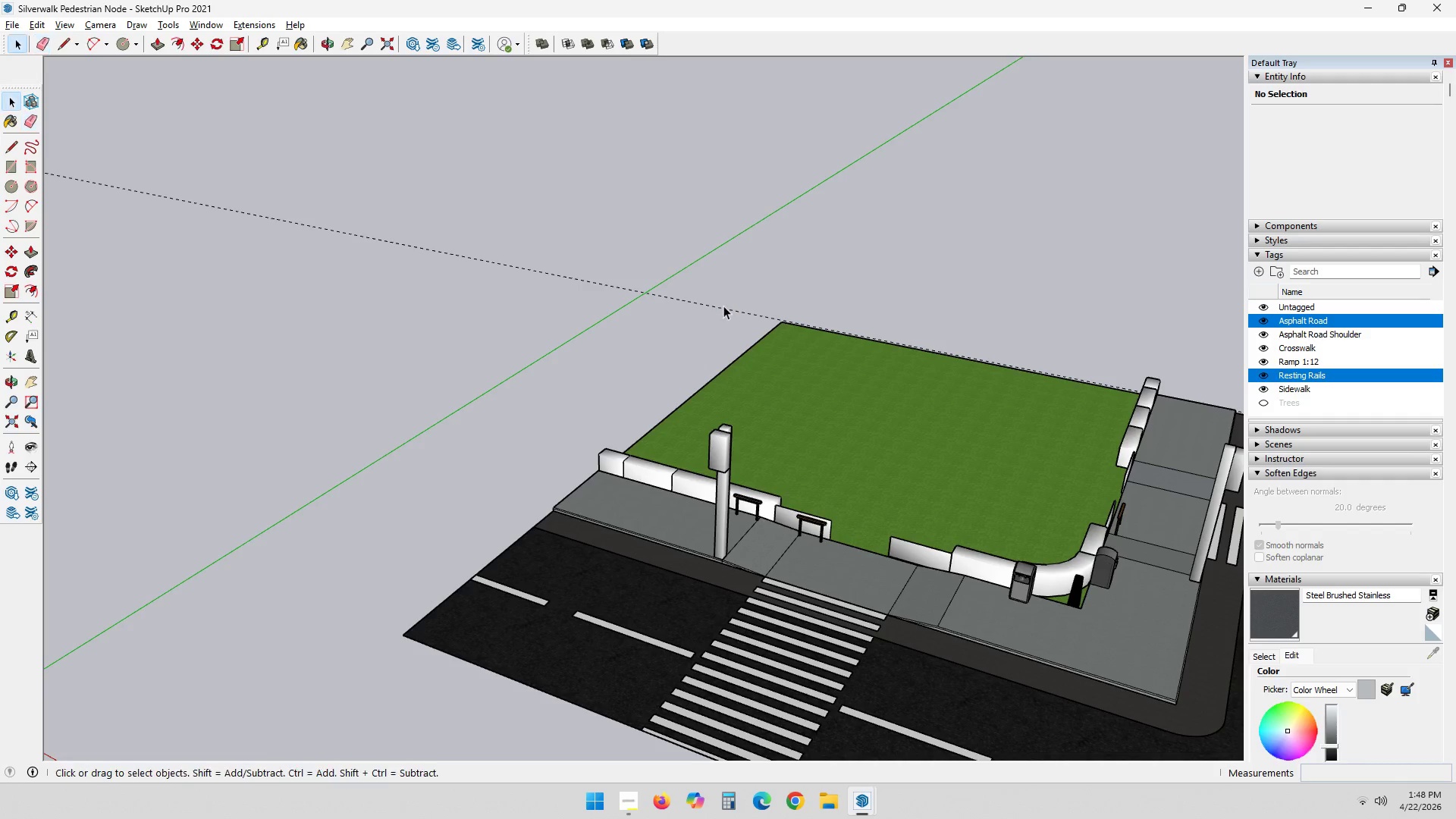 
triple_click([723, 306])
 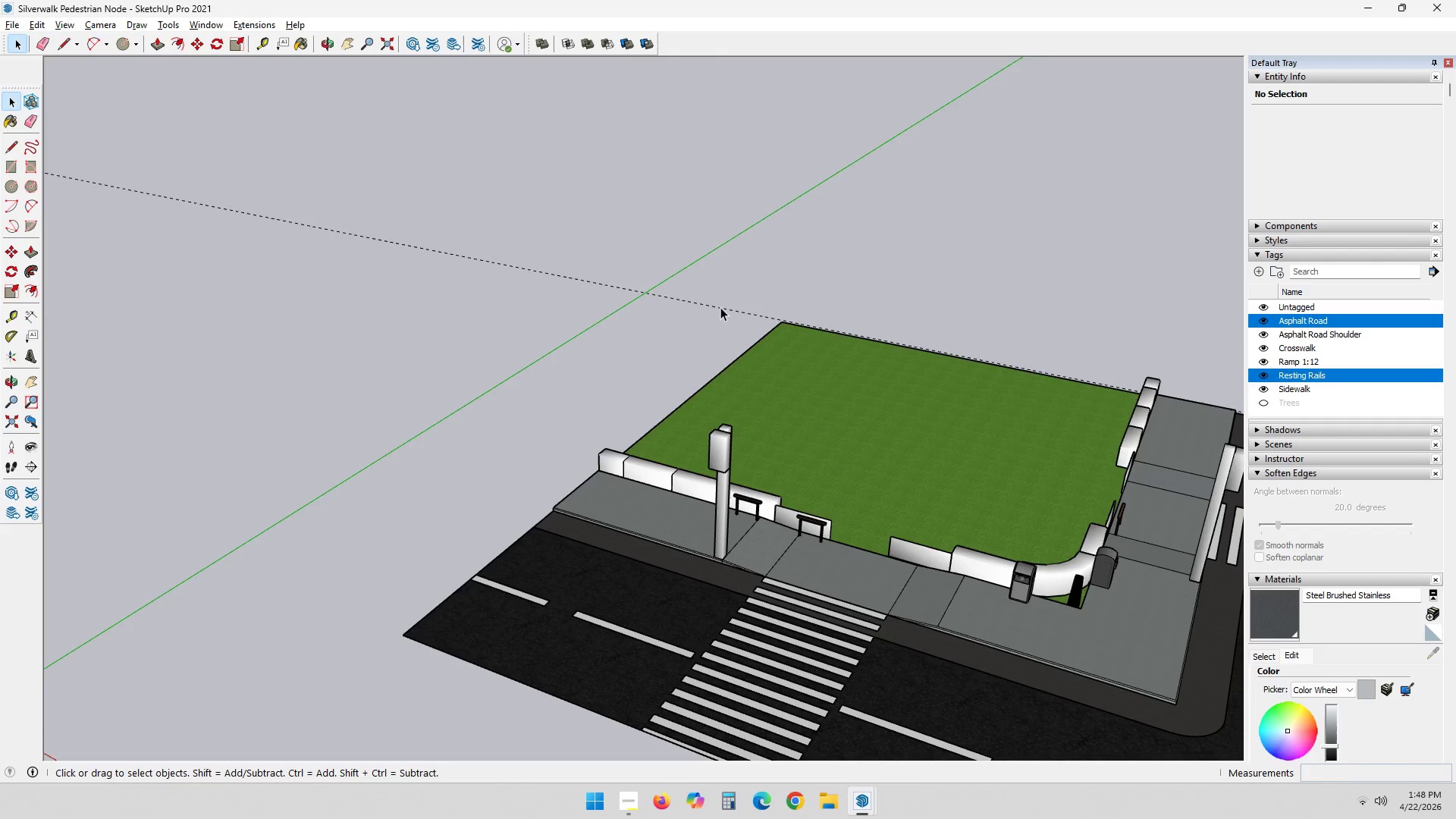 
triple_click([720, 308])
 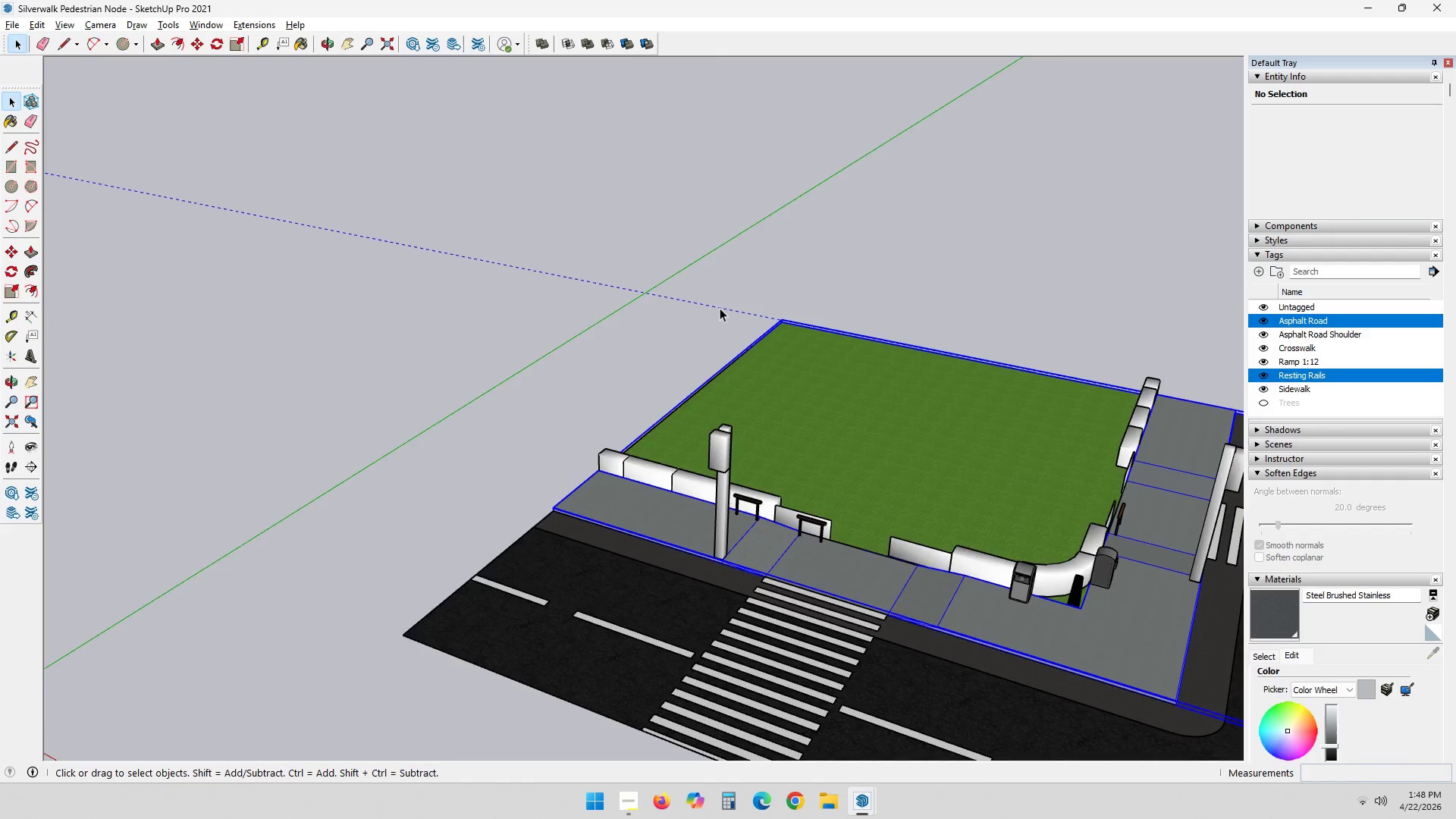 
triple_click([720, 308])
 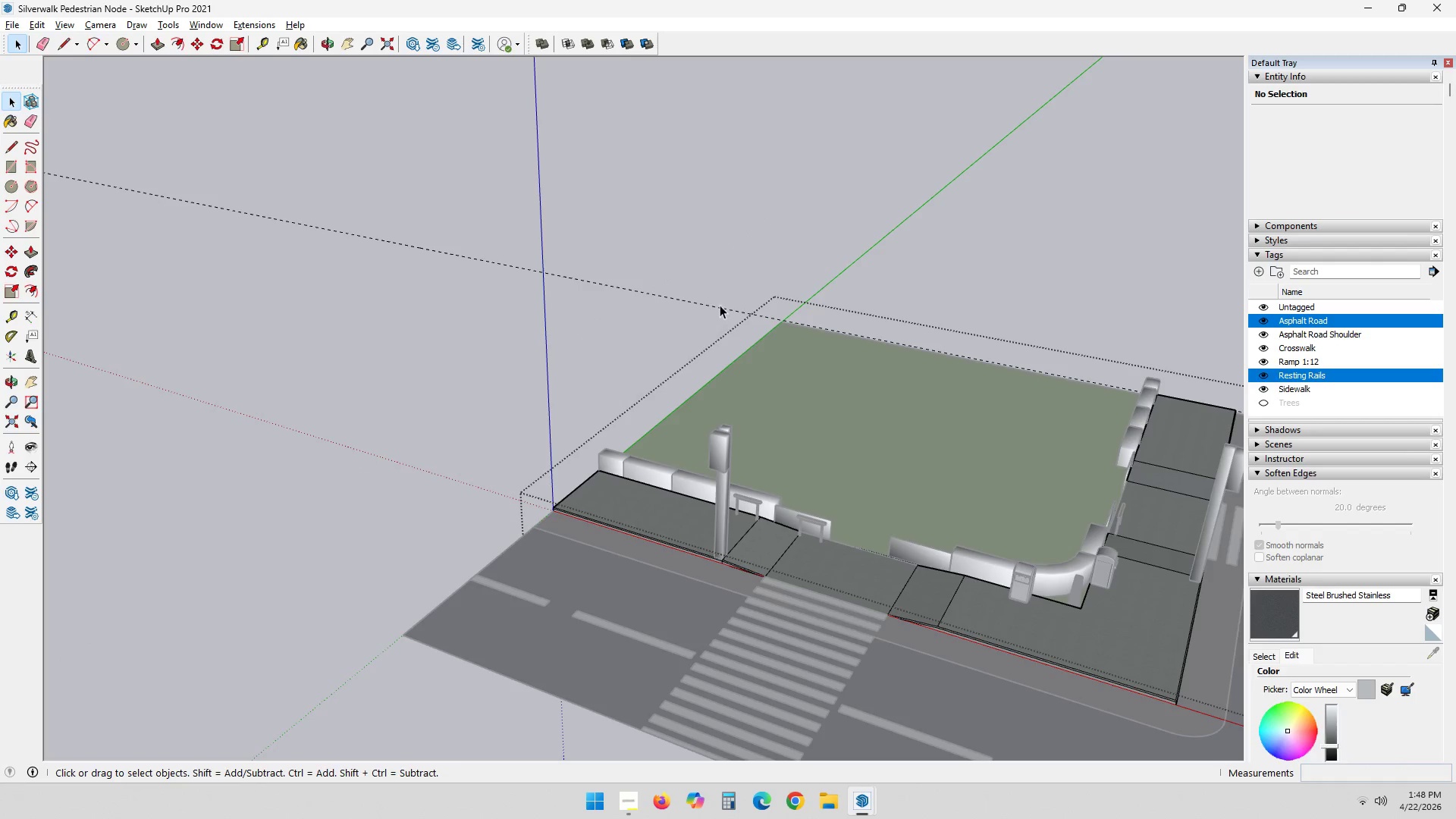 
key(E)
 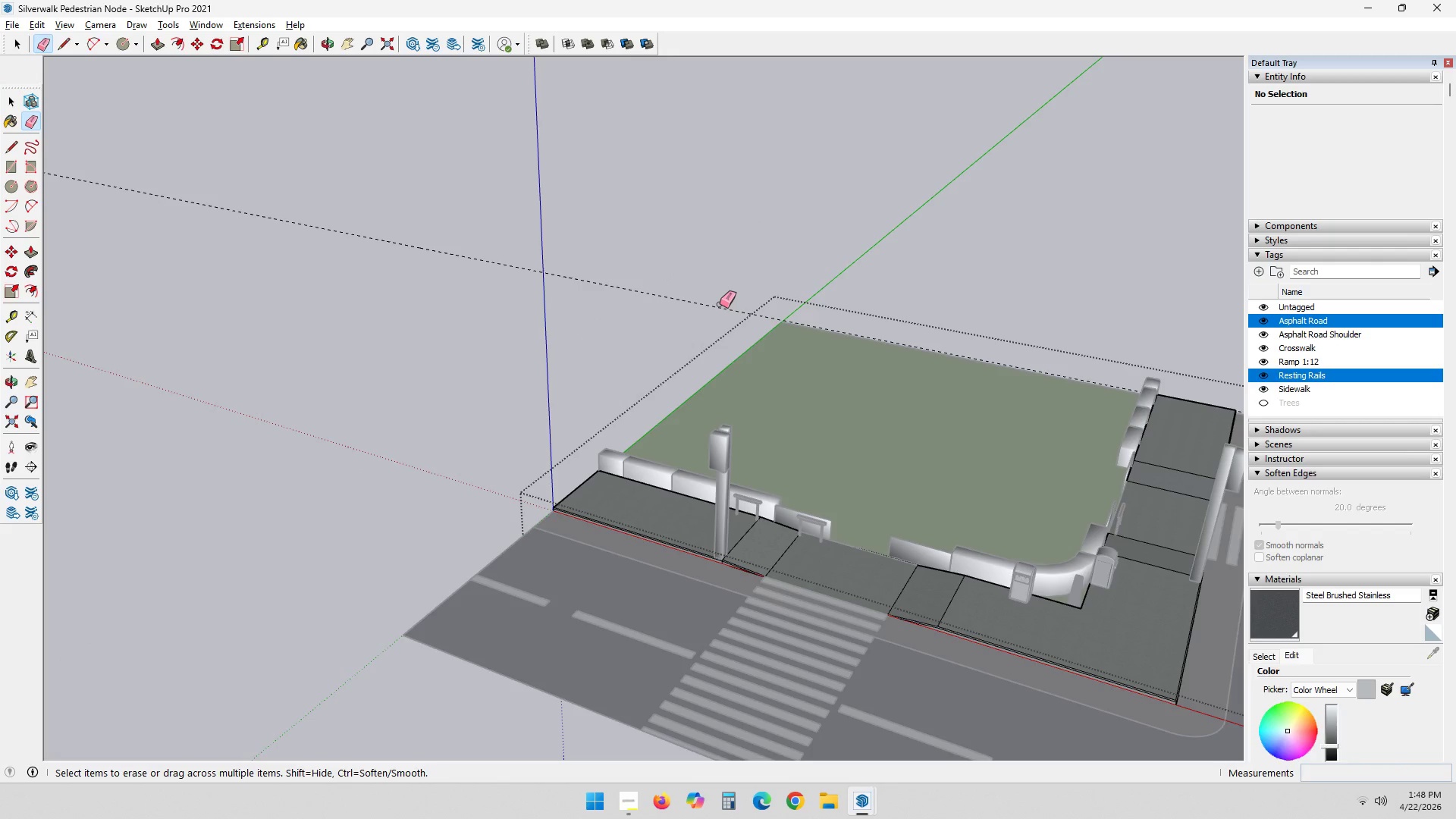 
triple_click([720, 304])
 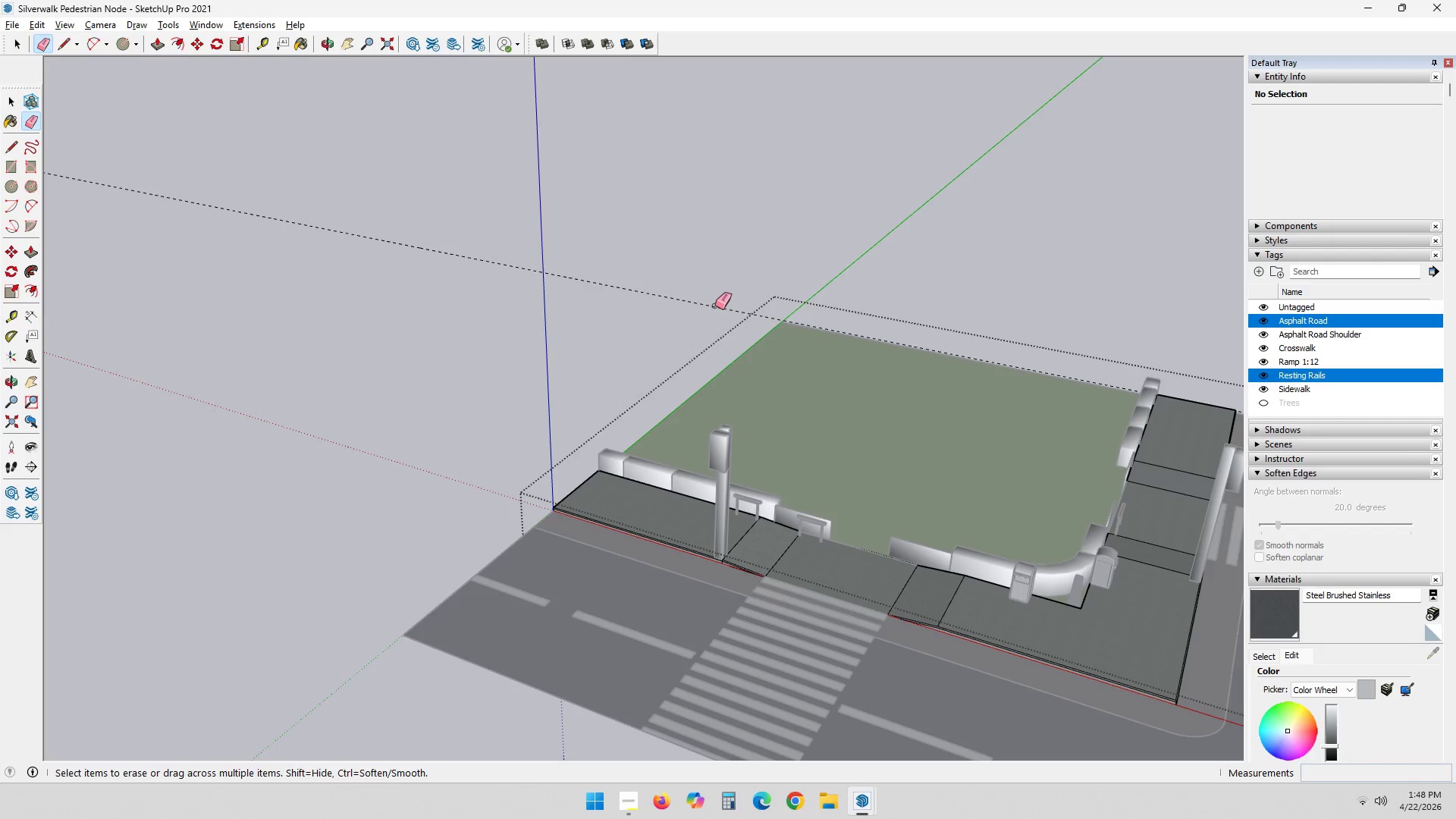 
triple_click([711, 307])
 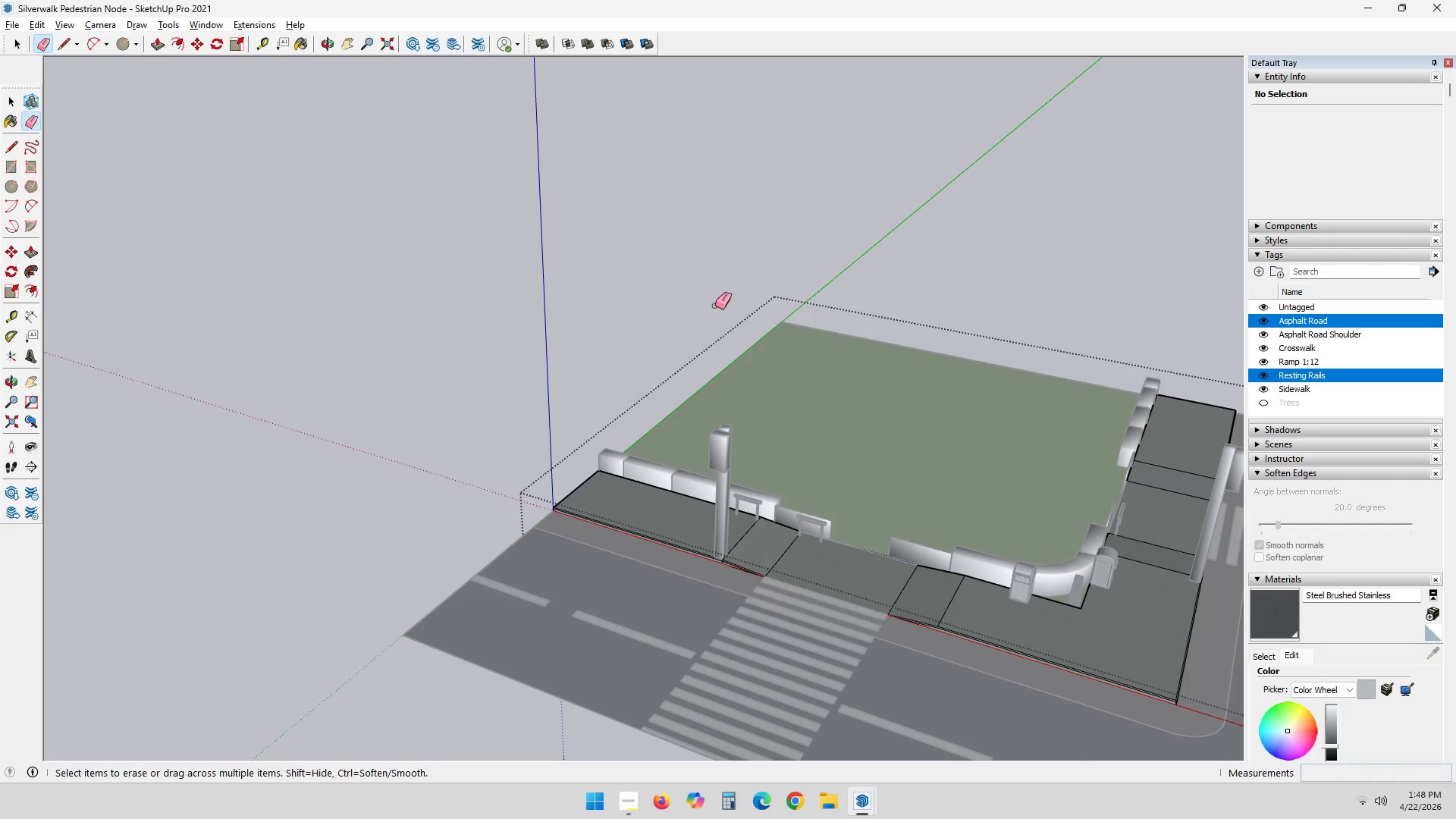 
key(Space)
 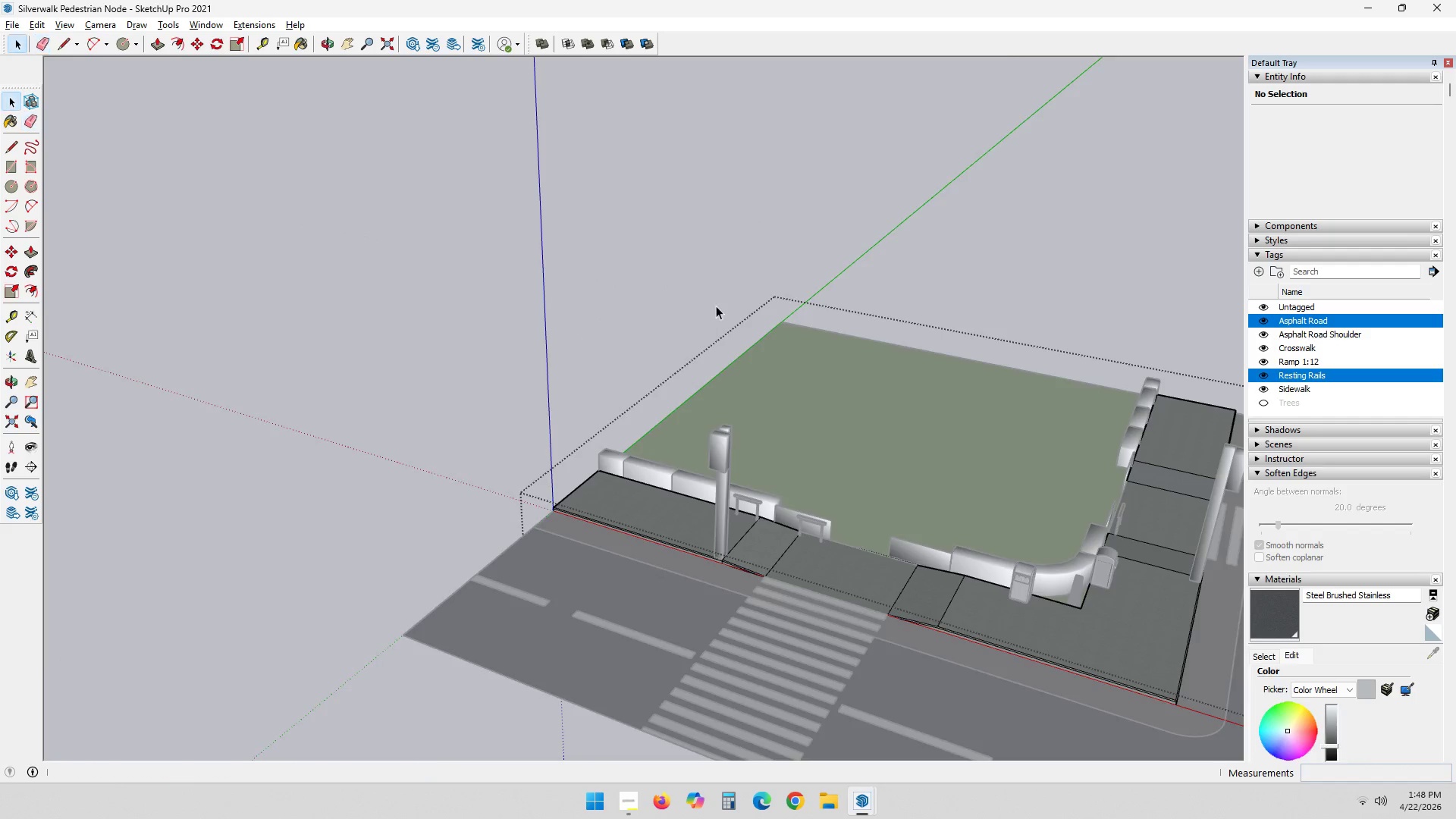 
key(Escape)
 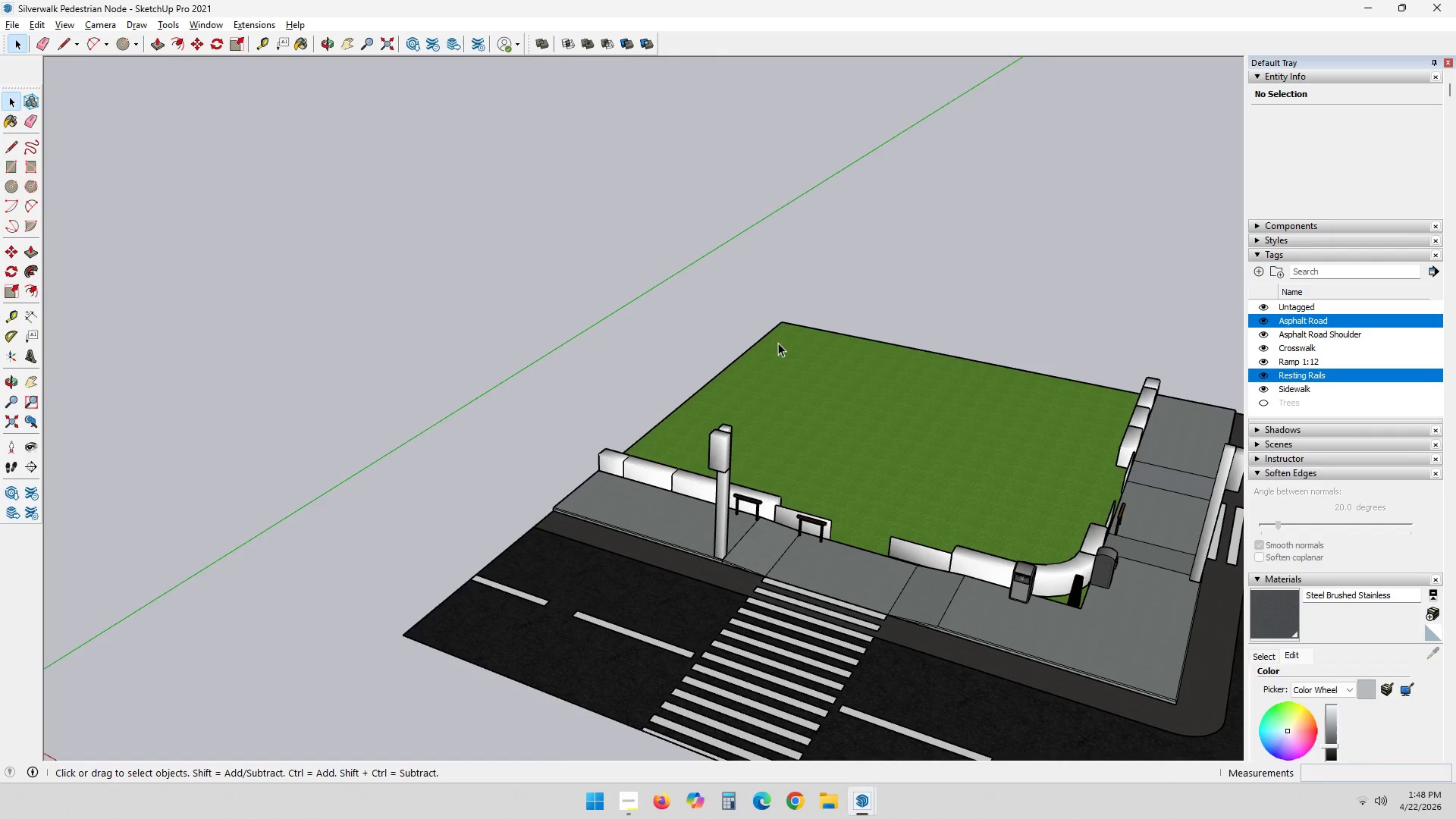 
key(Escape)
 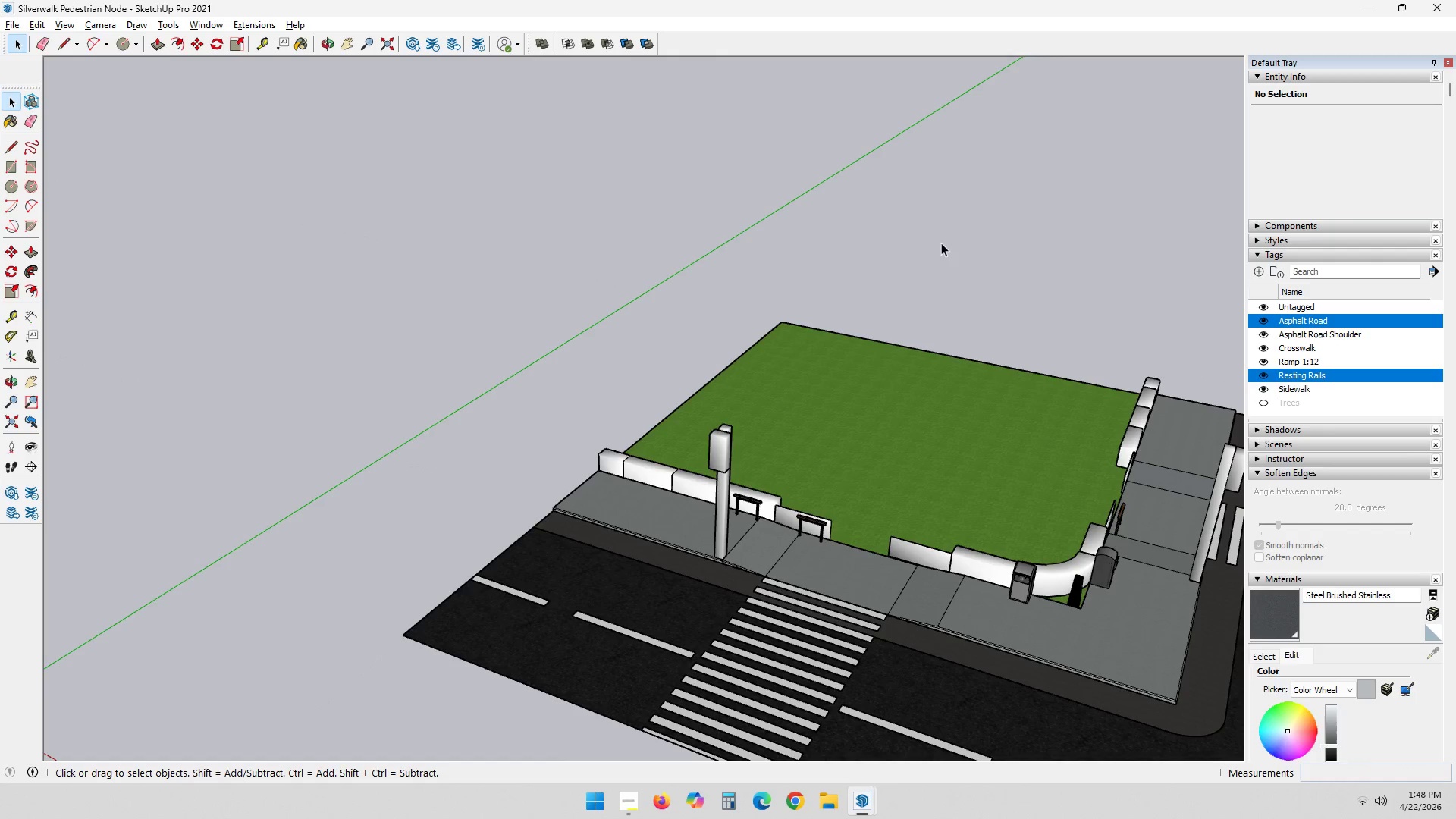 
double_click([941, 243])
 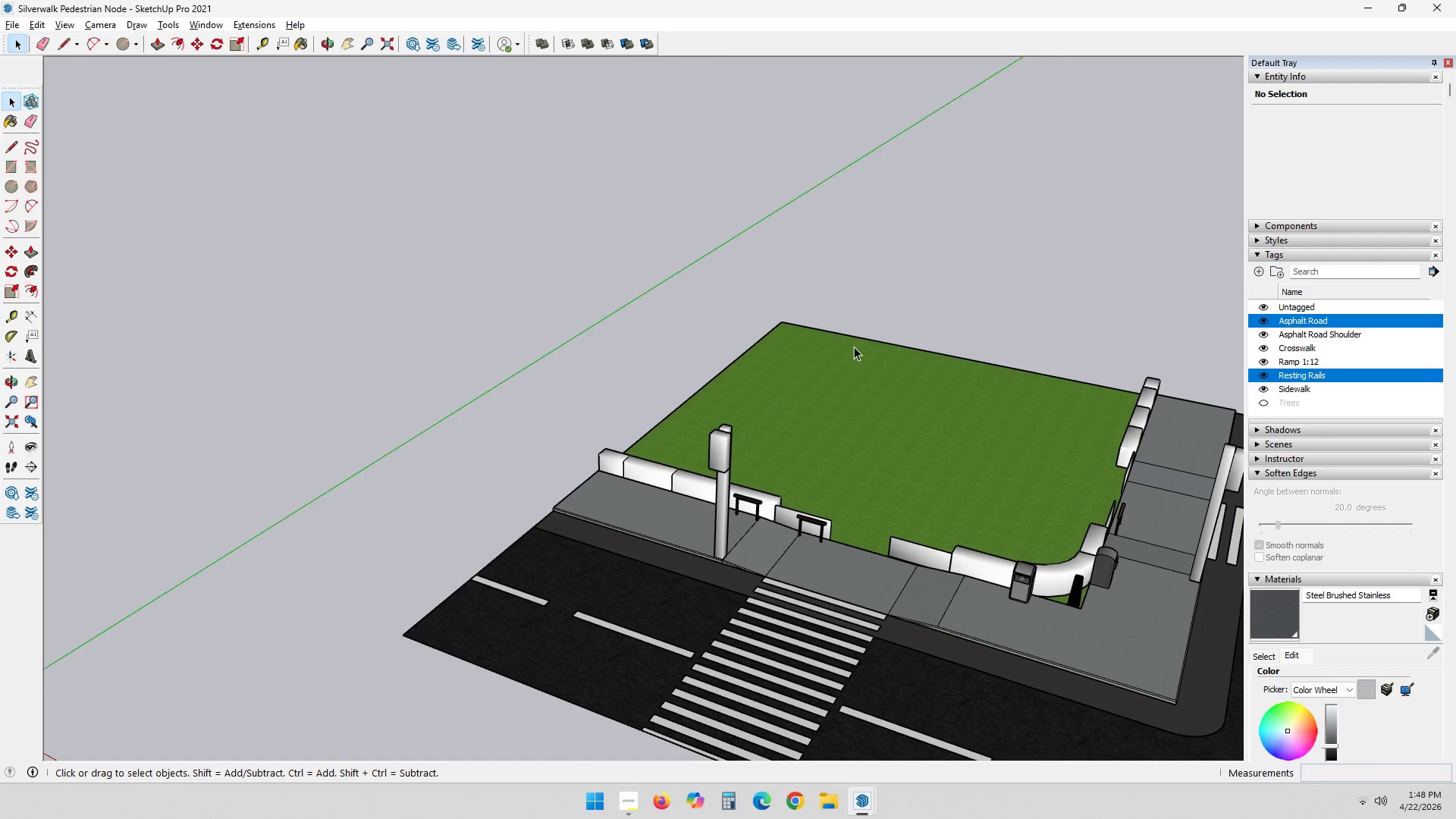 
scroll: coordinate [679, 596], scroll_direction: up, amount: 21.0
 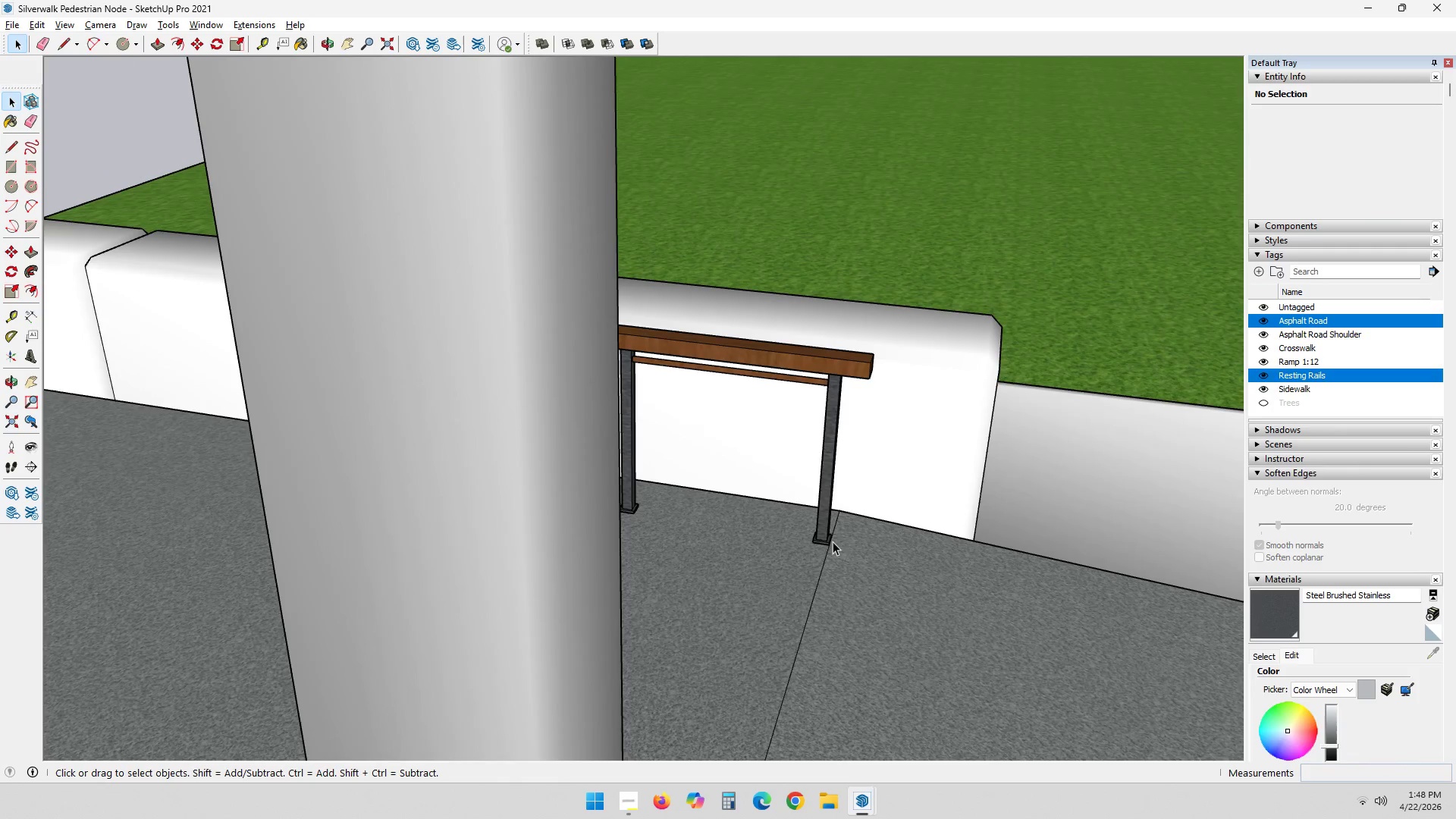 
left_click([825, 538])
 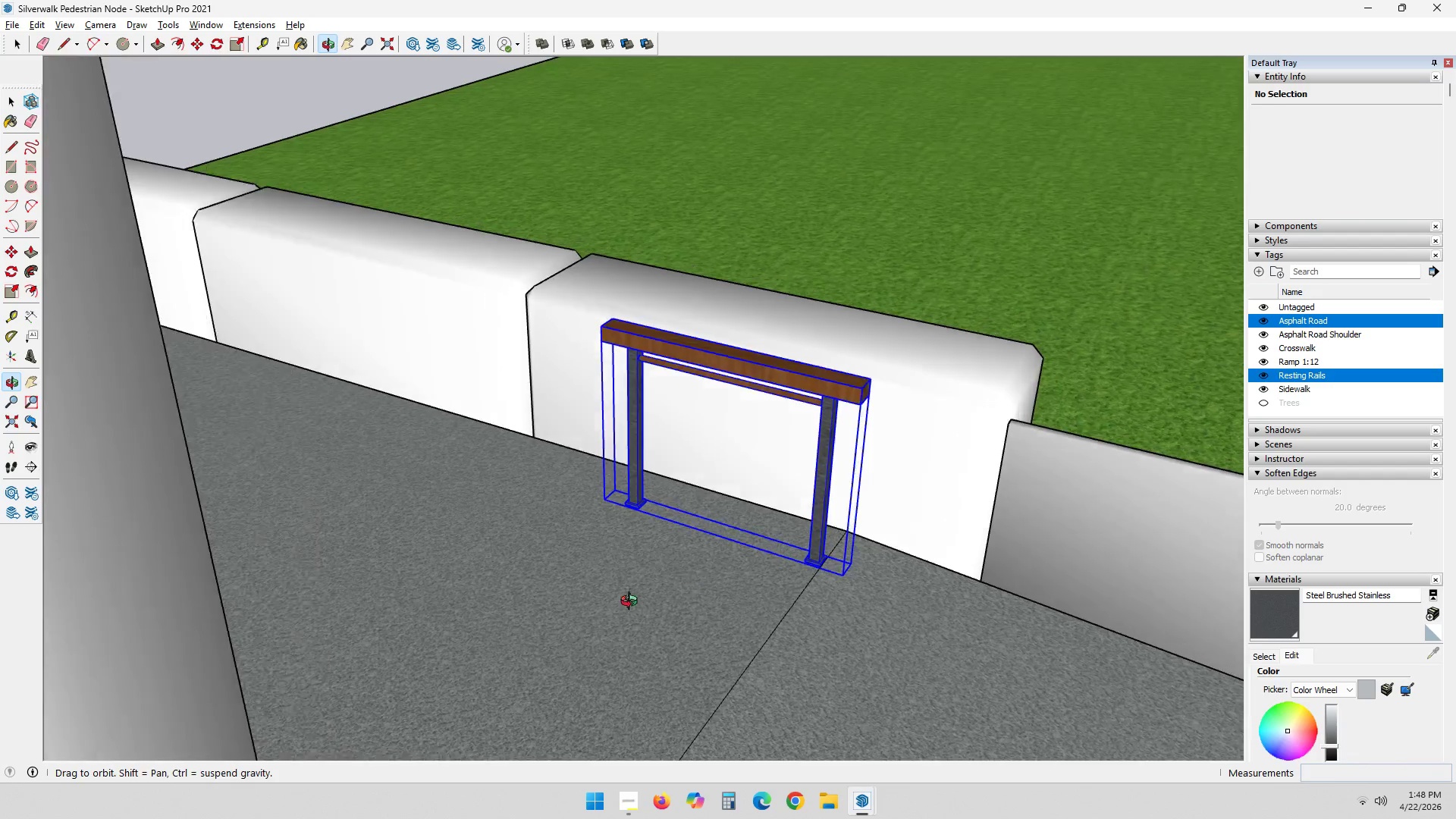 
key(M)
 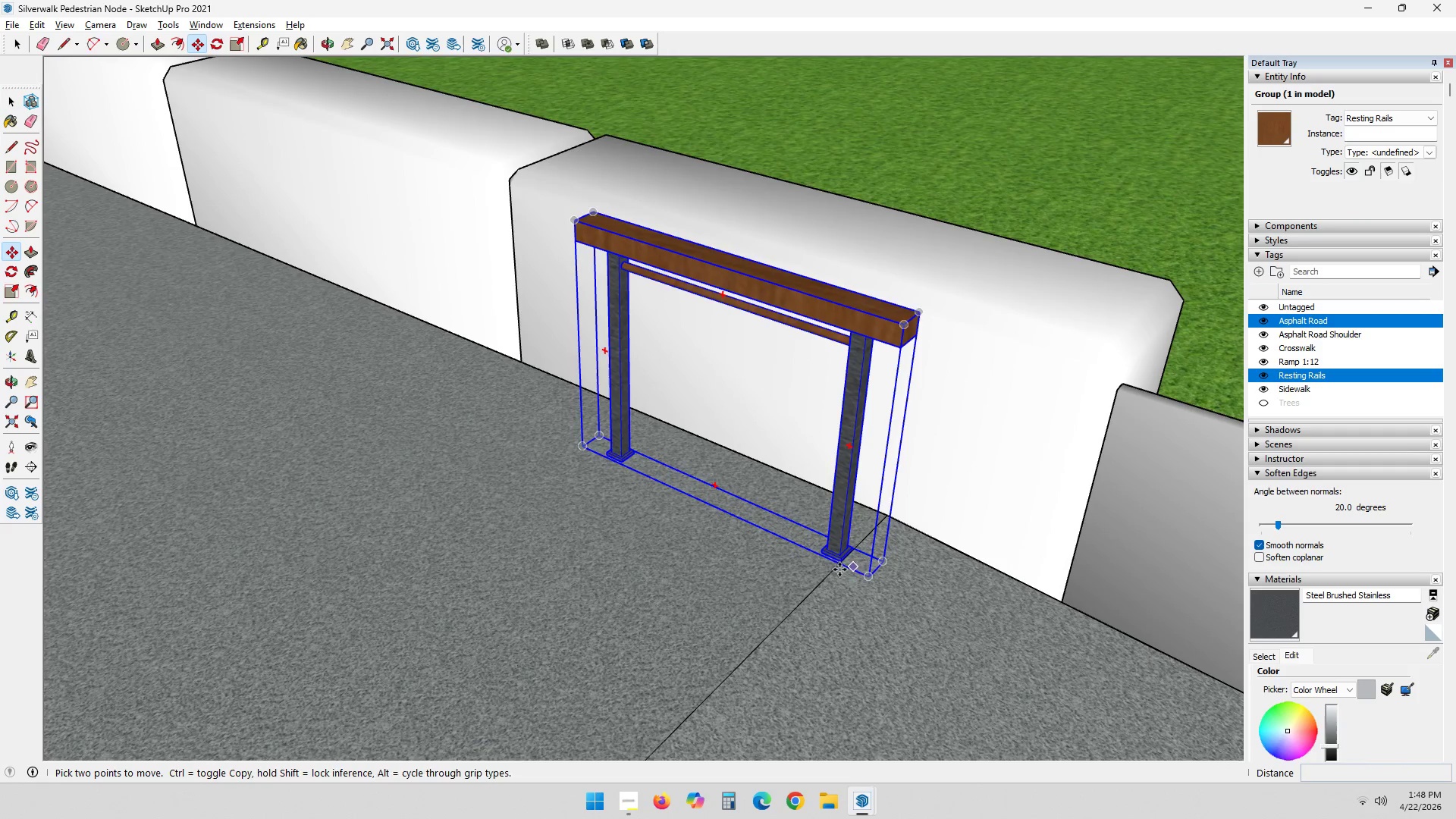 
scroll: coordinate [712, 642], scroll_direction: up, amount: 3.0
 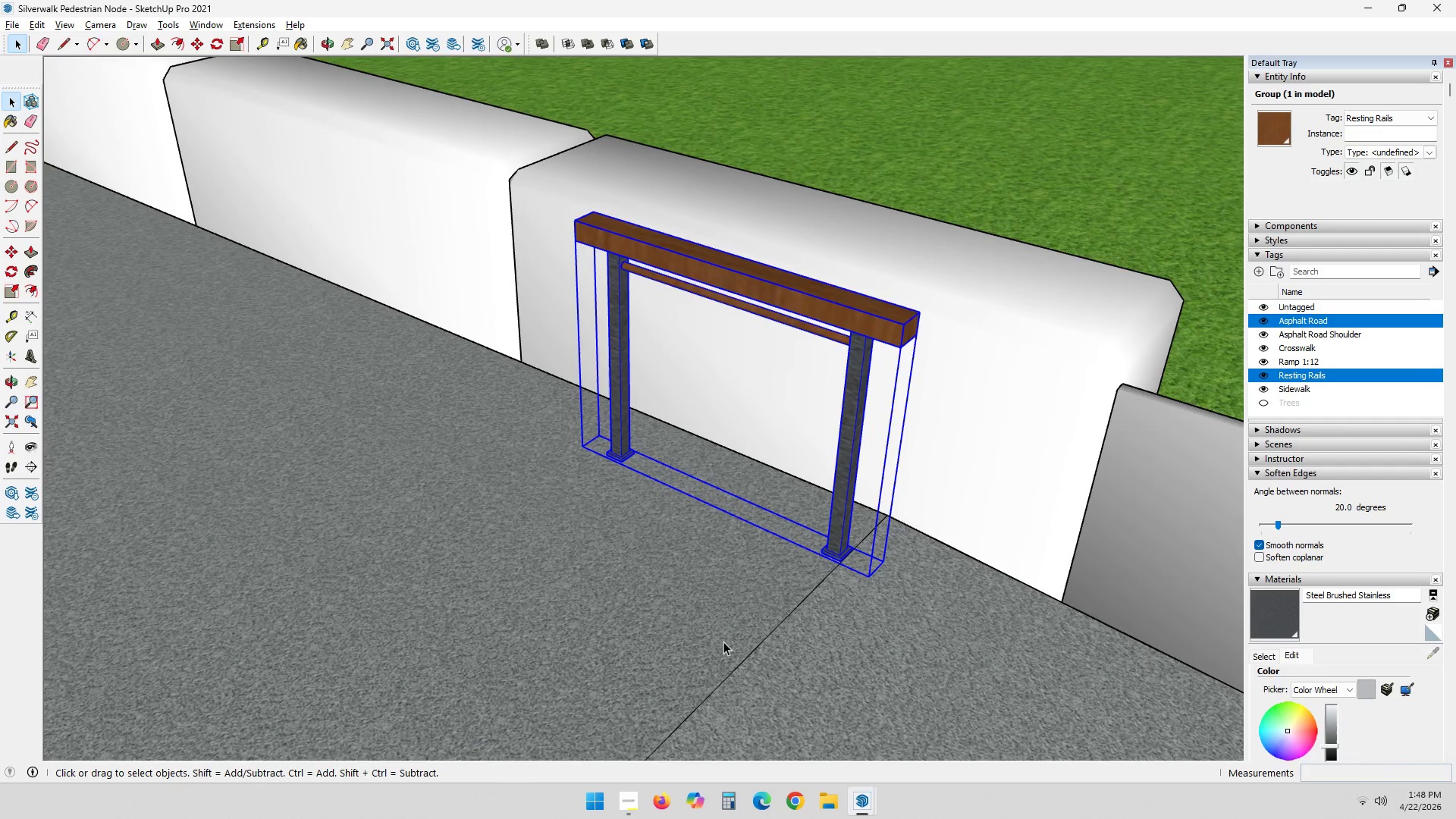 
left_click([723, 593])
 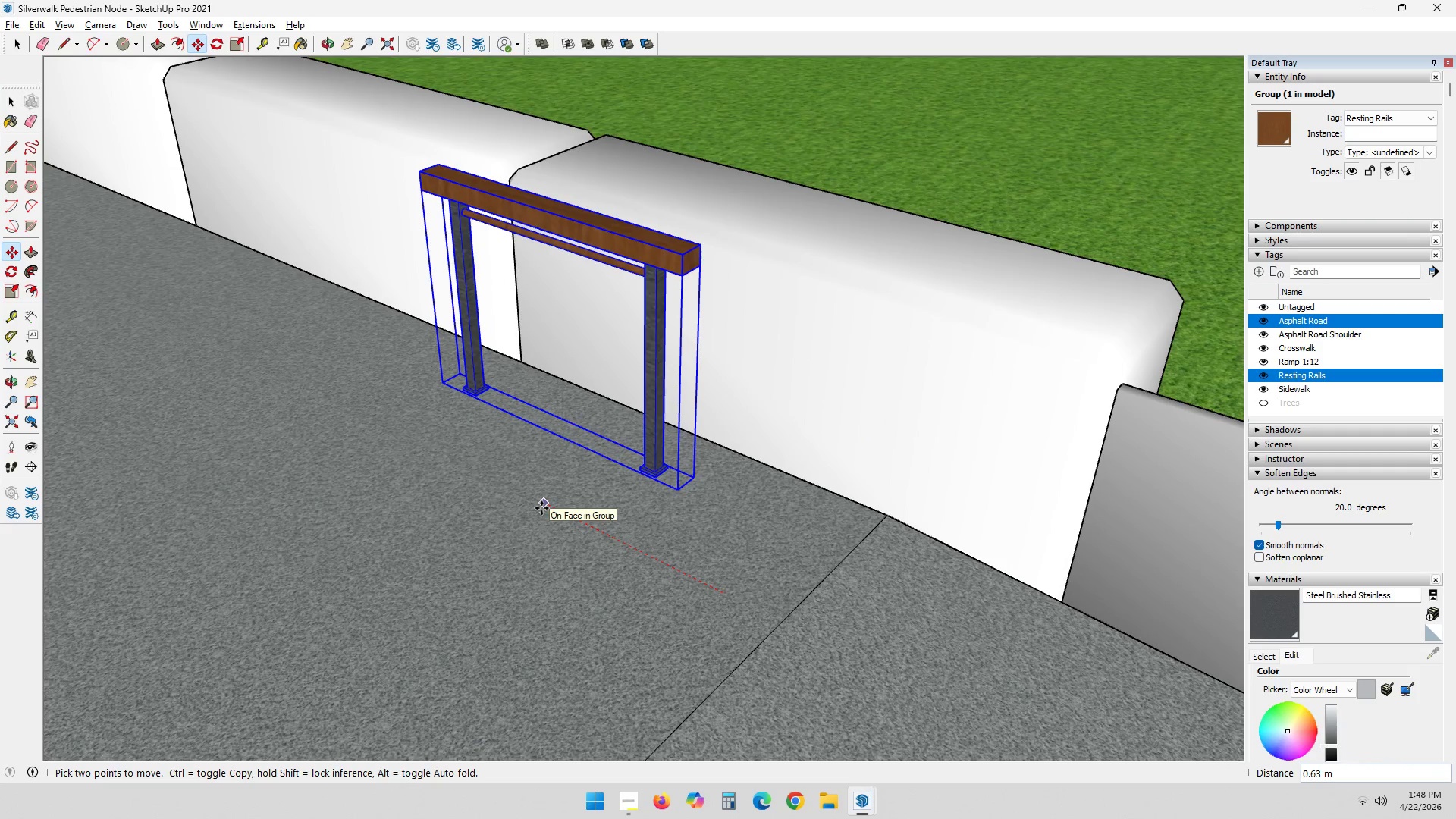 
key(NumpadDecimal)
 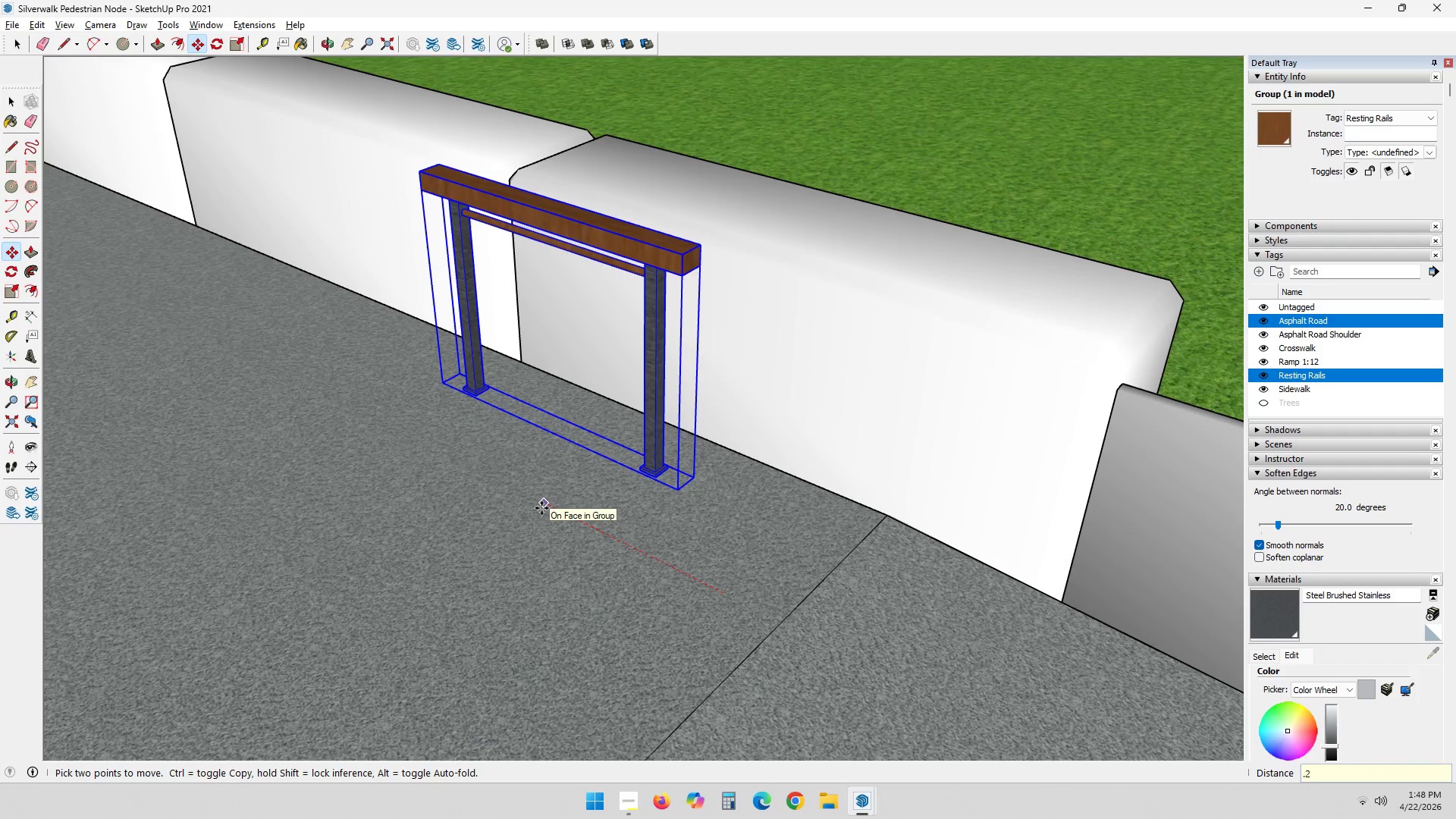 
key(Numpad2)
 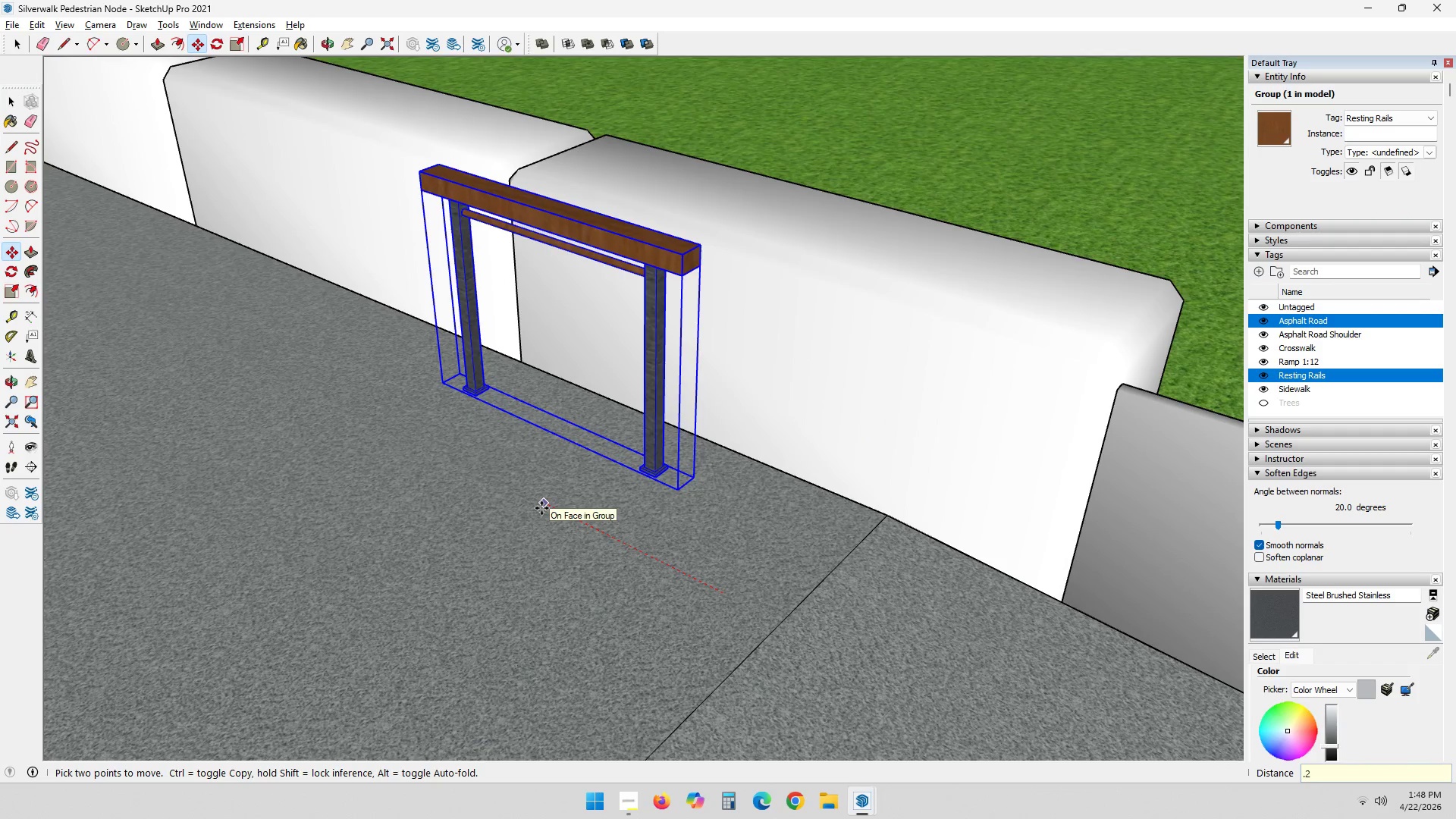 
key(NumpadEnter)
 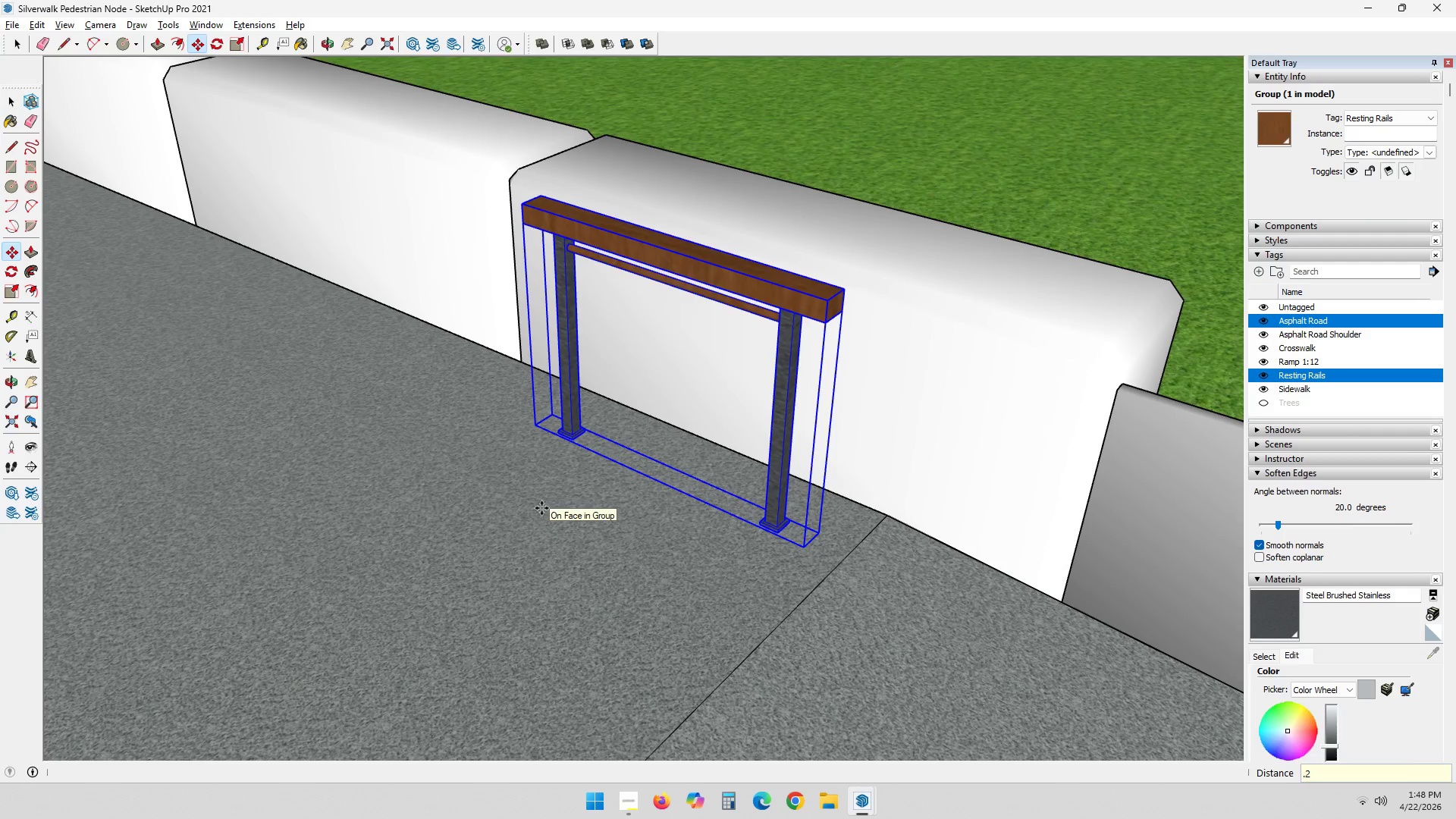 
key(Space)
 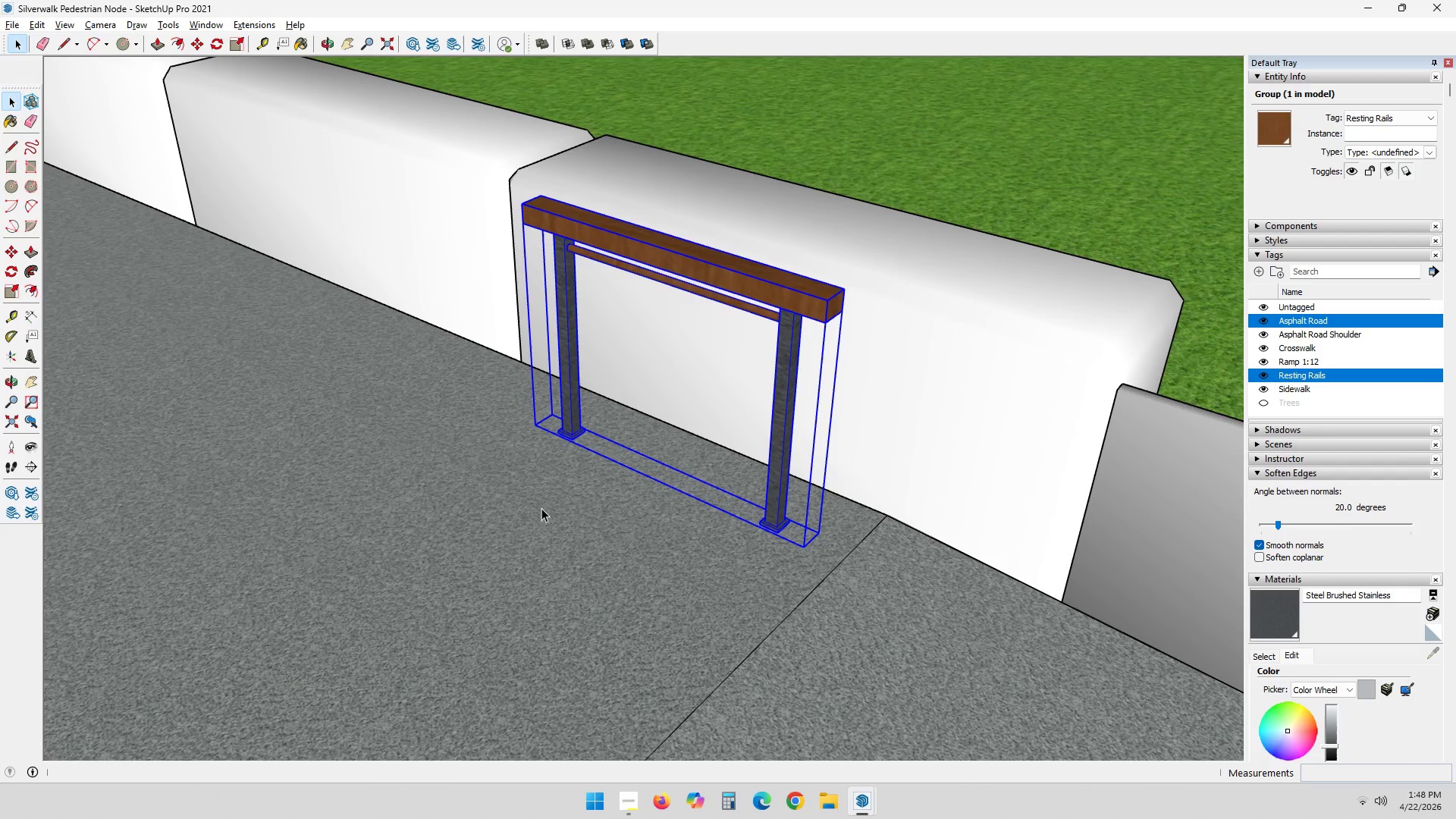 
key(Escape)
 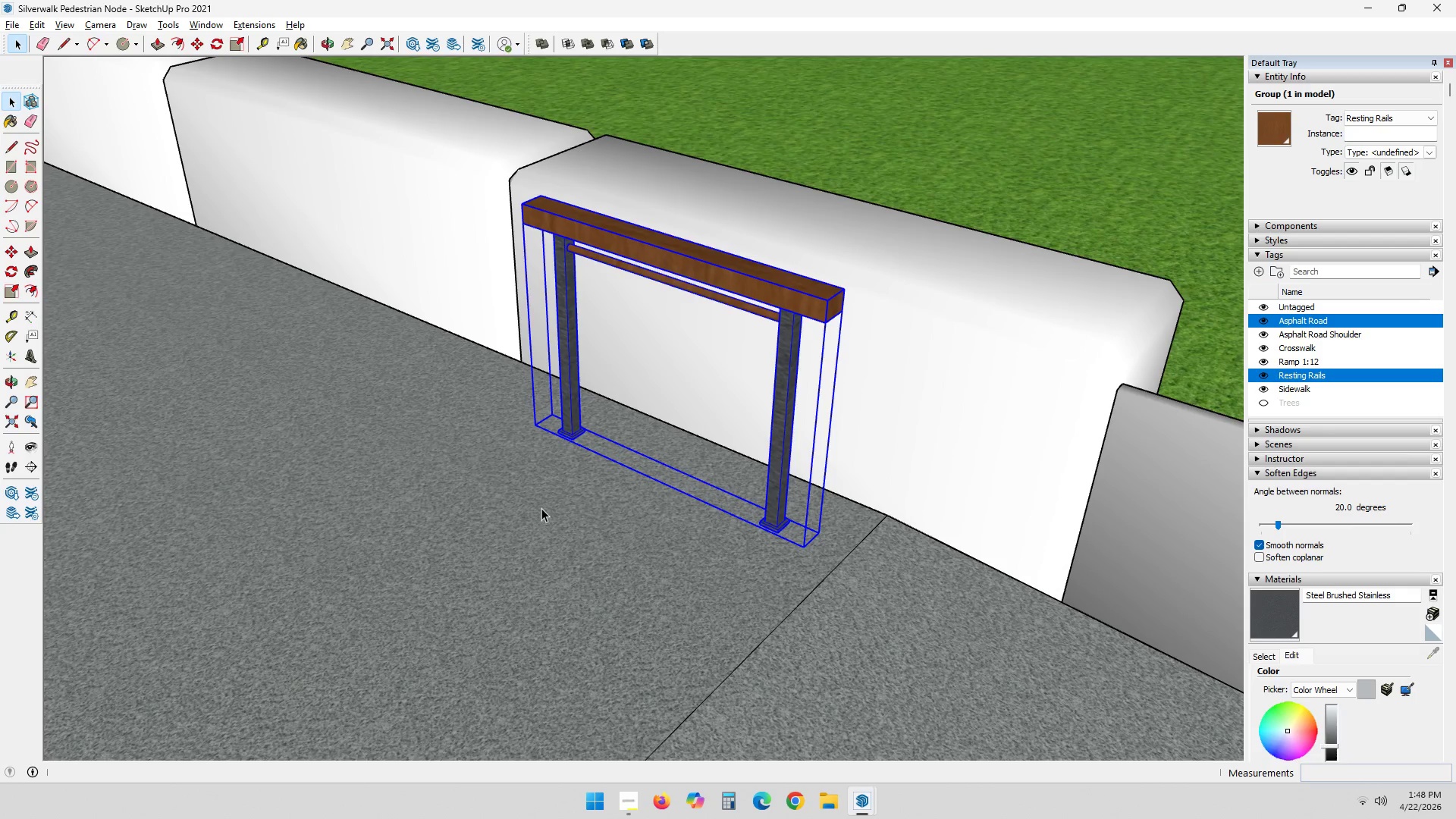 
key(Escape)
 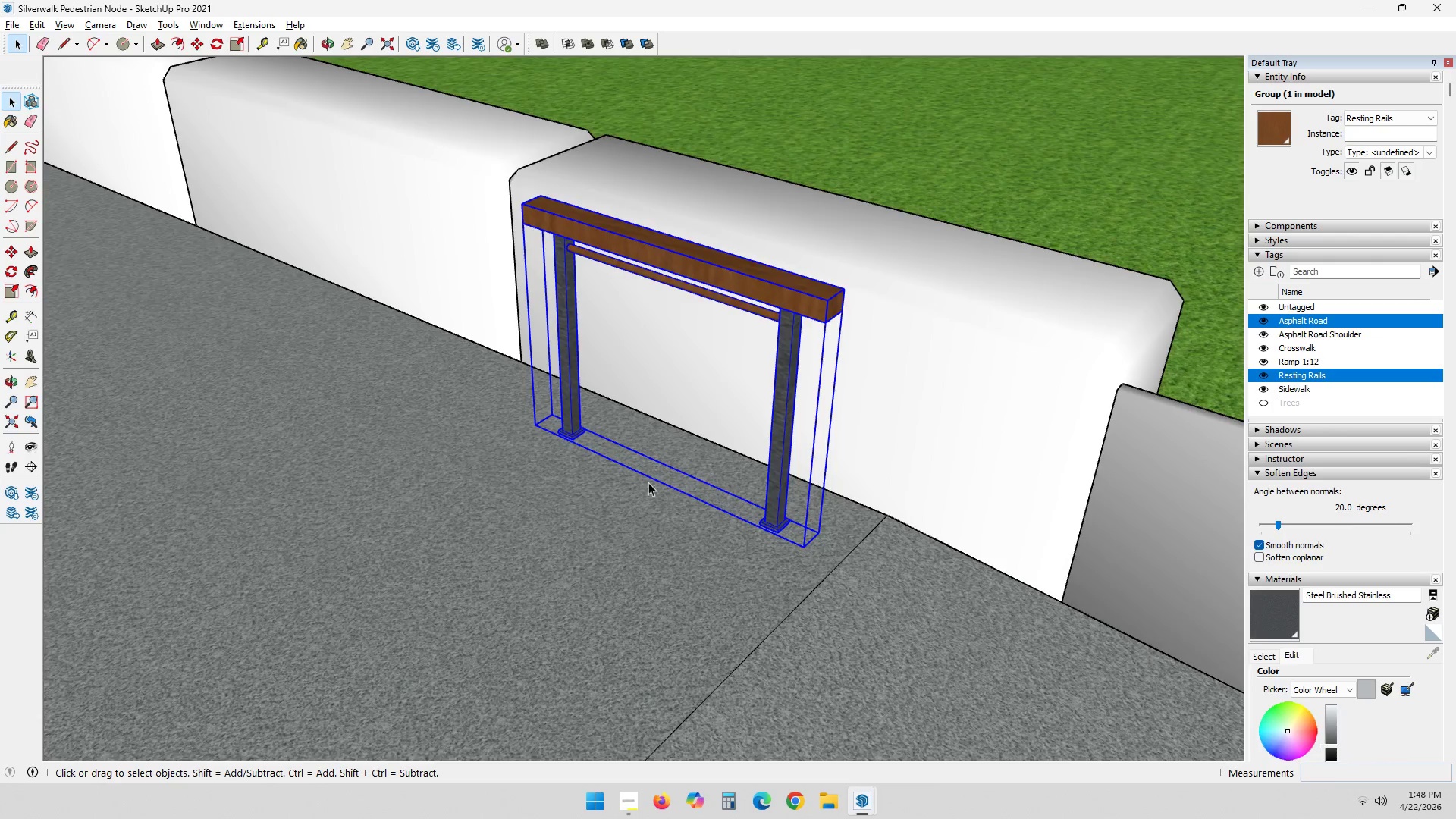 
scroll: coordinate [925, 657], scroll_direction: down, amount: 15.0
 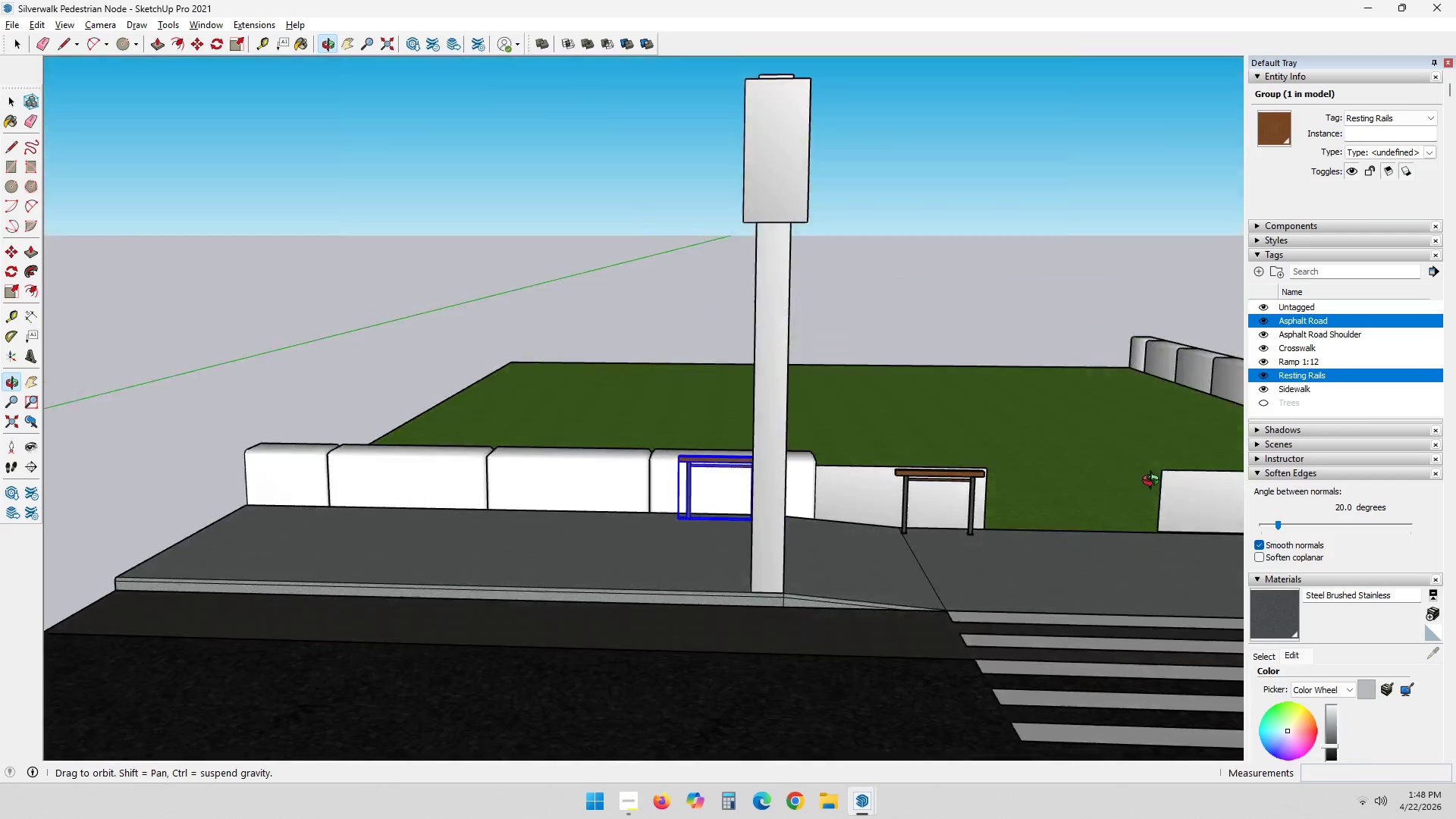 
key(Alt+AltLeft)
 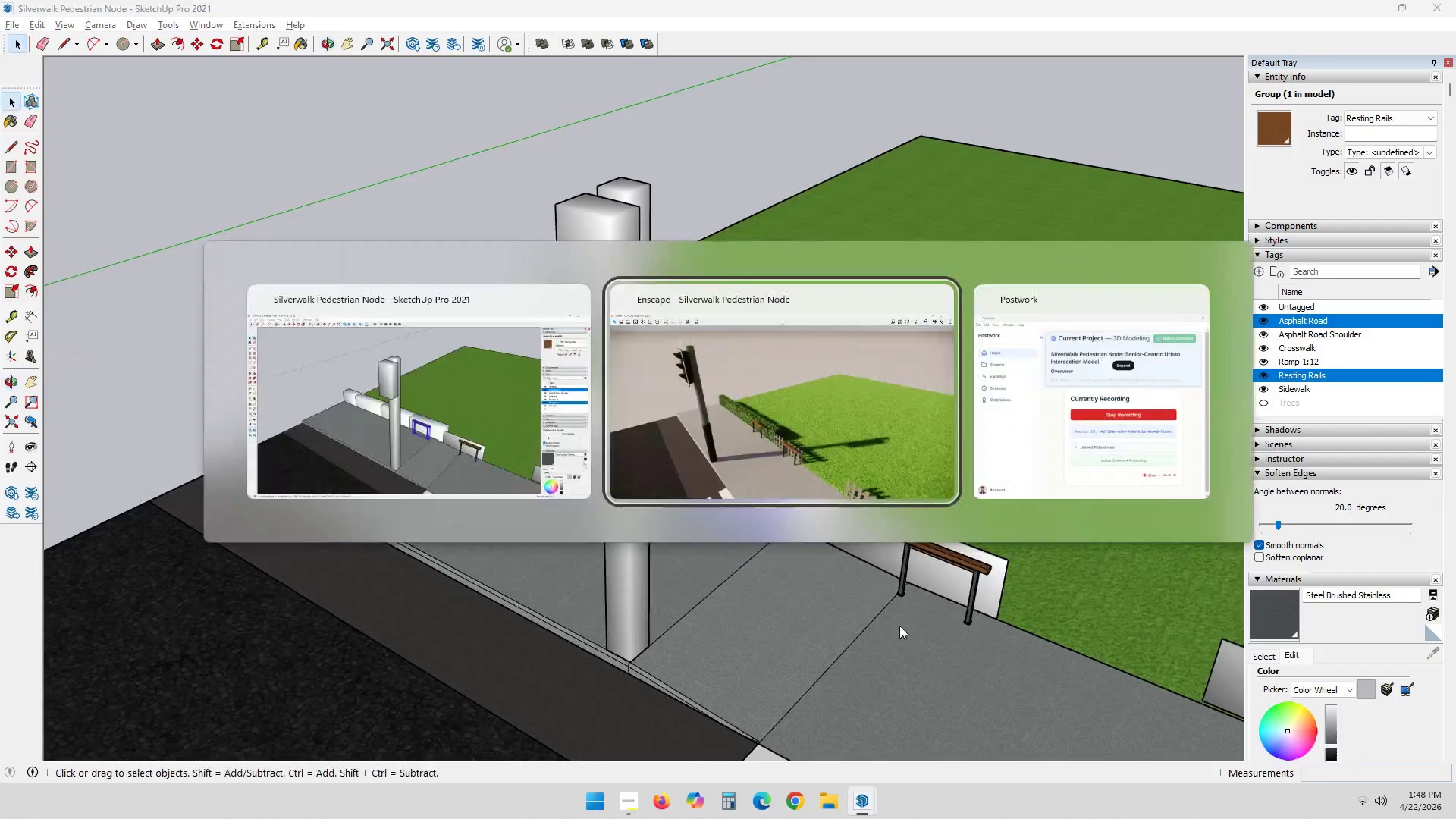 
key(Alt+Tab)
 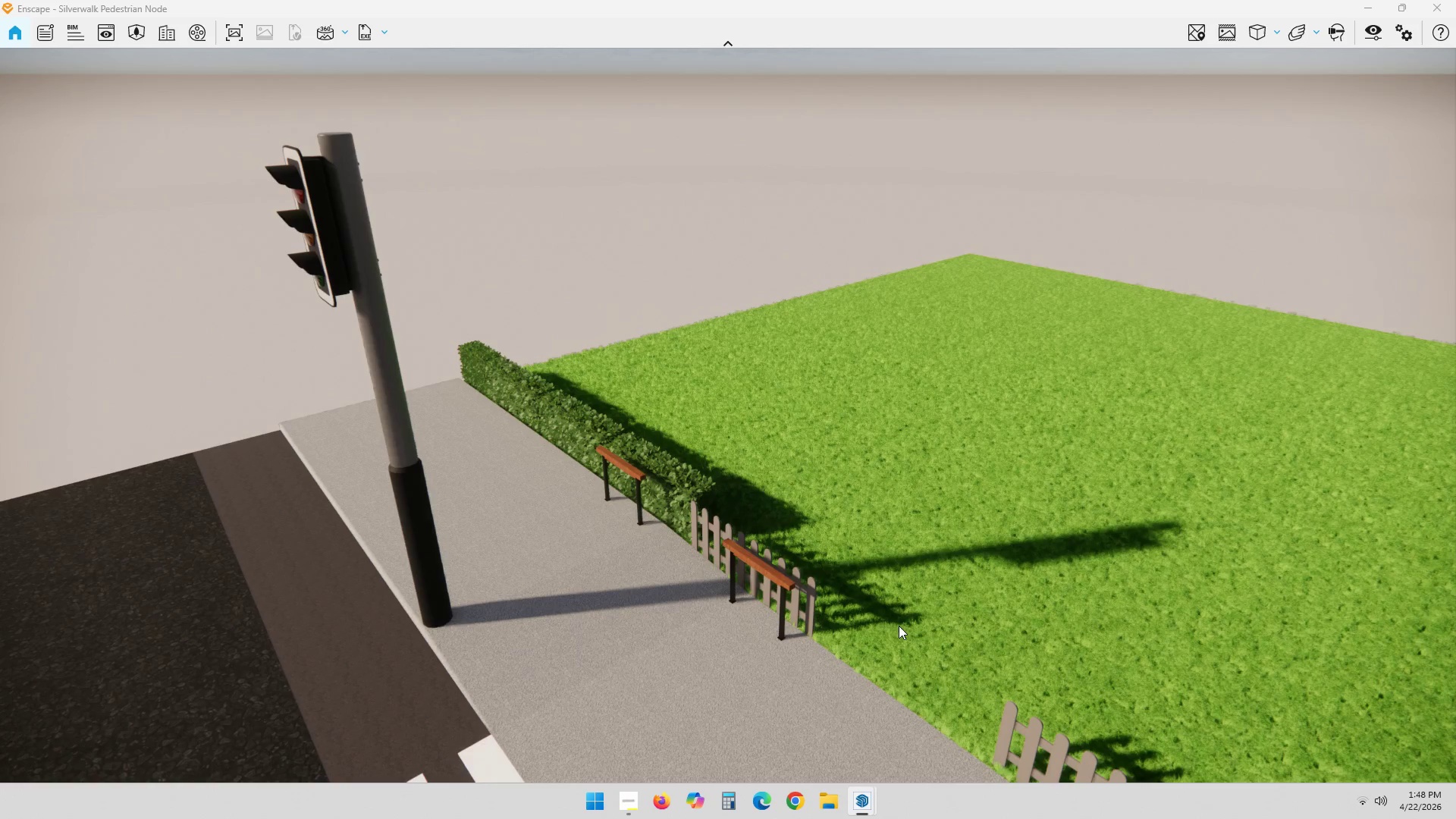 
left_click_drag(start_coordinate=[880, 604], to_coordinate=[1058, 400])
 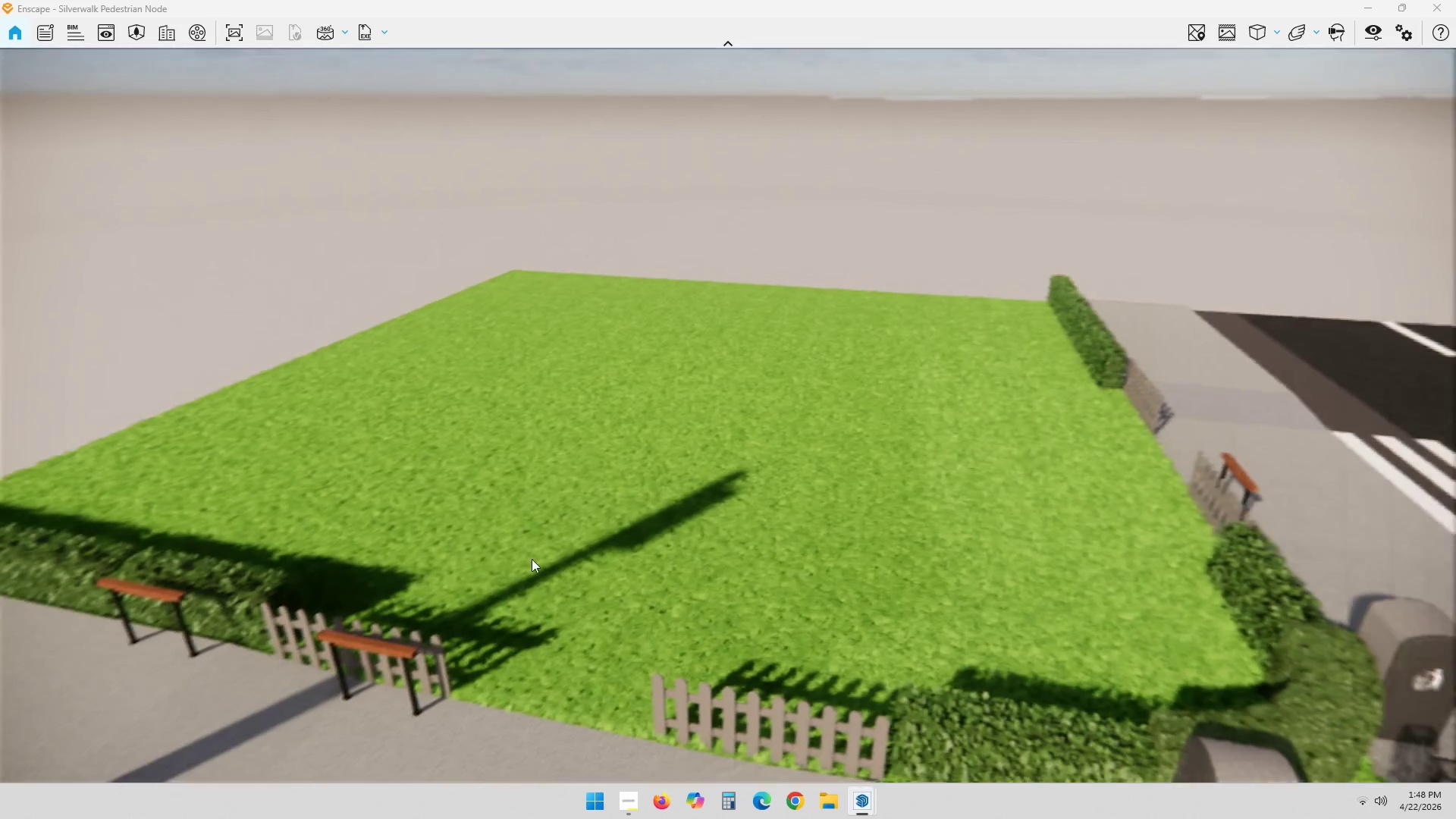 
key(Shift+ShiftLeft)
 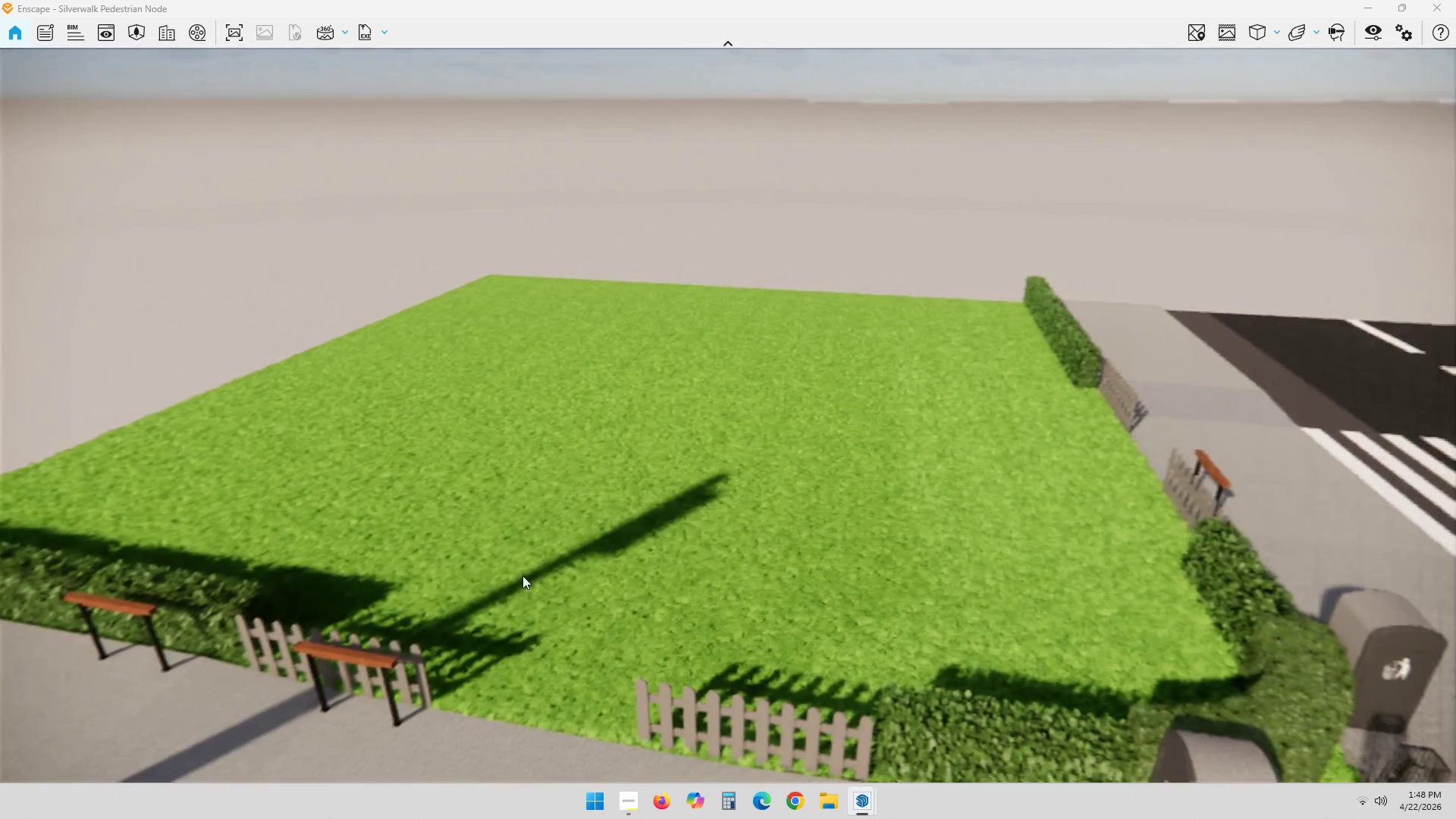 
scroll: coordinate [531, 599], scroll_direction: down, amount: 20.0
 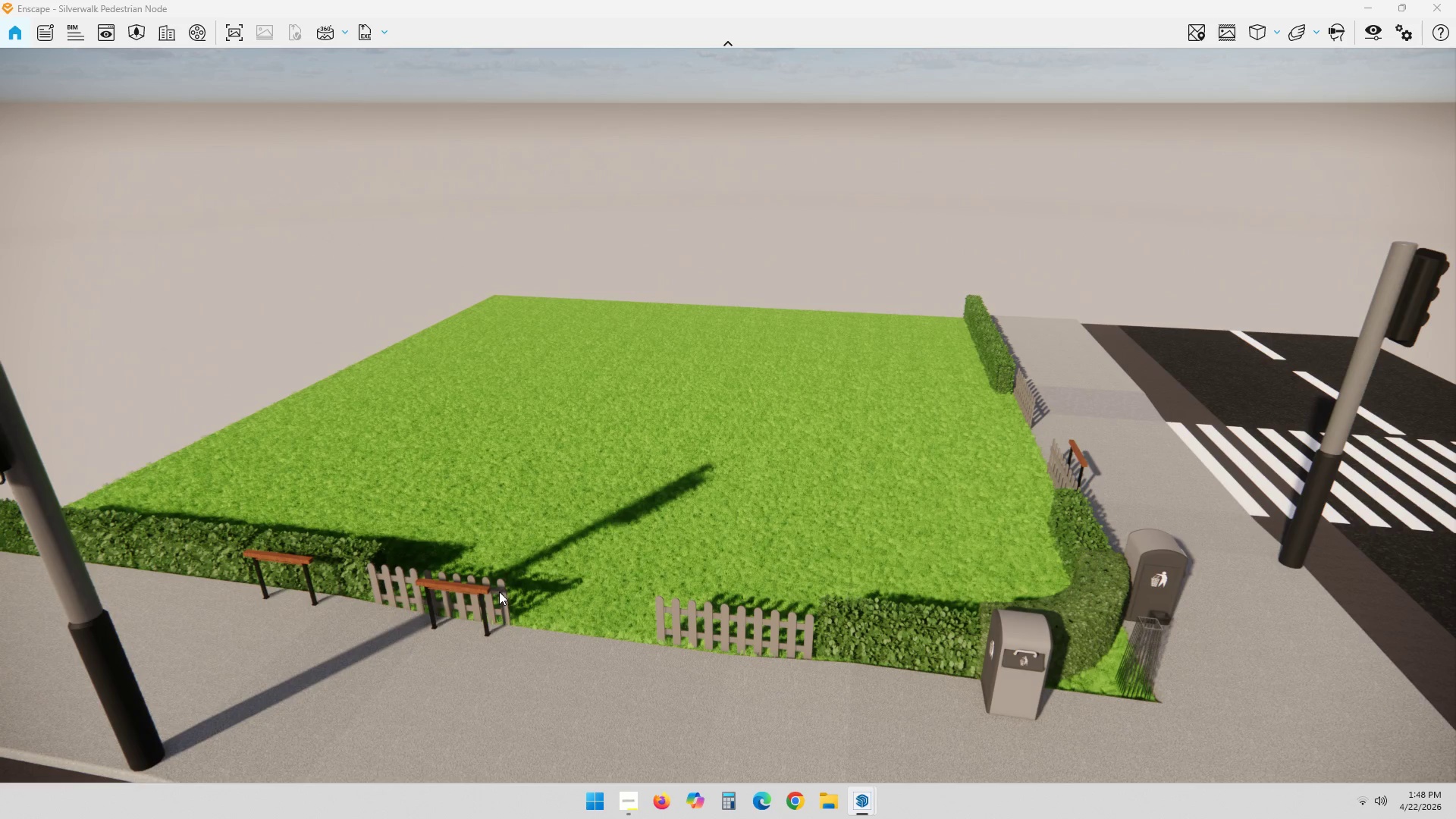 
left_click_drag(start_coordinate=[667, 685], to_coordinate=[702, 421])
 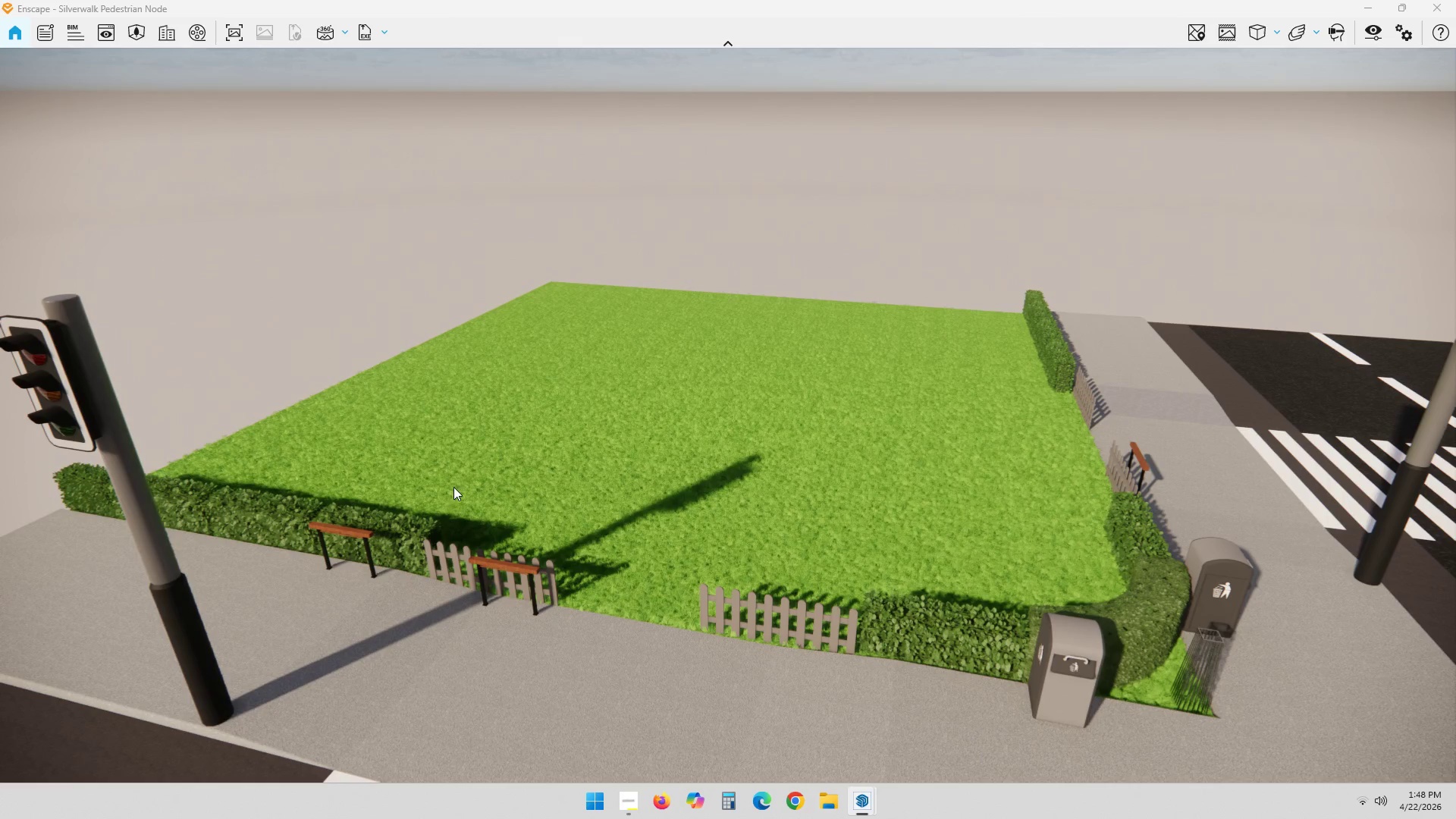 
key(Alt+AltLeft)
 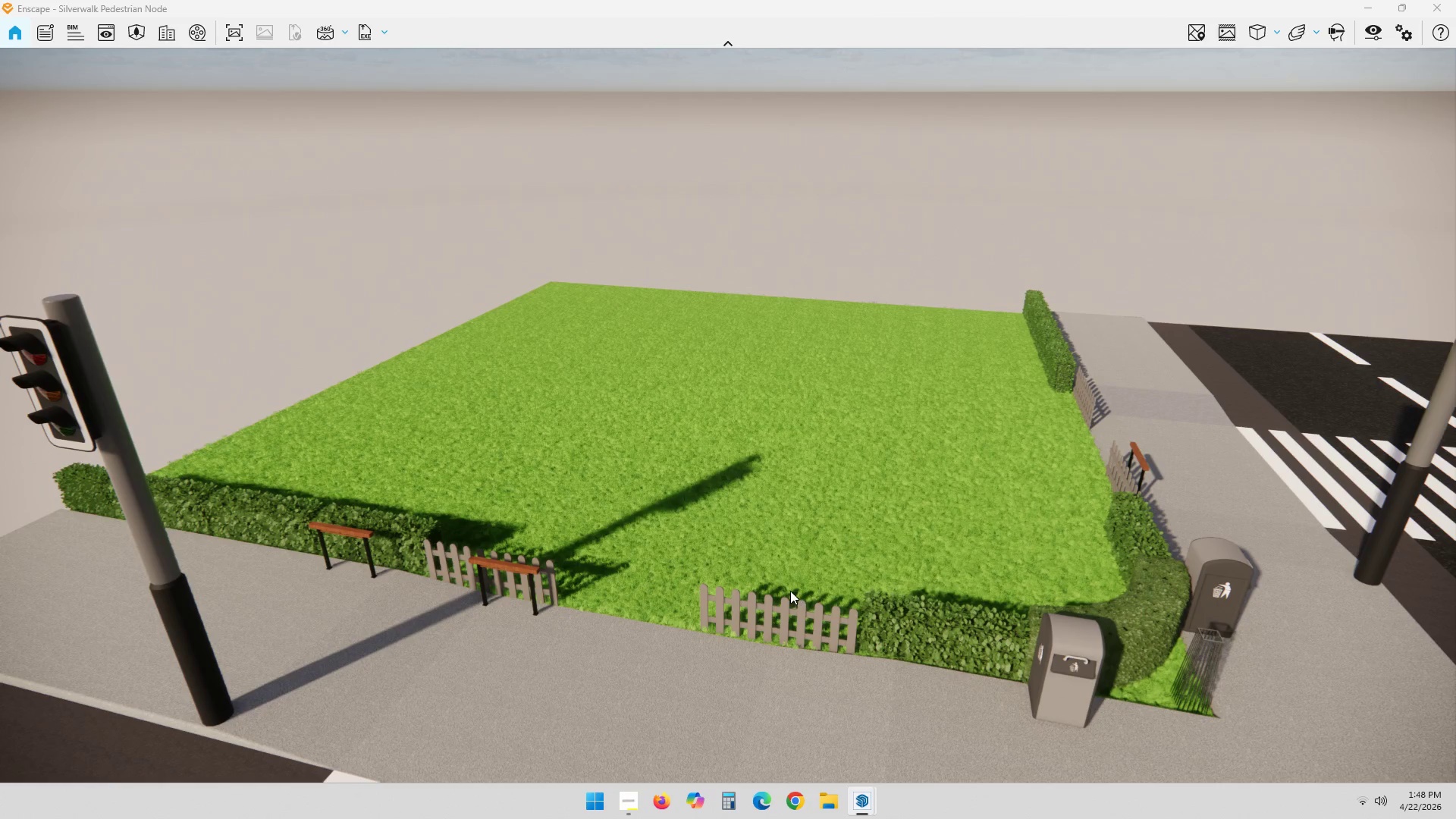 
key(Alt+Tab)
 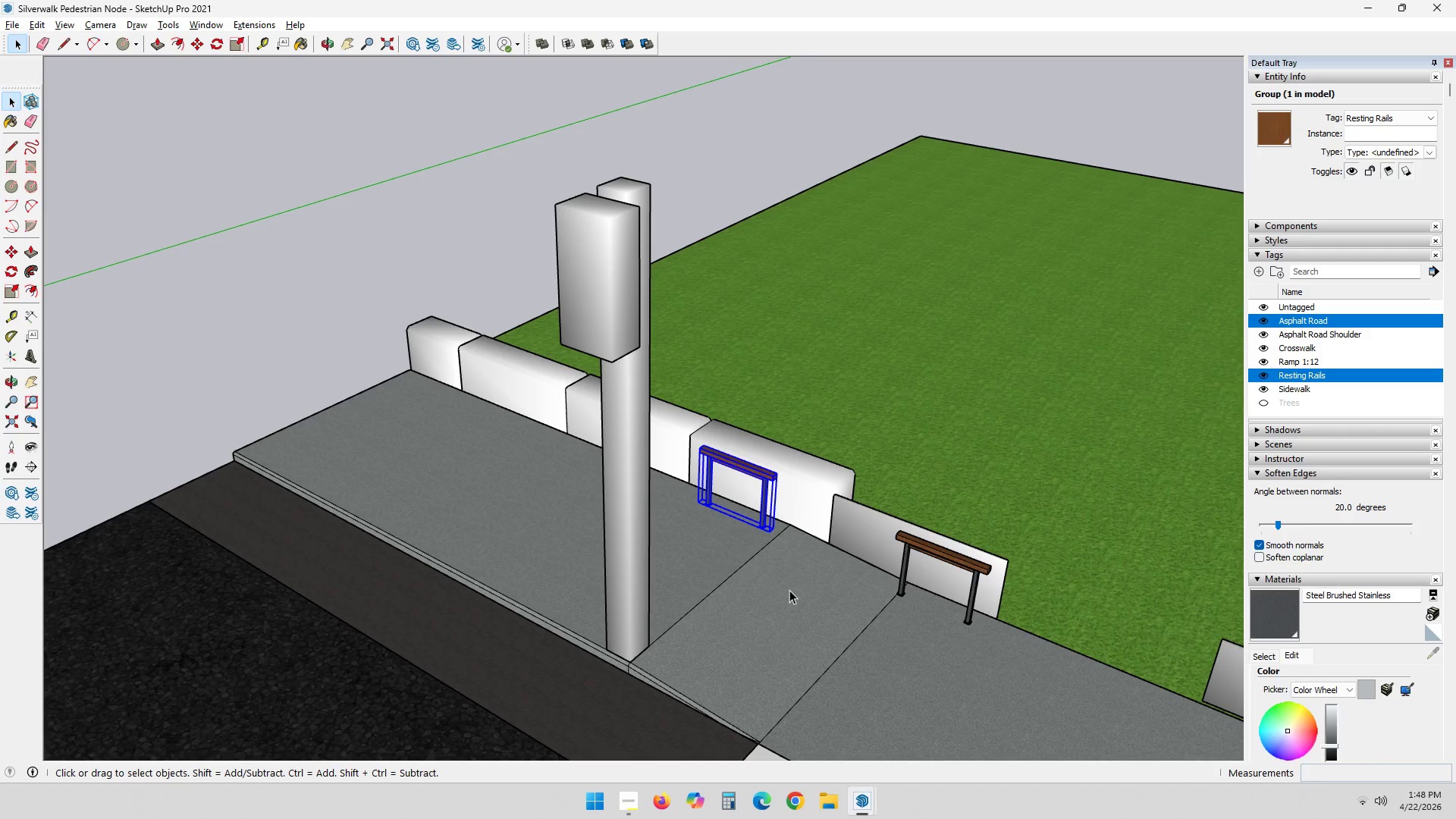 
key(Escape)
 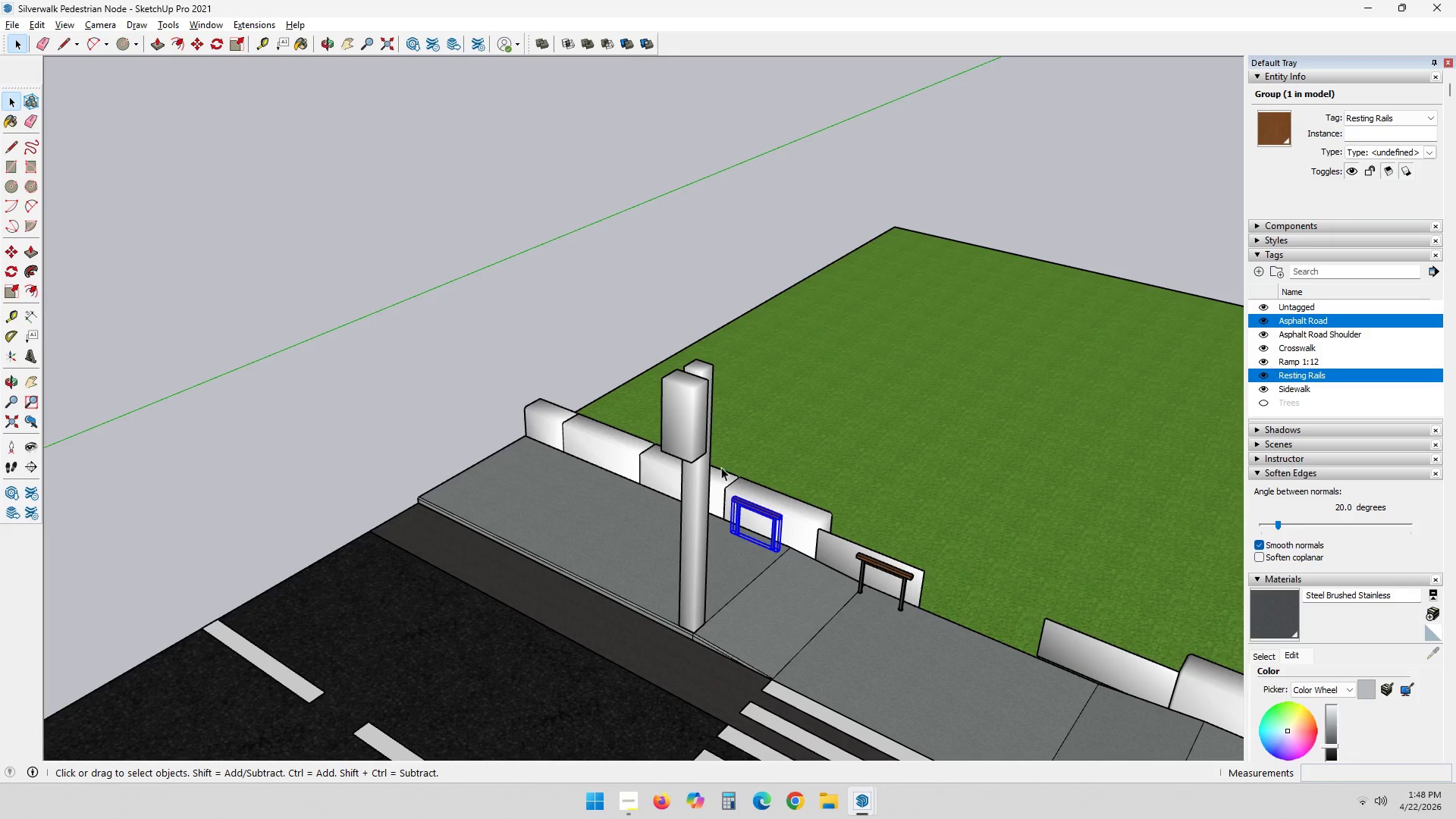 
scroll: coordinate [794, 587], scroll_direction: down, amount: 5.0
 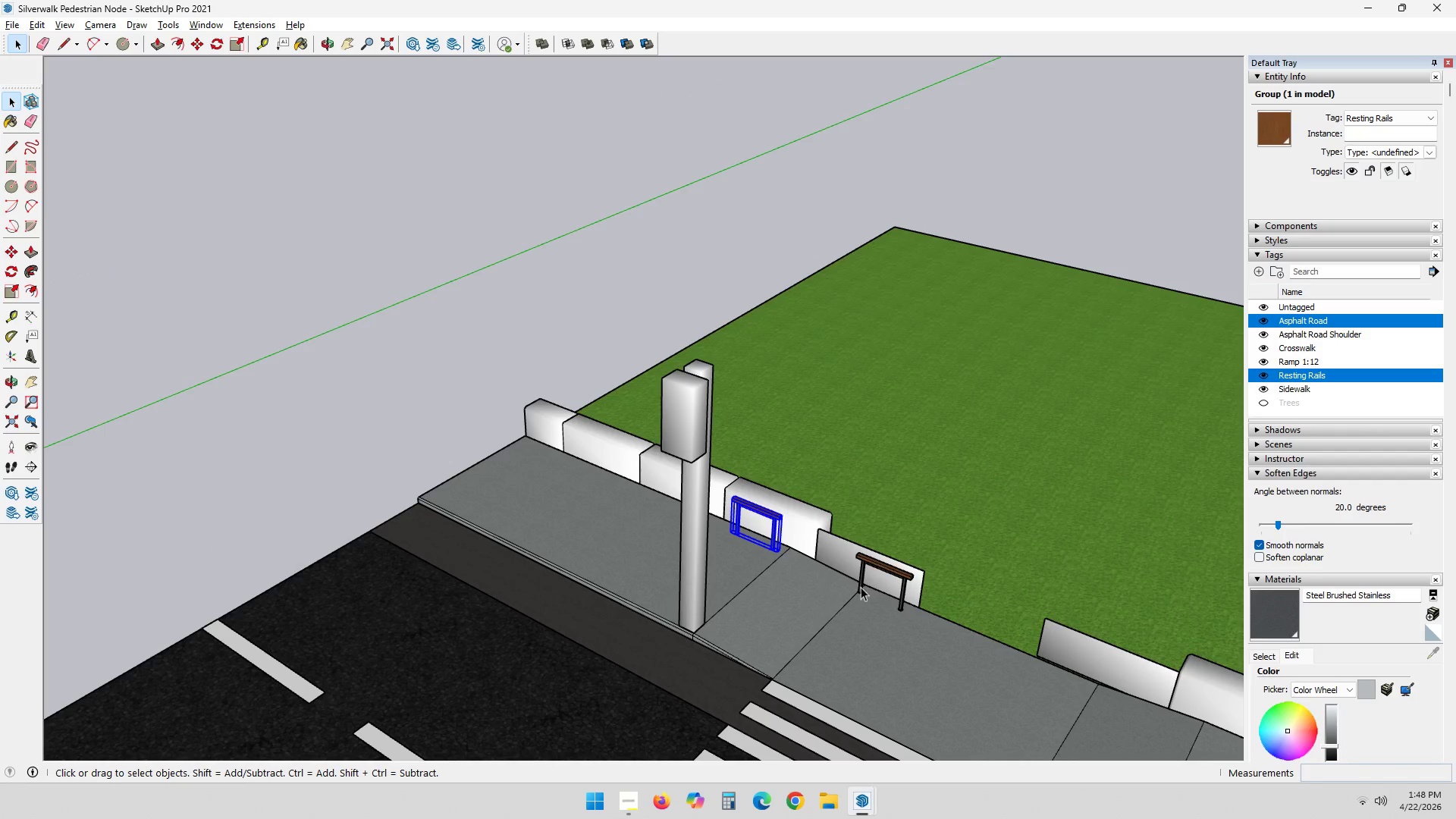 
key(Escape)
 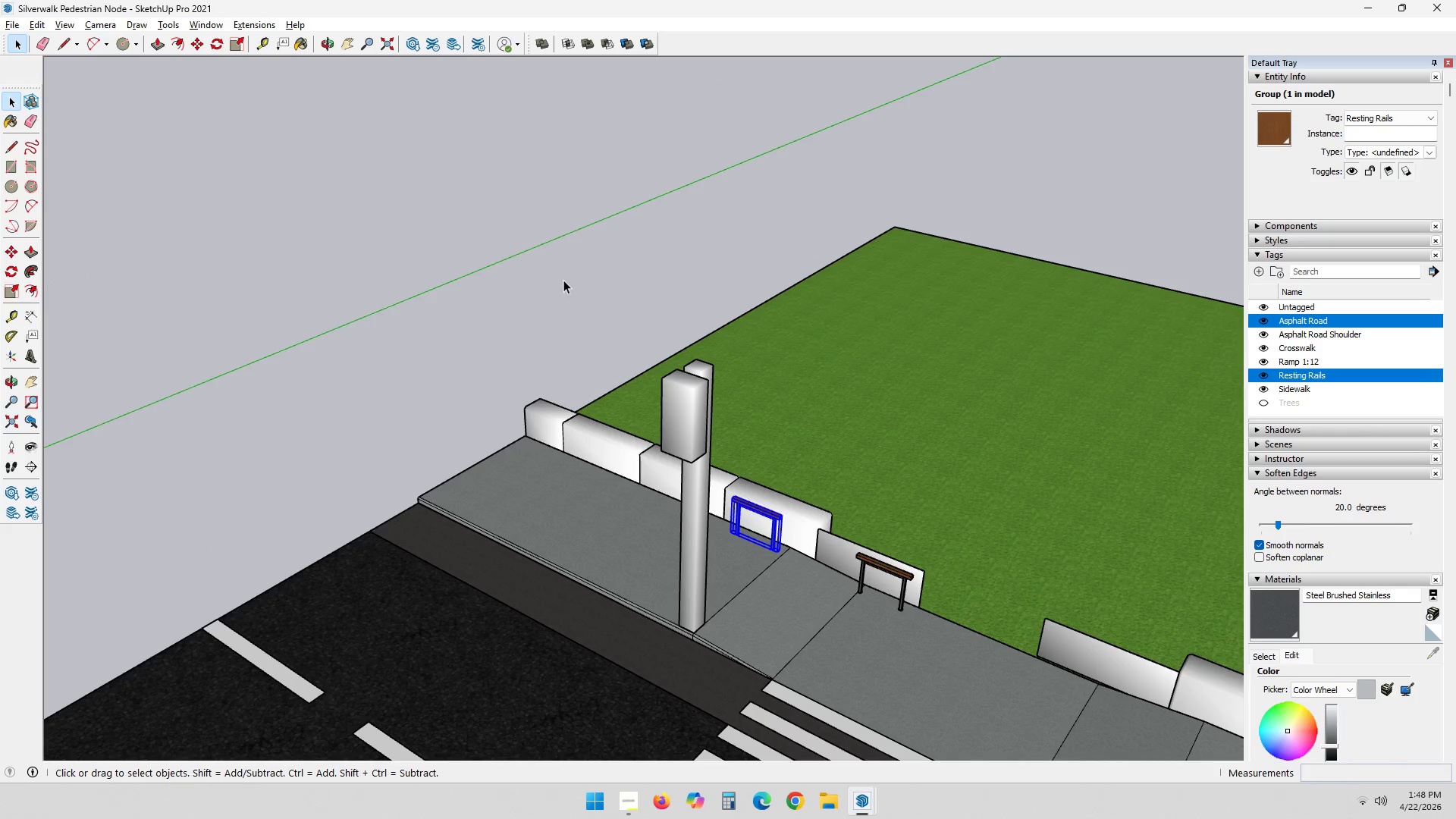 
left_click([562, 274])
 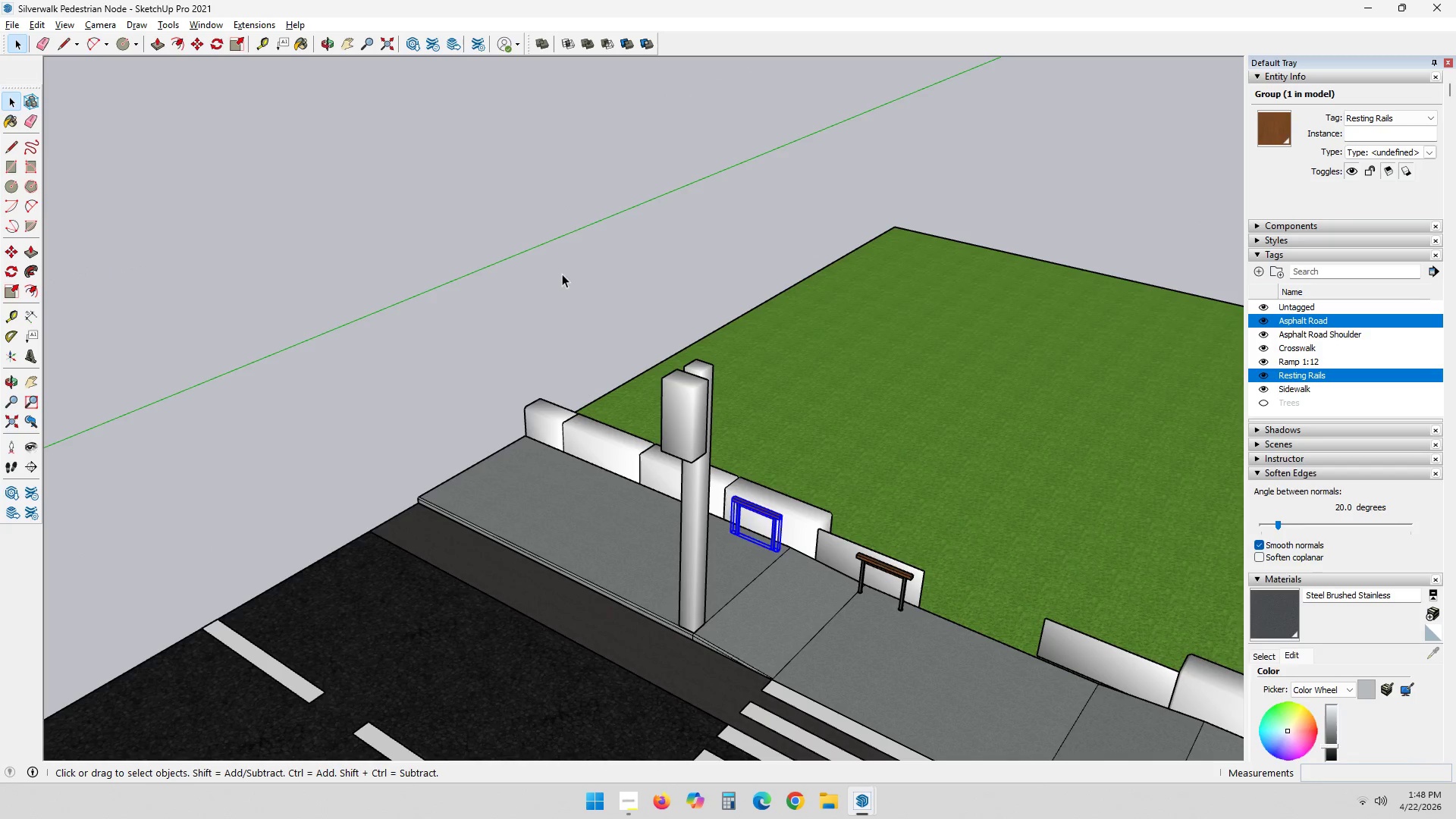 
key(Escape)
 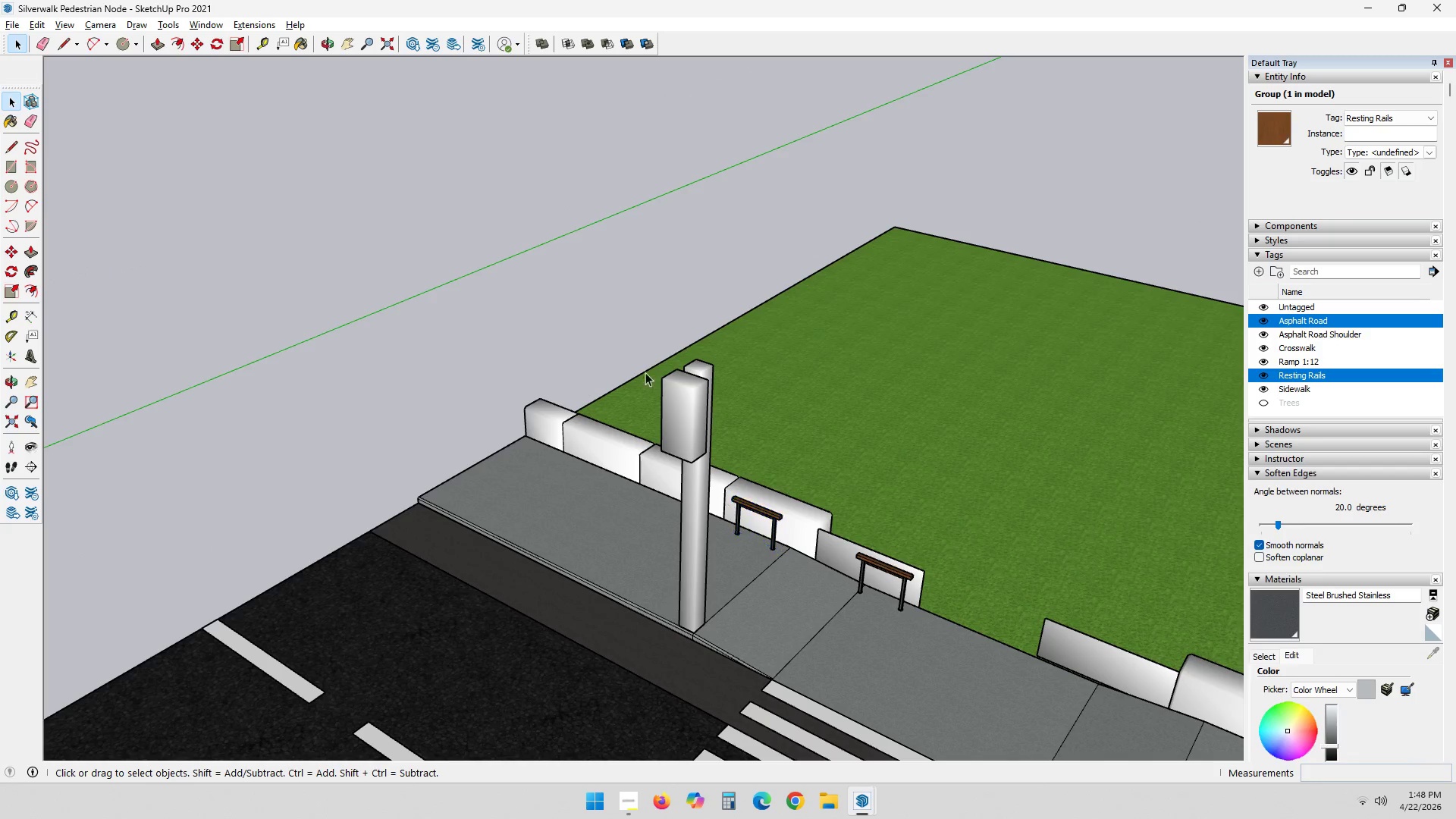 
key(Escape)
 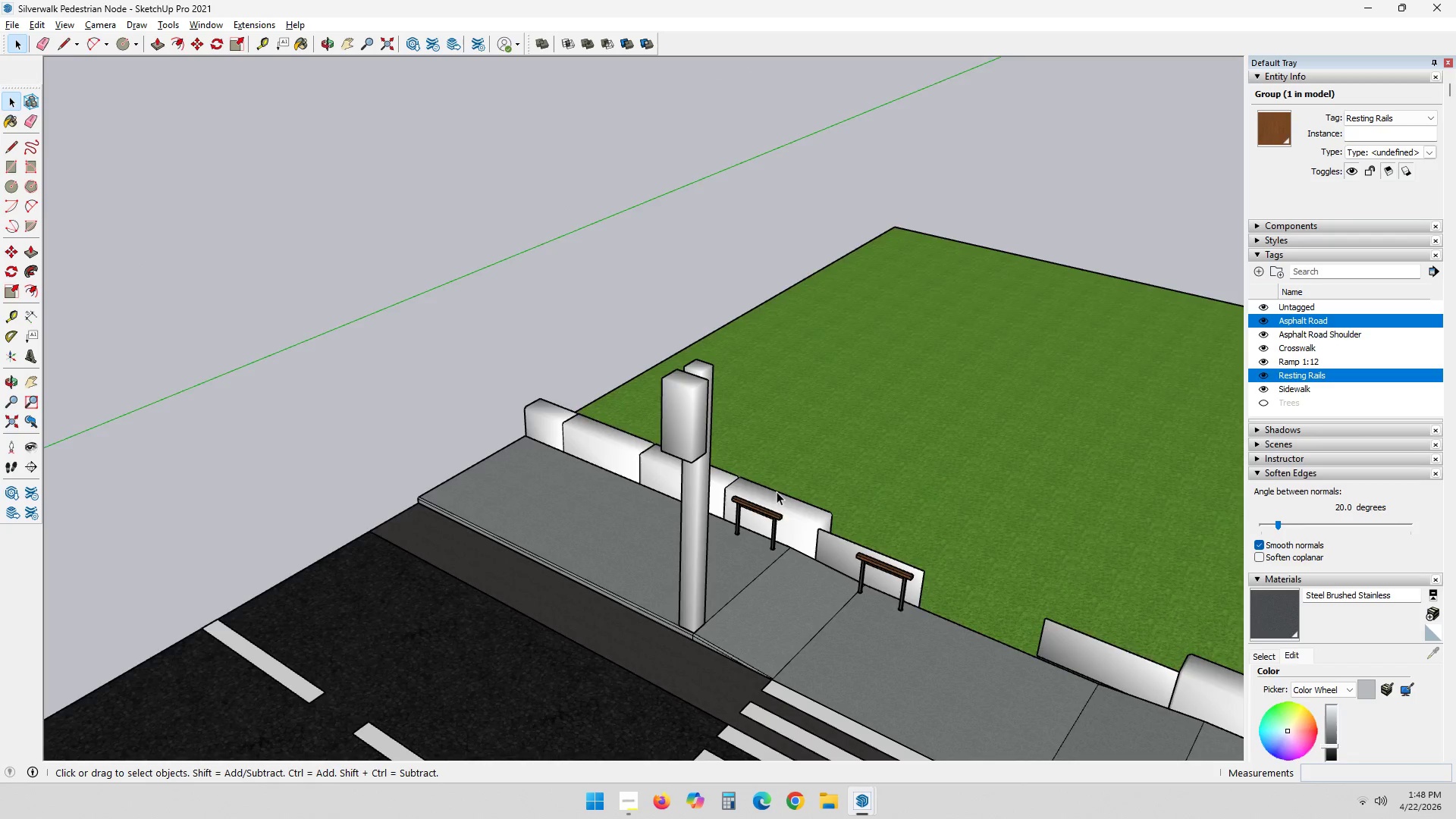 
scroll: coordinate [873, 535], scroll_direction: down, amount: 3.0
 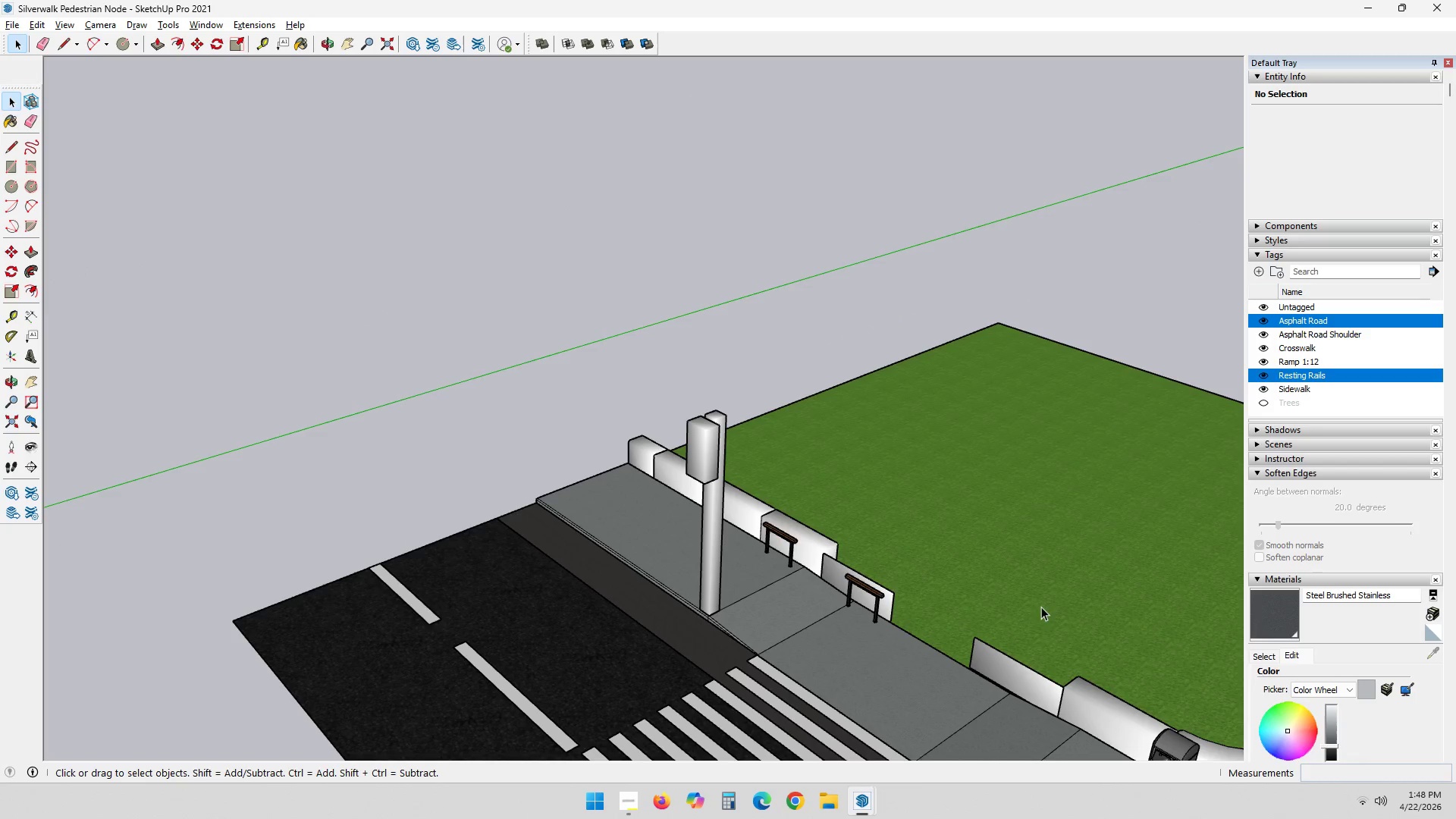 
hold_key(key=ShiftLeft, duration=0.44)
 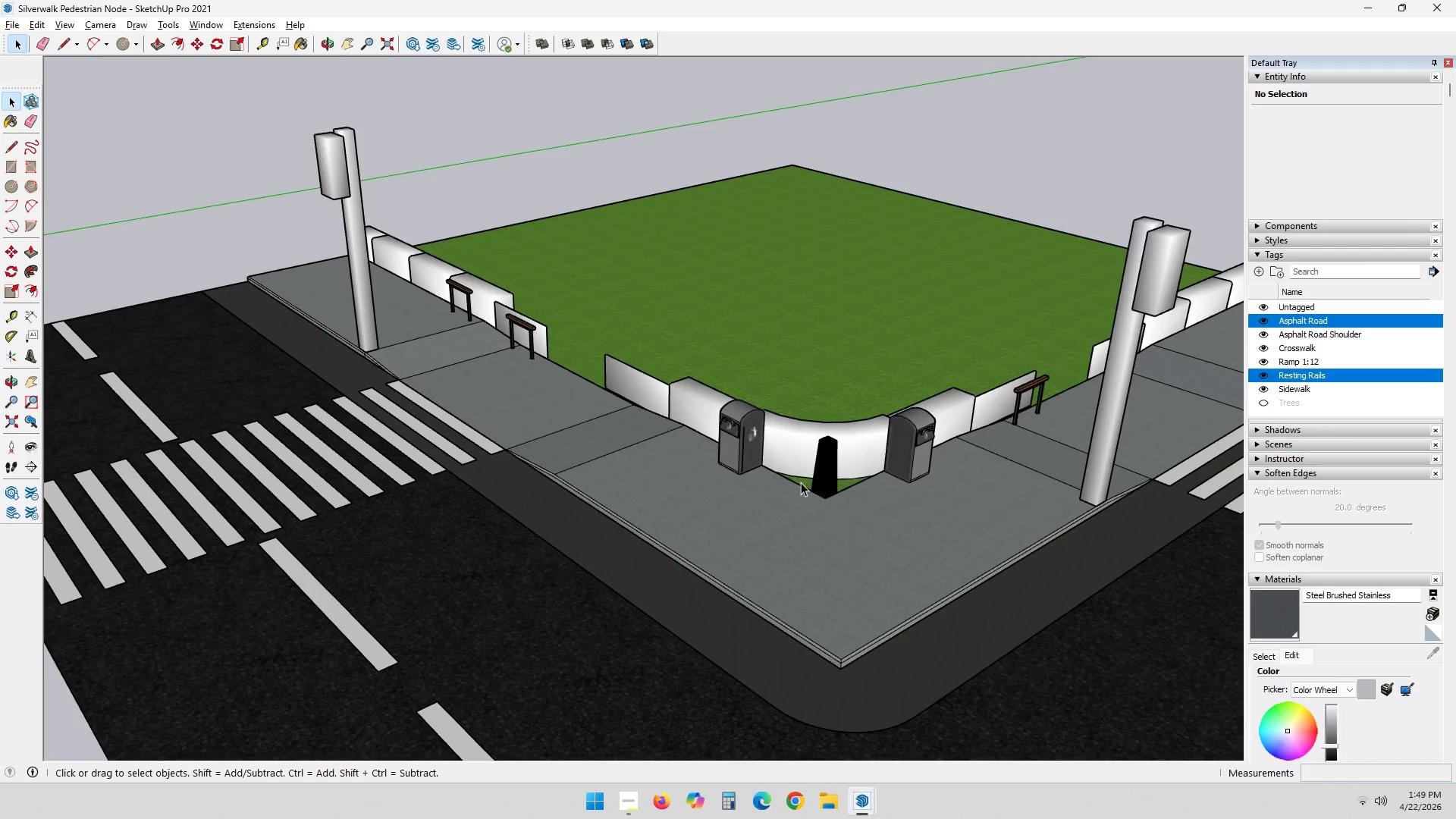 
scroll: coordinate [801, 482], scroll_direction: down, amount: 2.0
 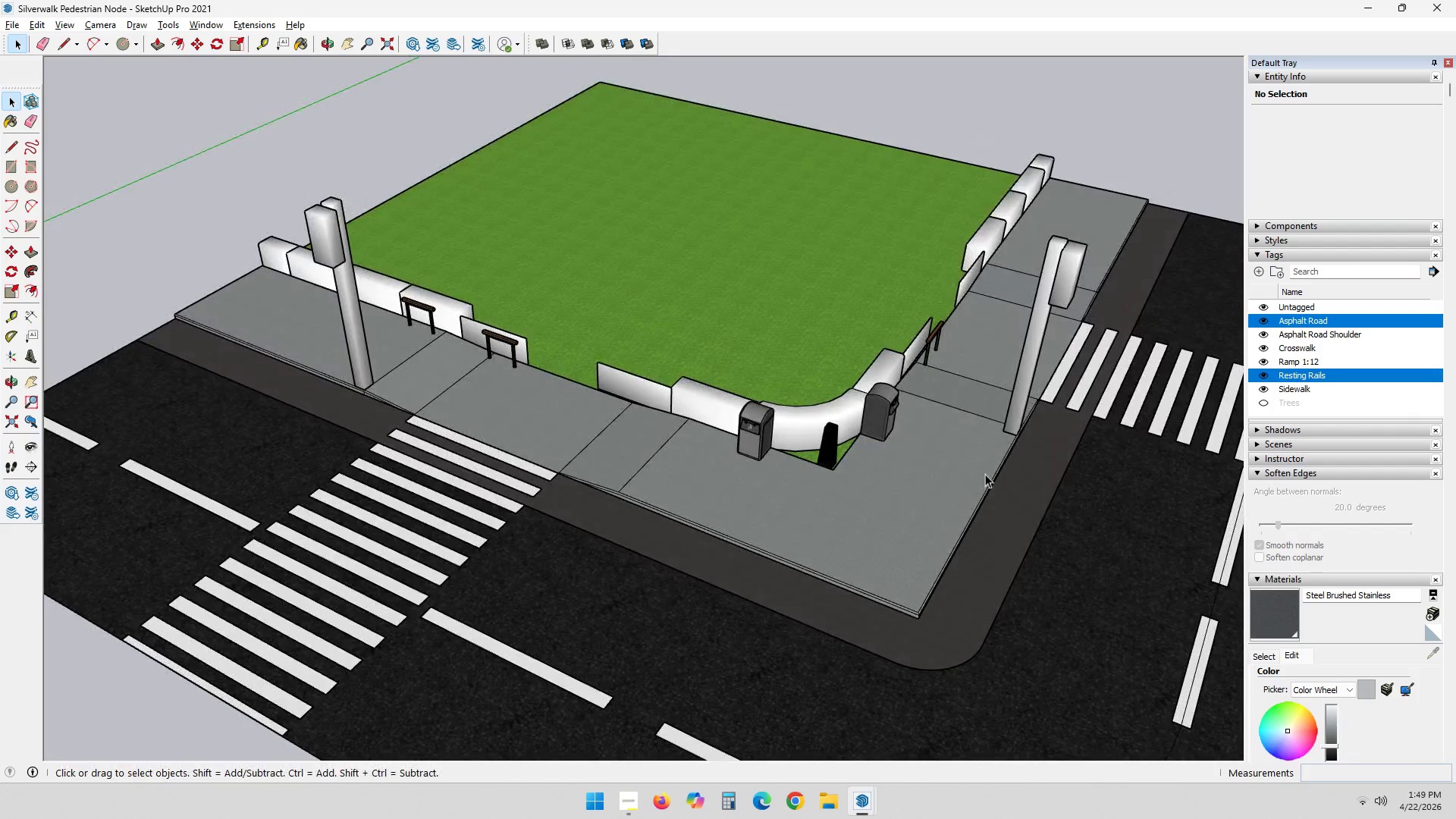 
scroll: coordinate [418, 324], scroll_direction: up, amount: 3.0
 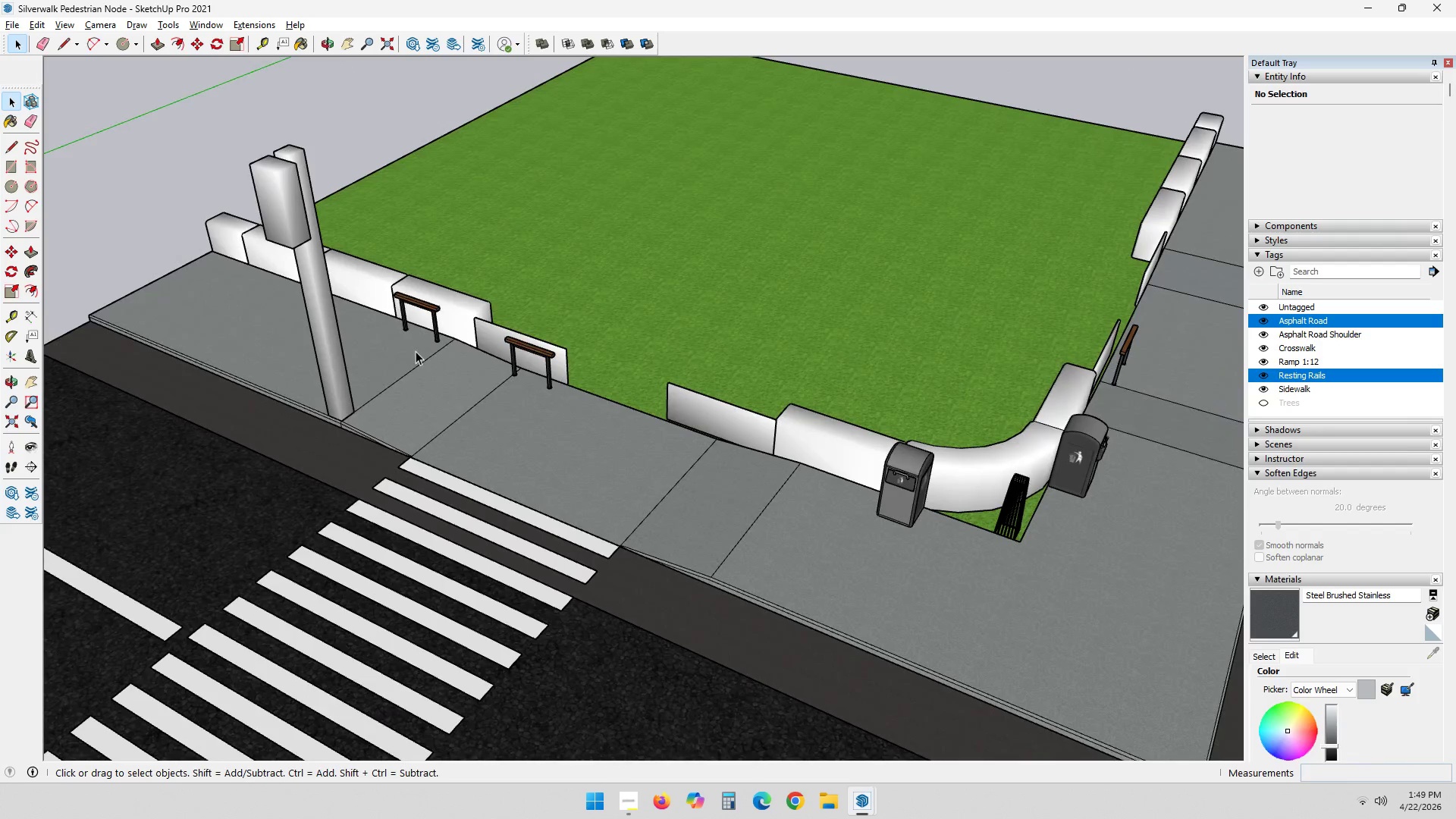 
key(Alt+AltLeft)
 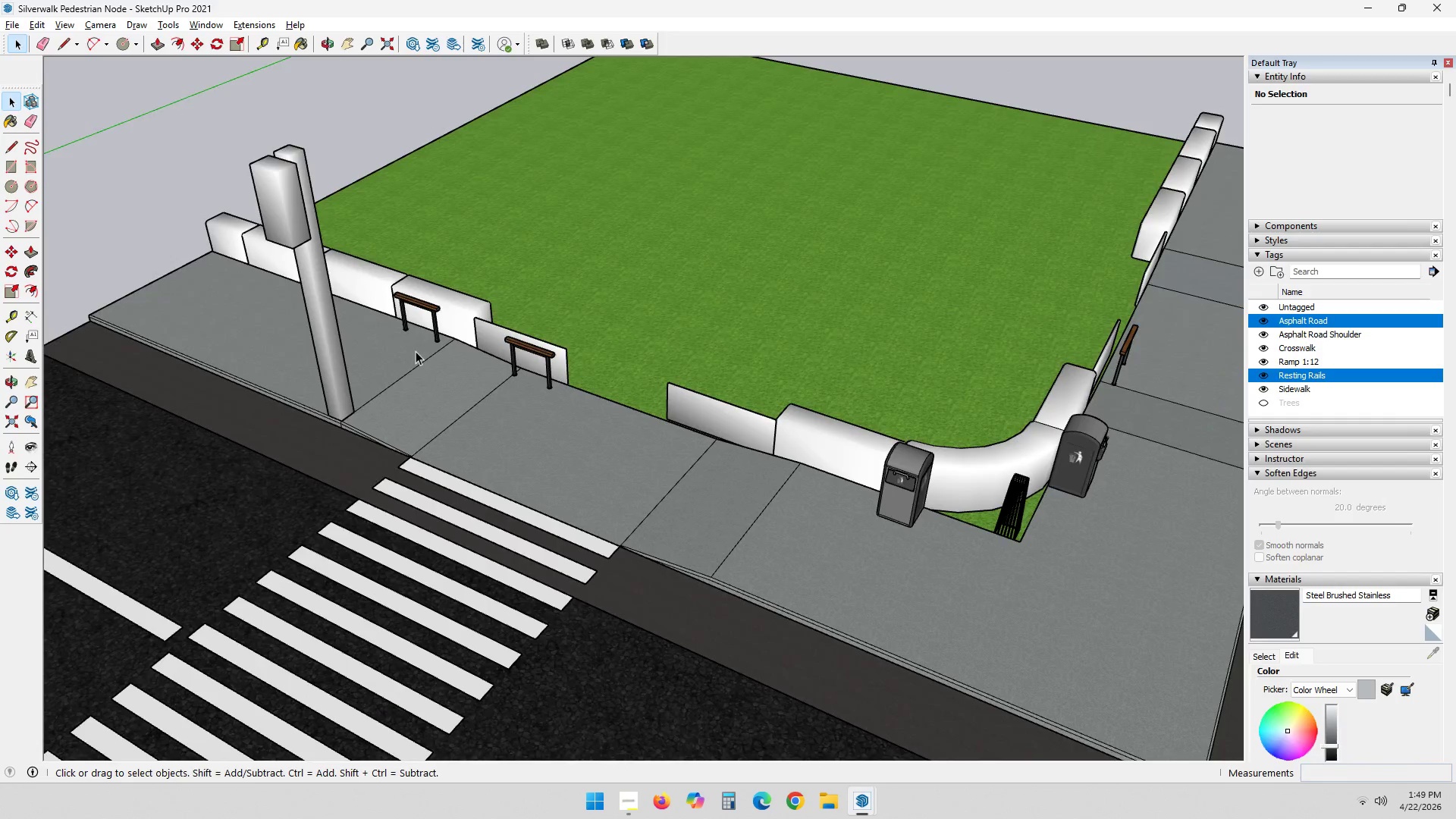 
key(Alt+Tab)
 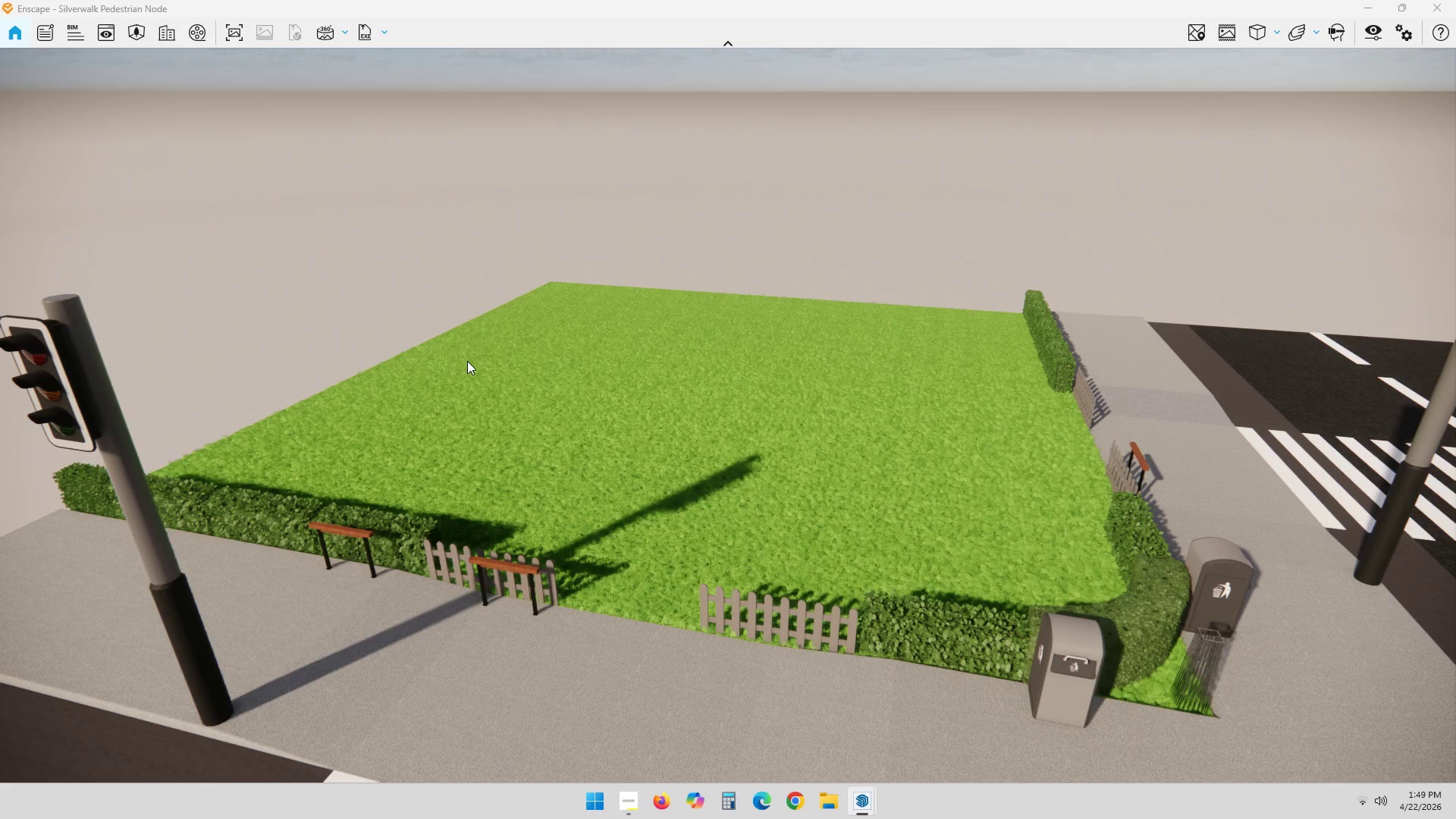 
scroll: coordinate [1089, 504], scroll_direction: down, amount: 2.0
 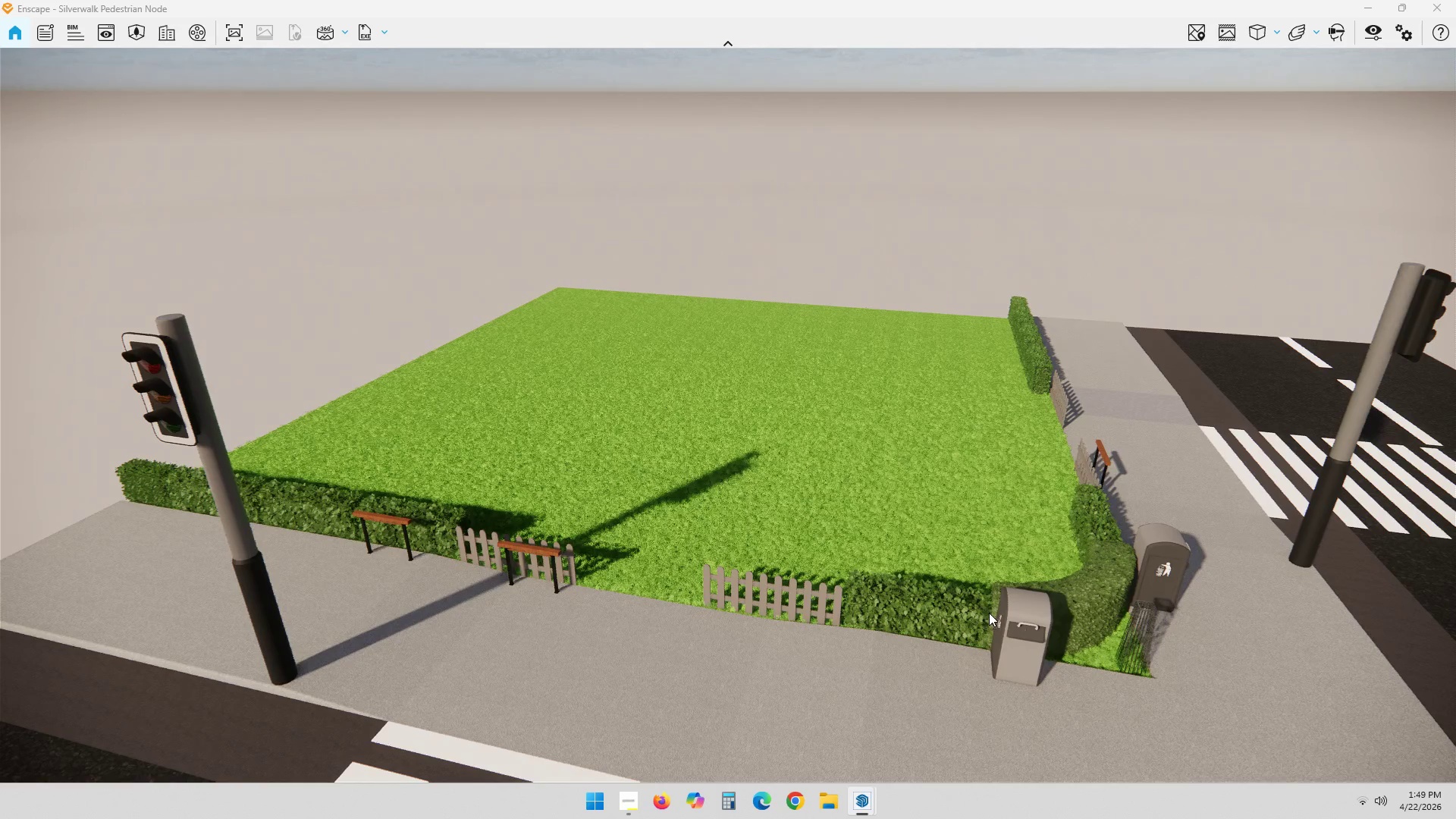 
left_click_drag(start_coordinate=[959, 640], to_coordinate=[670, 435])
 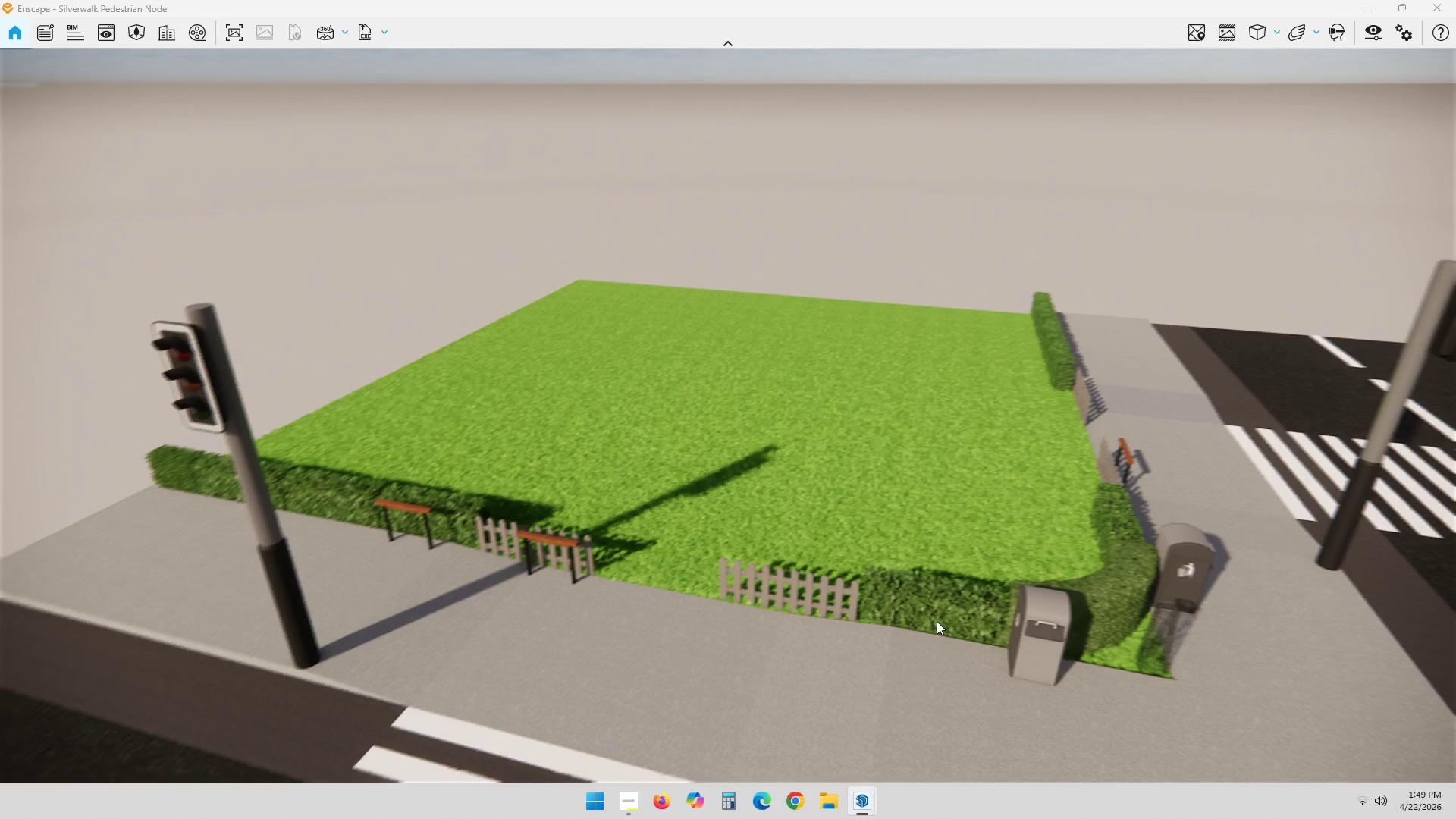 
hold_key(key=ShiftLeft, duration=3.38)
scroll: coordinate [937, 620], scroll_direction: down, amount: 3.0
 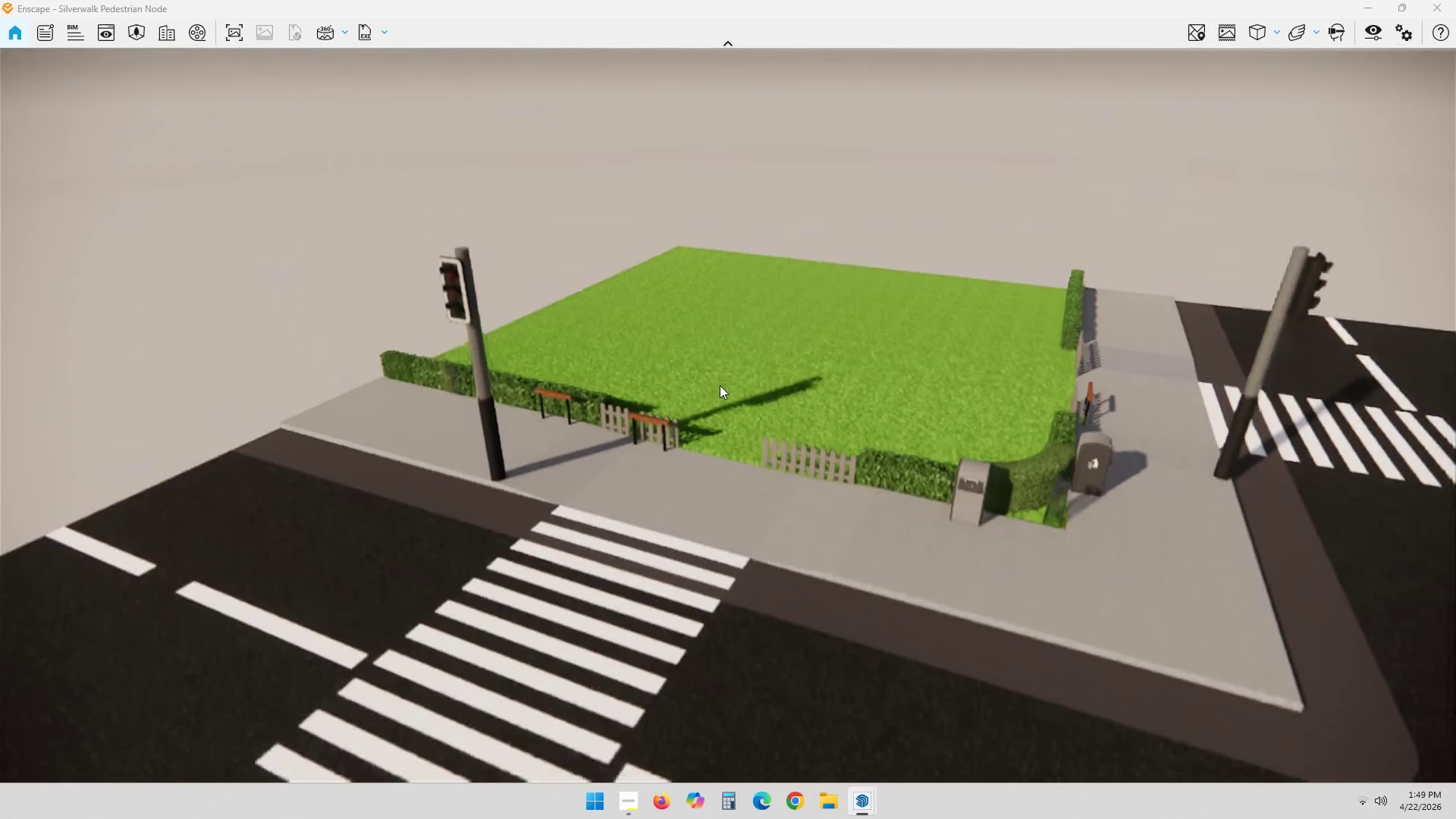 
left_click_drag(start_coordinate=[1043, 676], to_coordinate=[646, 416])
 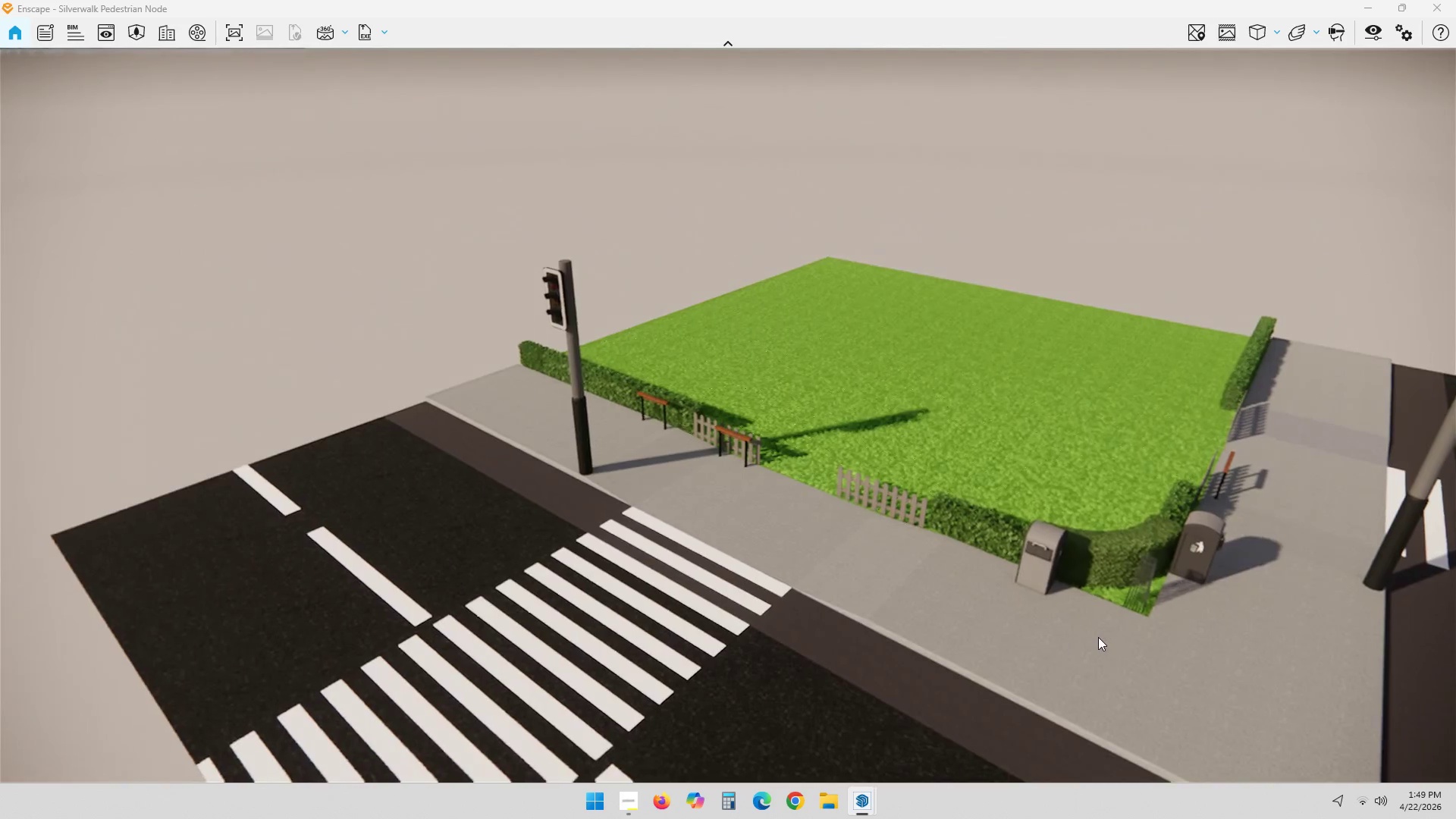 
key(Alt+AltLeft)
 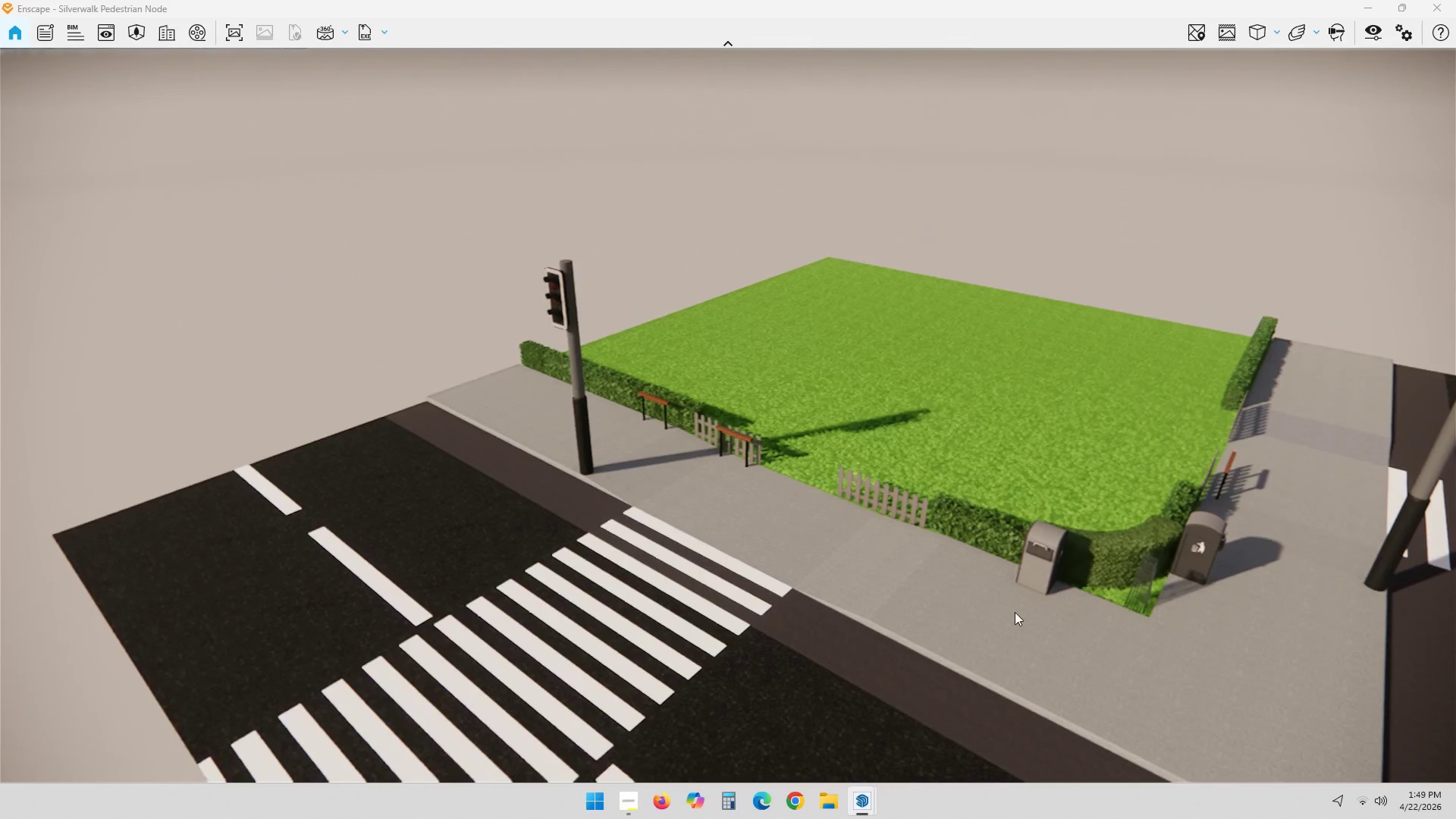 
key(Alt+Tab)
 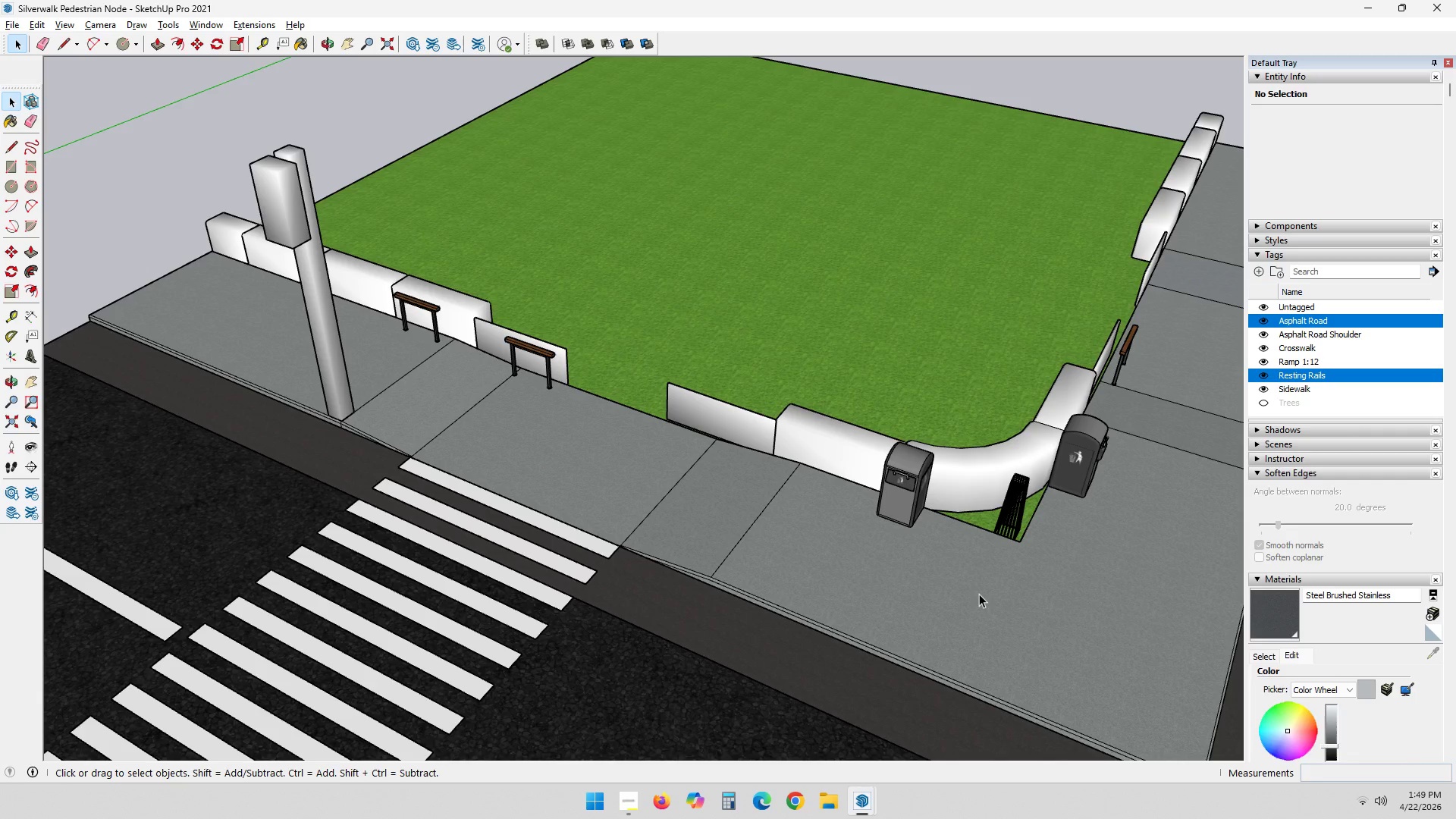 
wait(20.91)
 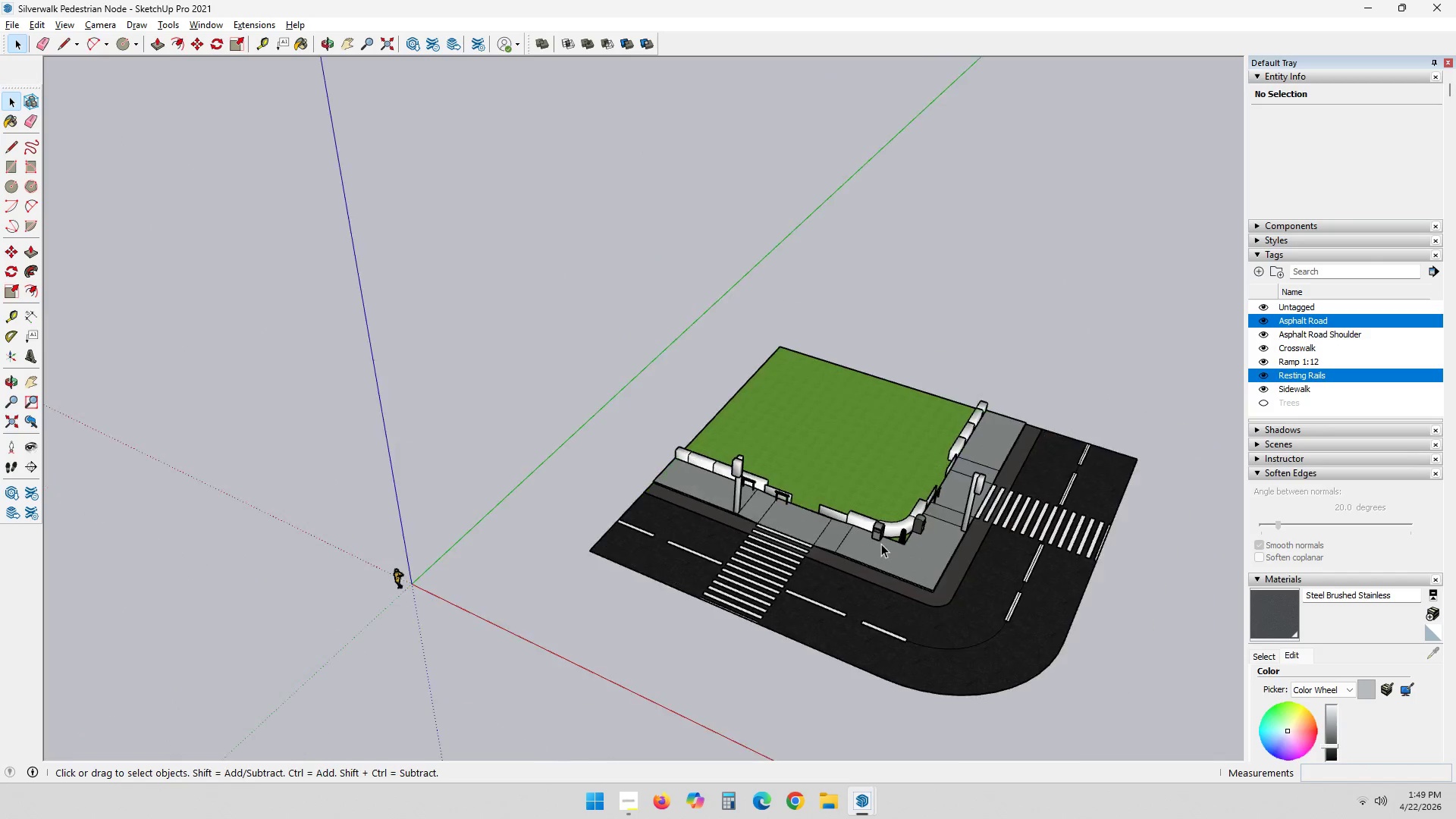 
hold_key(key=ShiftLeft, duration=0.34)
 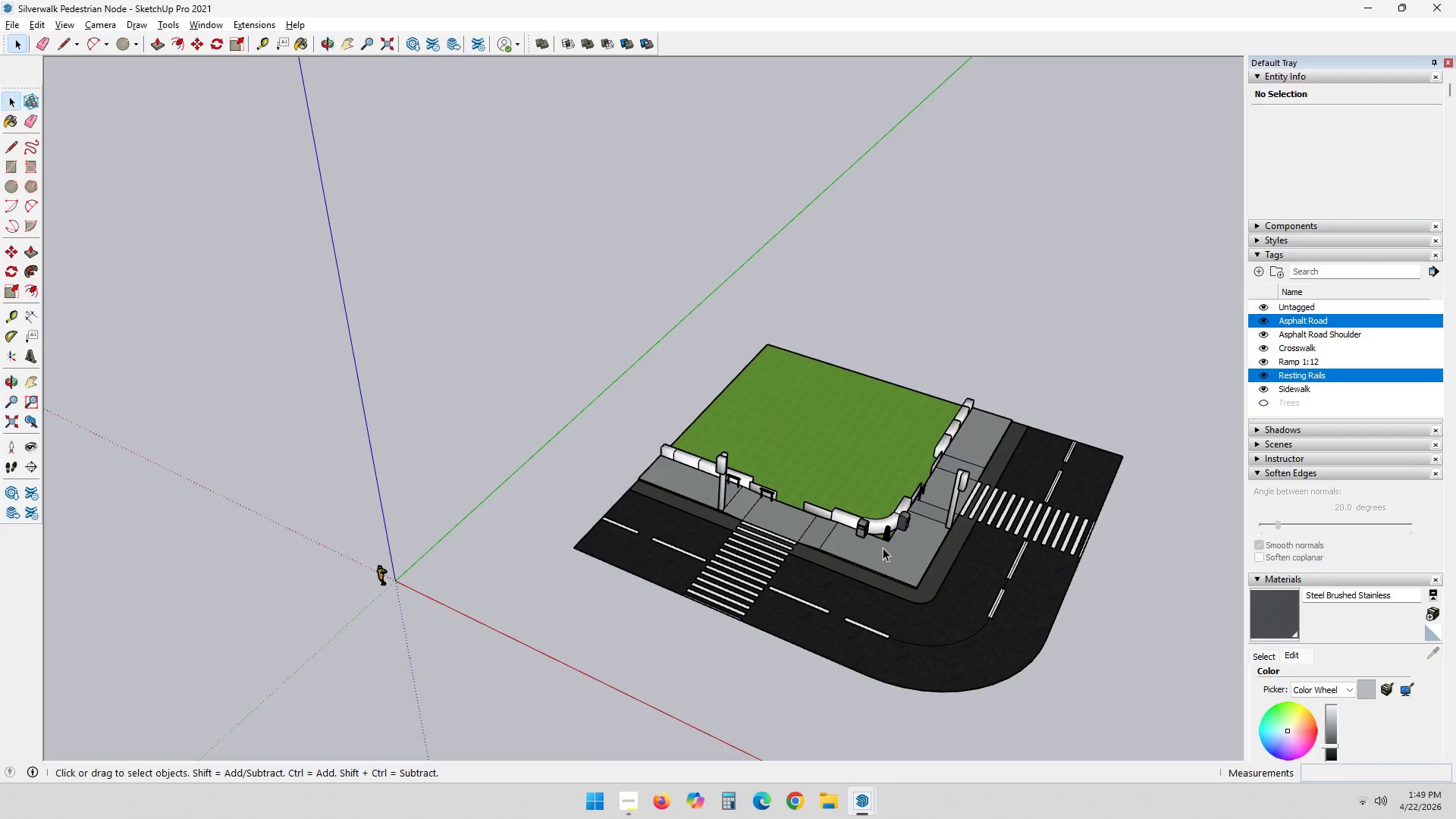 
scroll: coordinate [881, 544], scroll_direction: down, amount: 16.0
 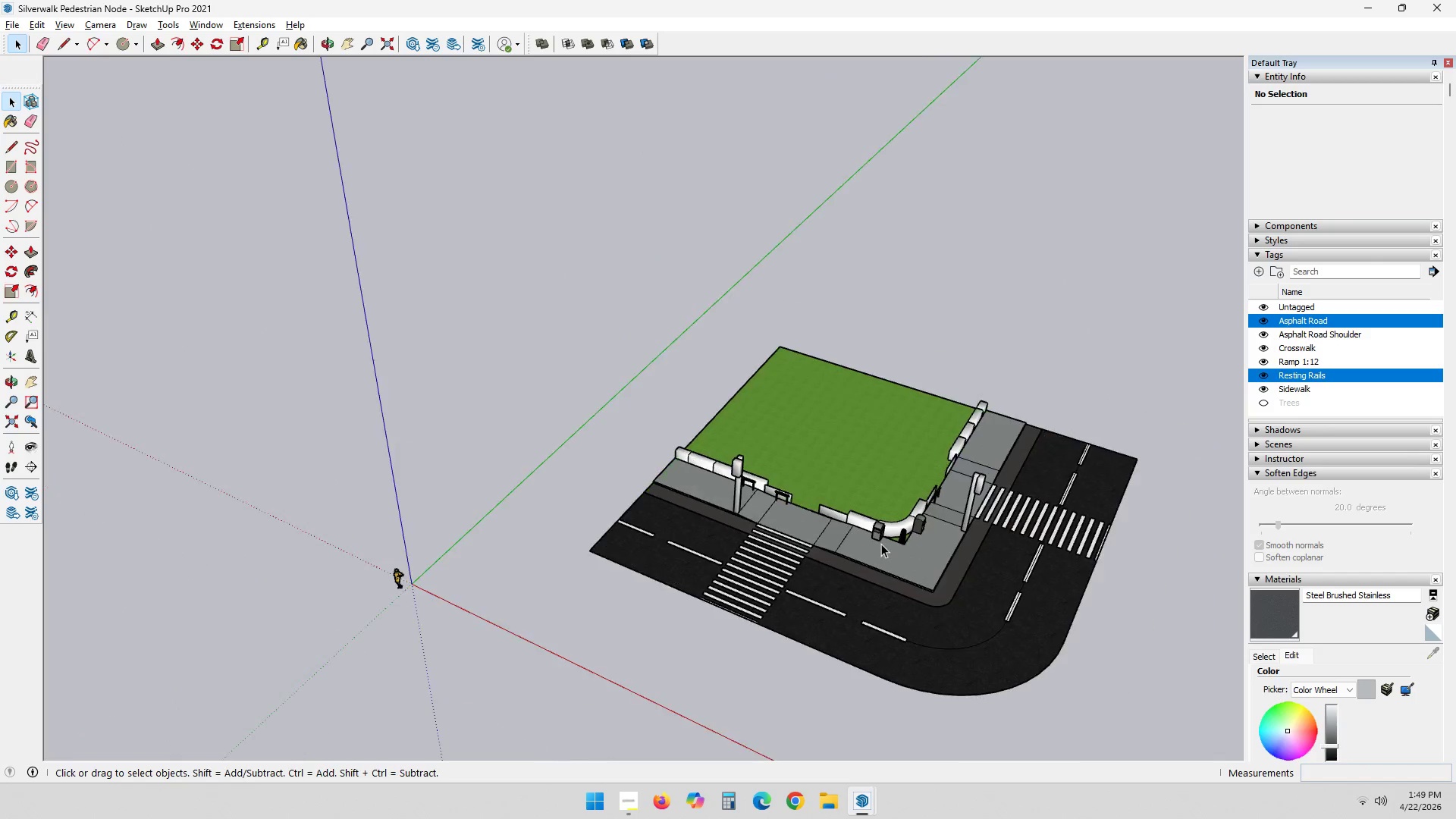 
scroll: coordinate [875, 565], scroll_direction: up, amount: 4.0
 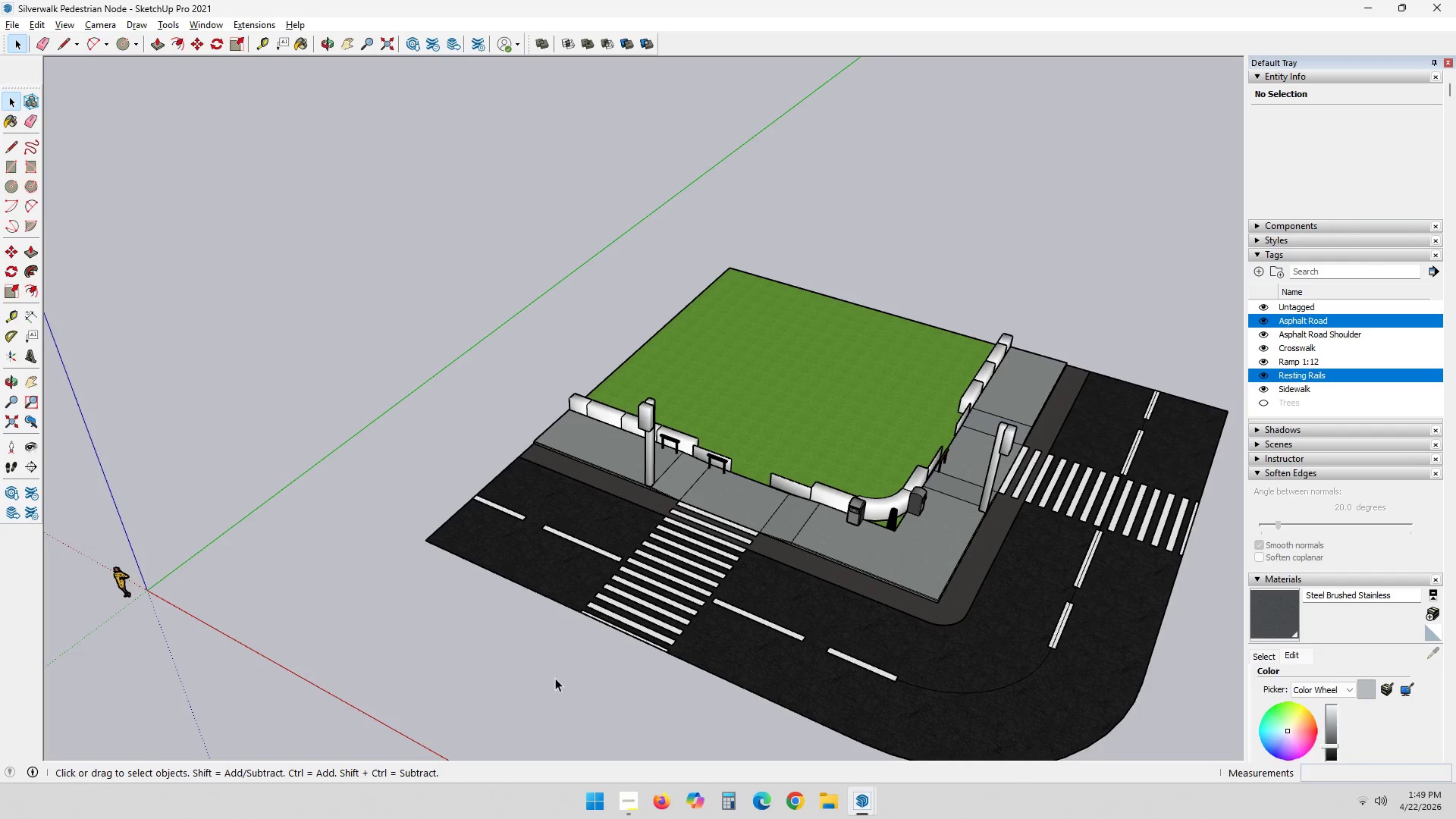 
left_click([576, 677])
 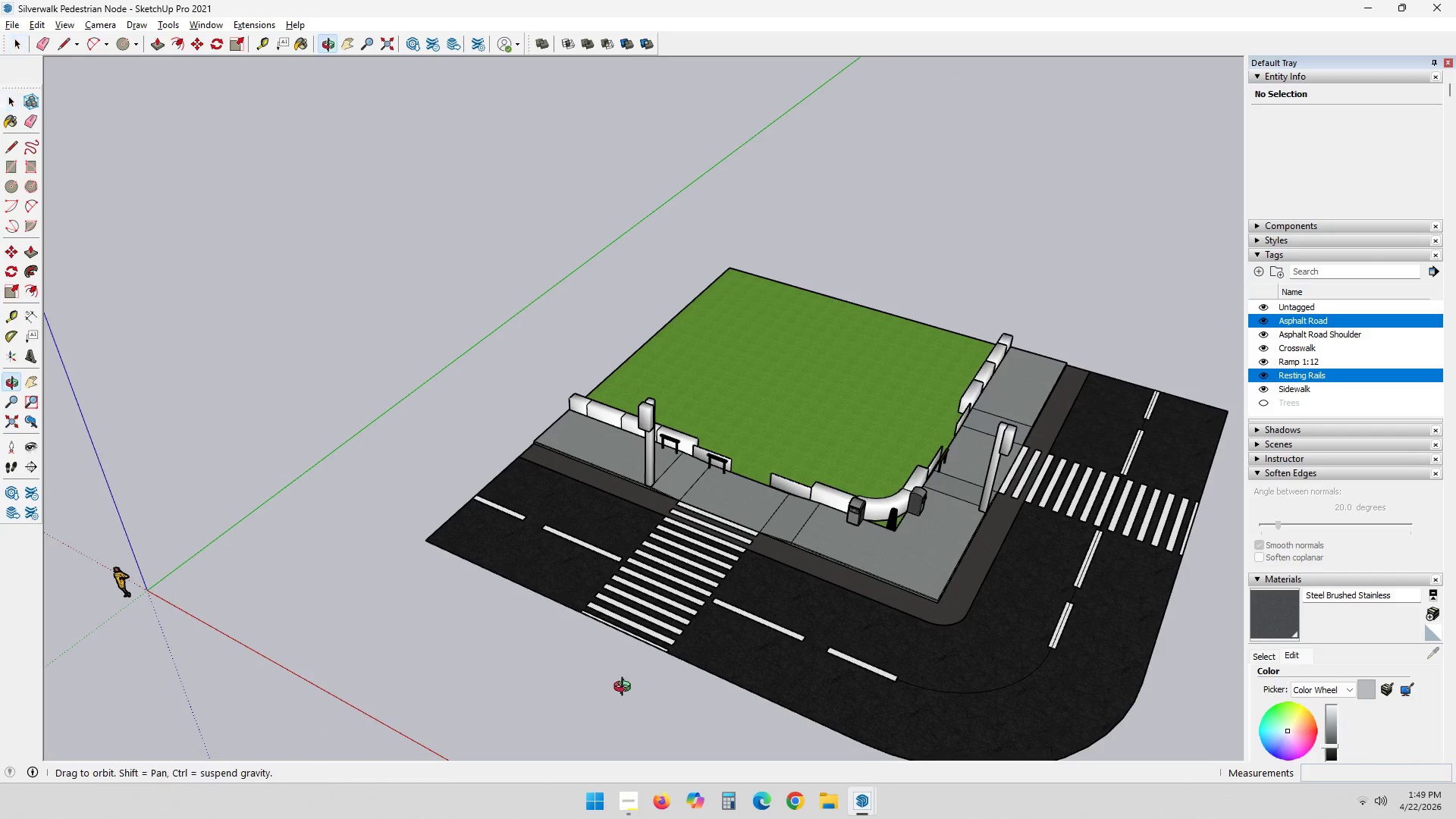 
key(Shift+ShiftLeft)
 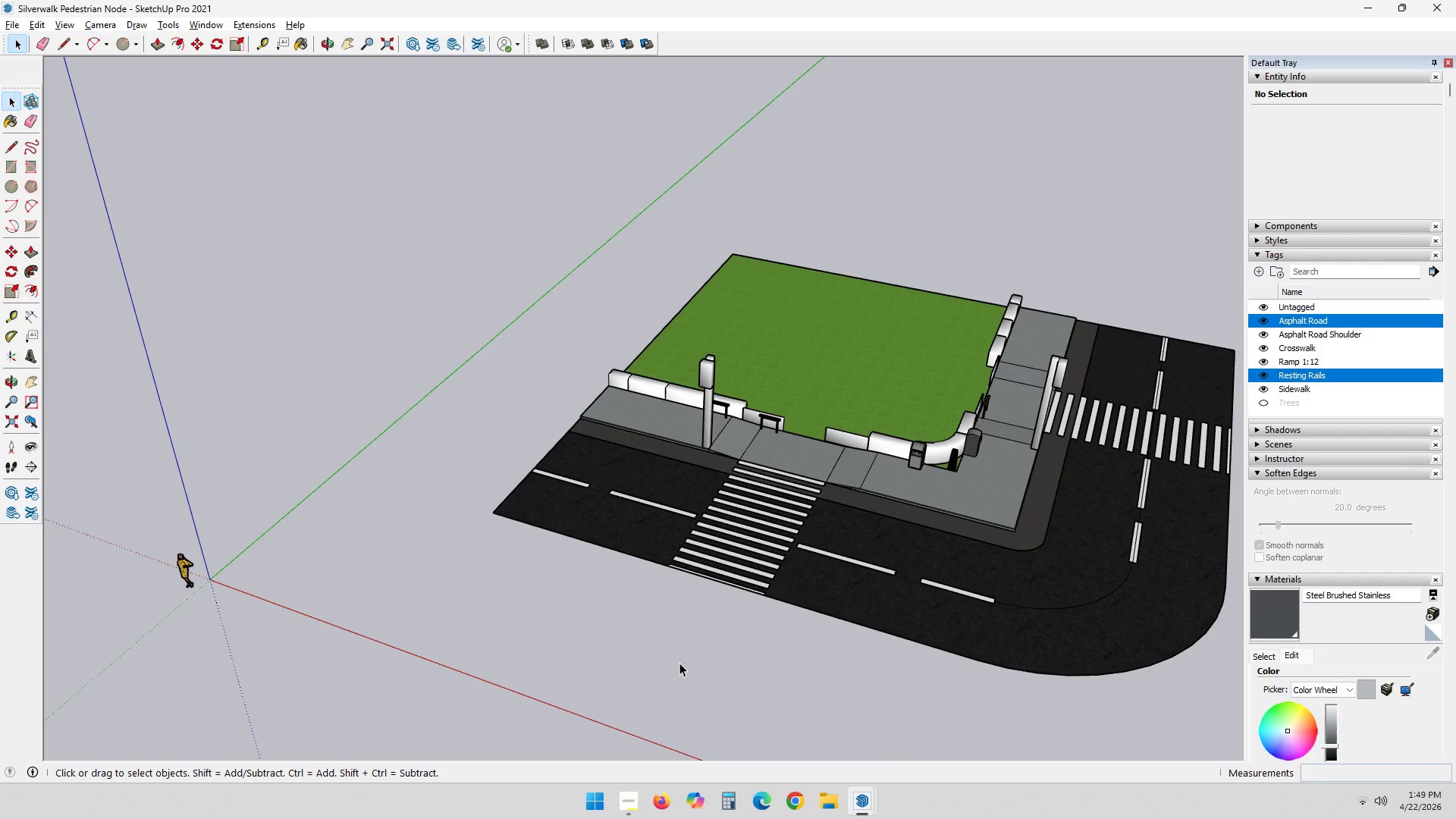 
wait(6.56)
 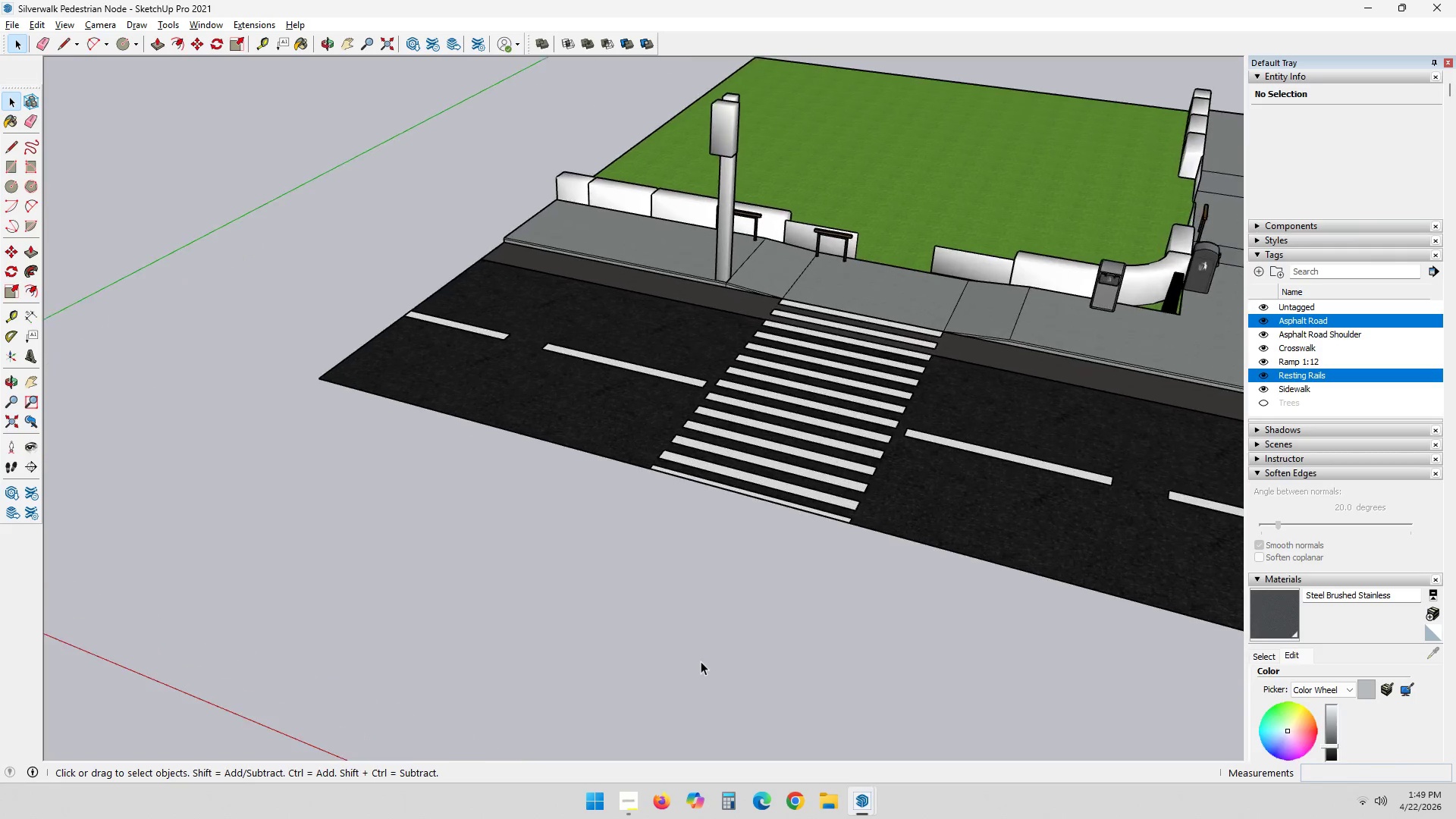 
hold_key(key=ShiftLeft, duration=0.31)
 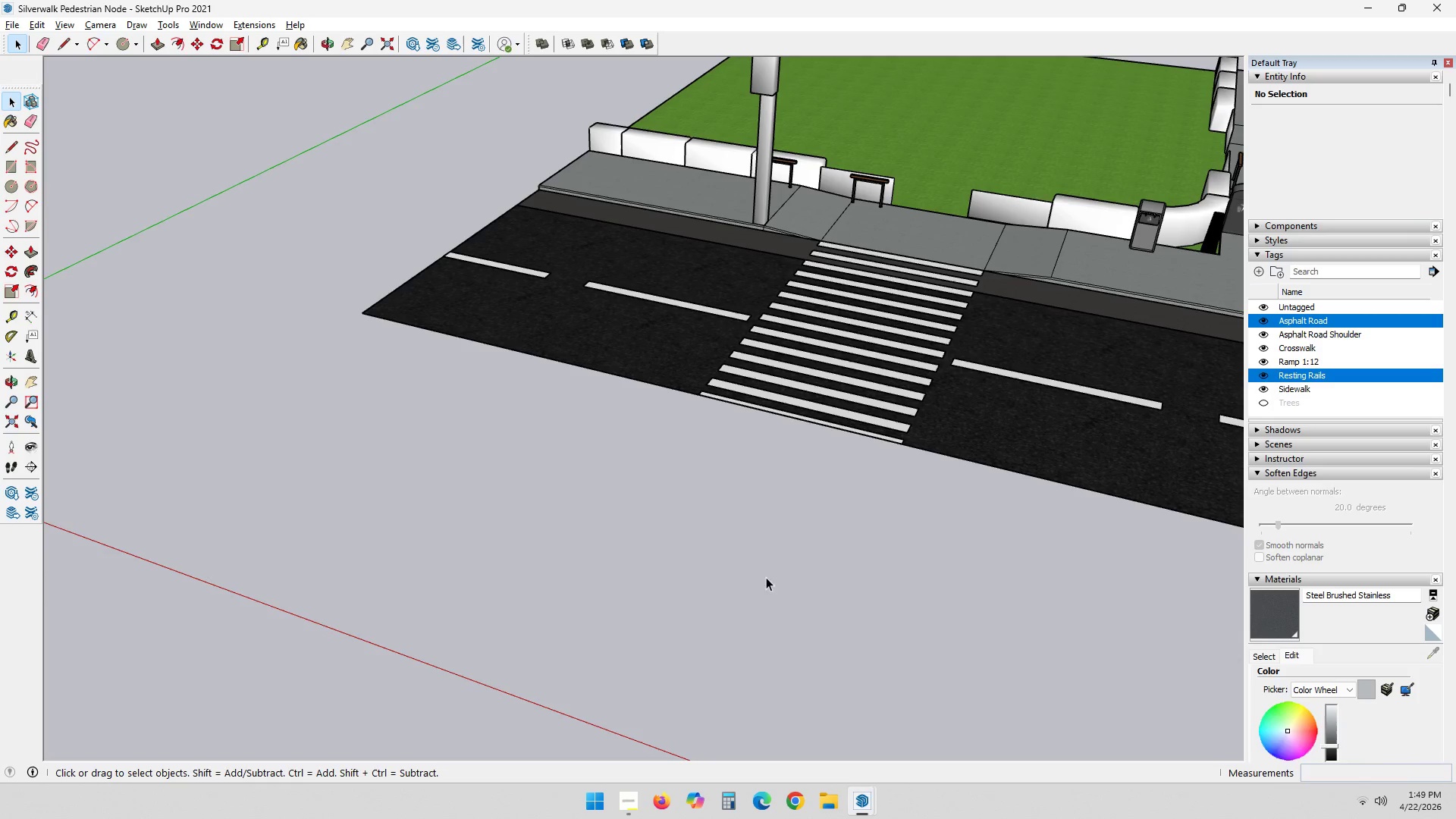 
scroll: coordinate [695, 664], scroll_direction: up, amount: 8.0
 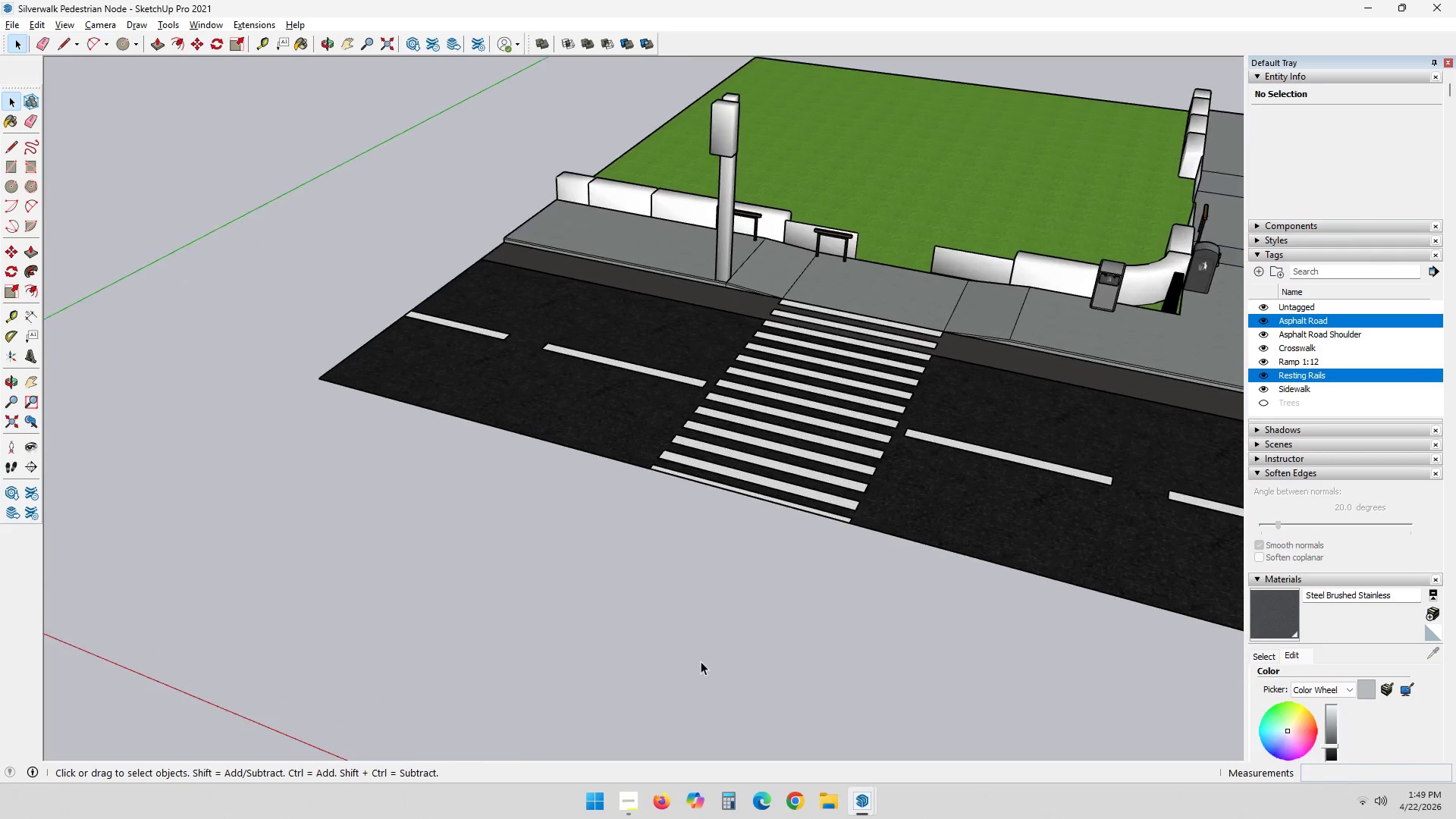 
type(rl)
 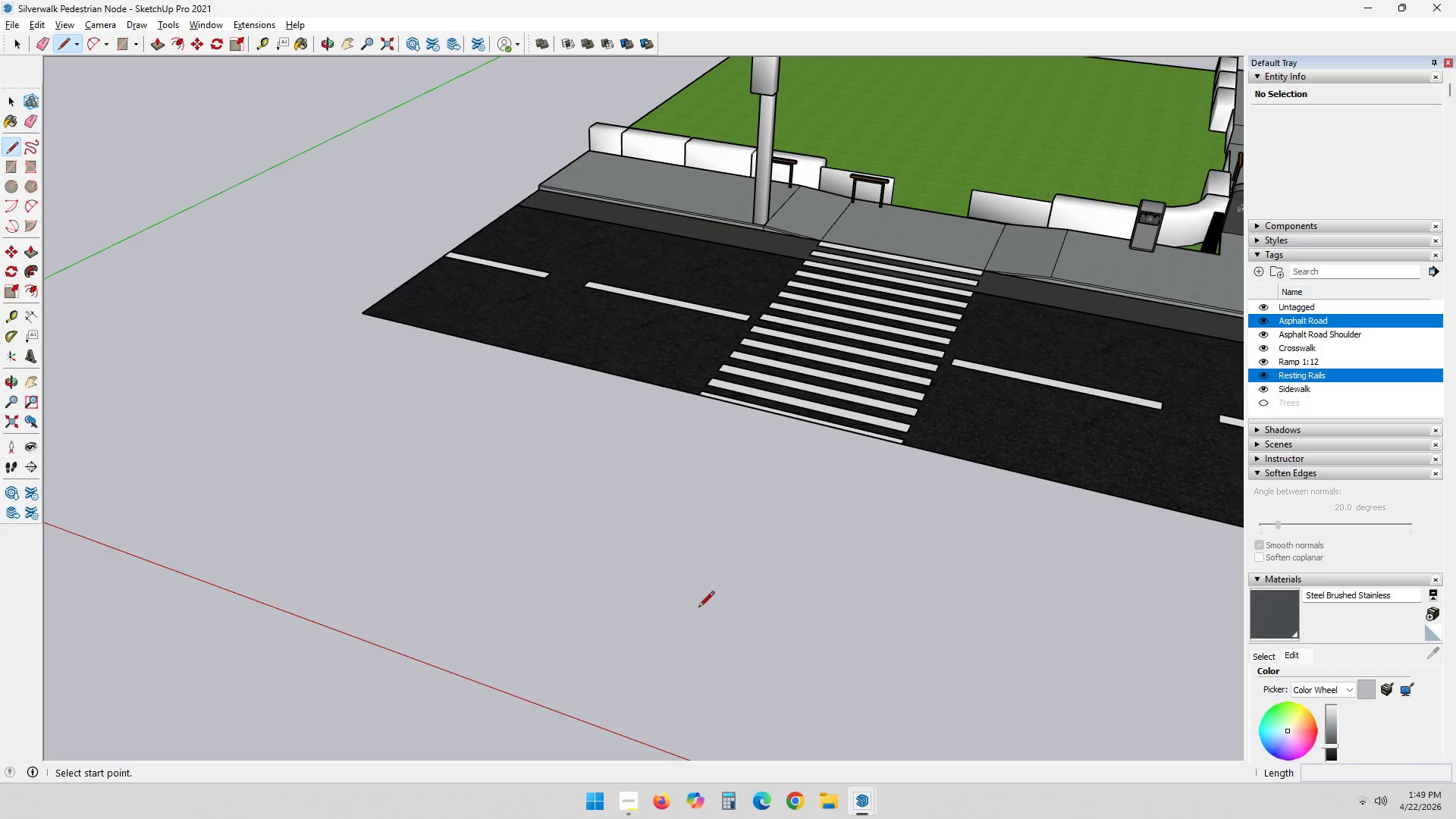 
left_click([693, 606])
 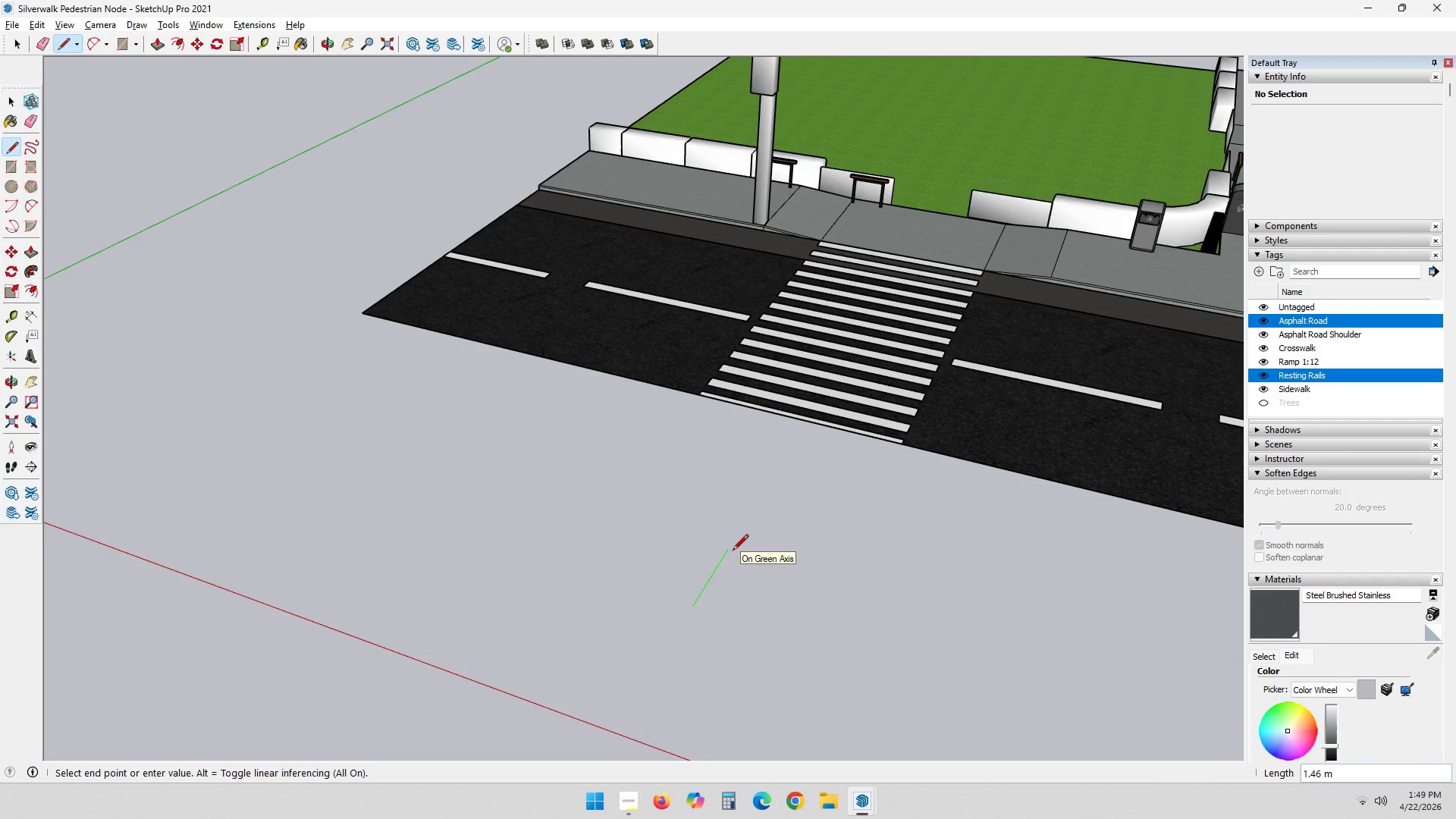 
key(Numpad2)
 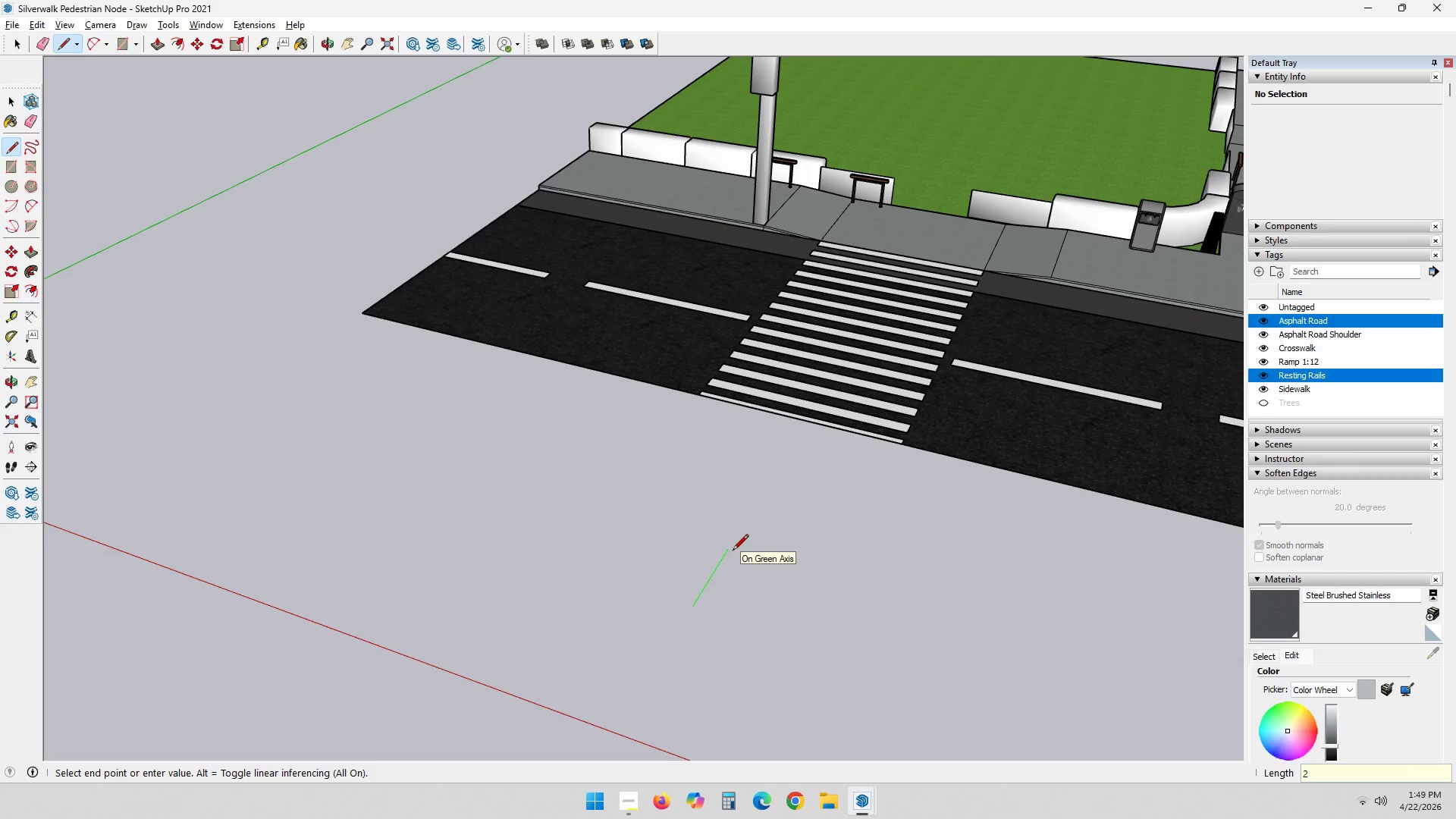 
key(Quote)
 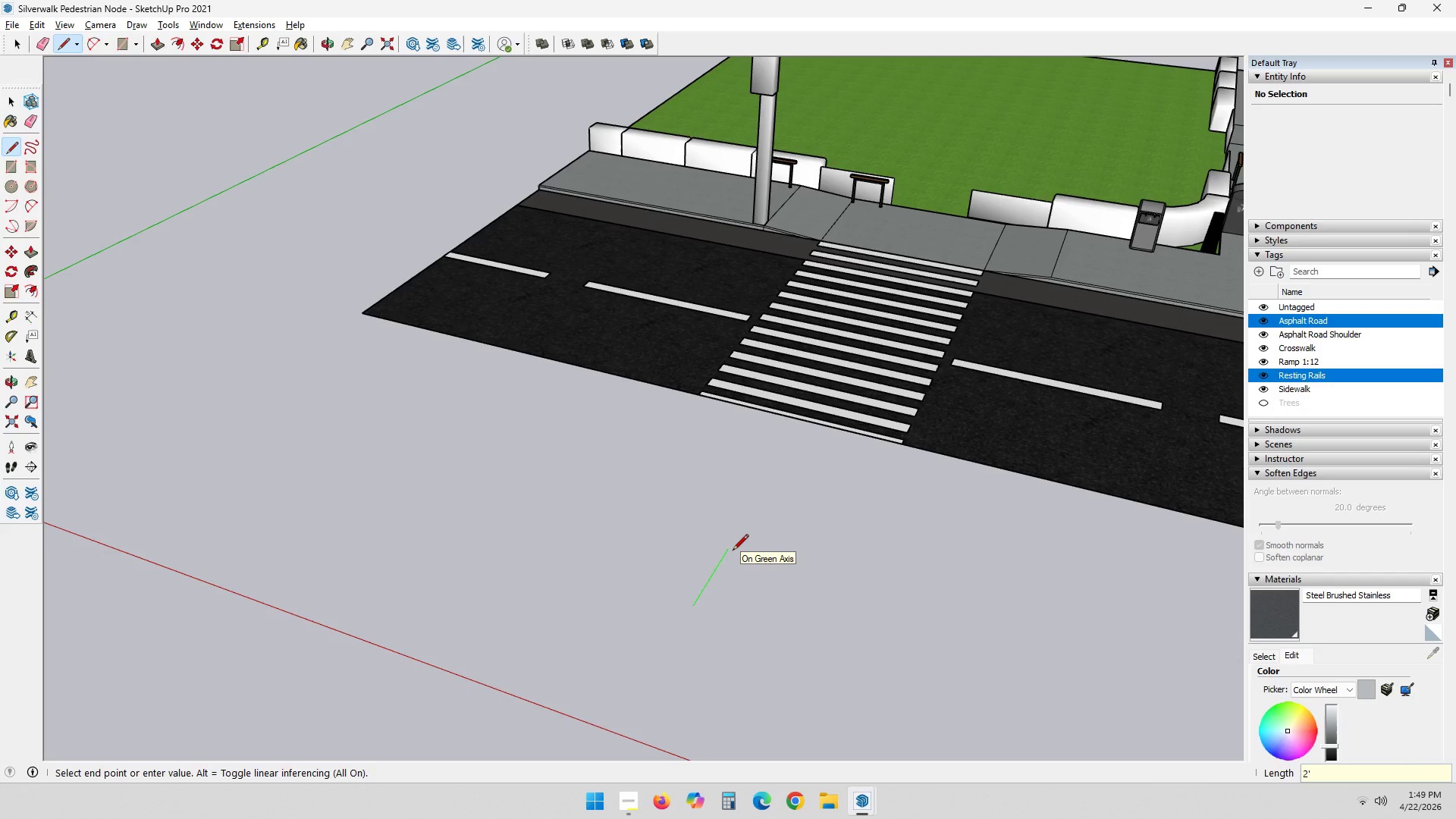 
key(Enter)
 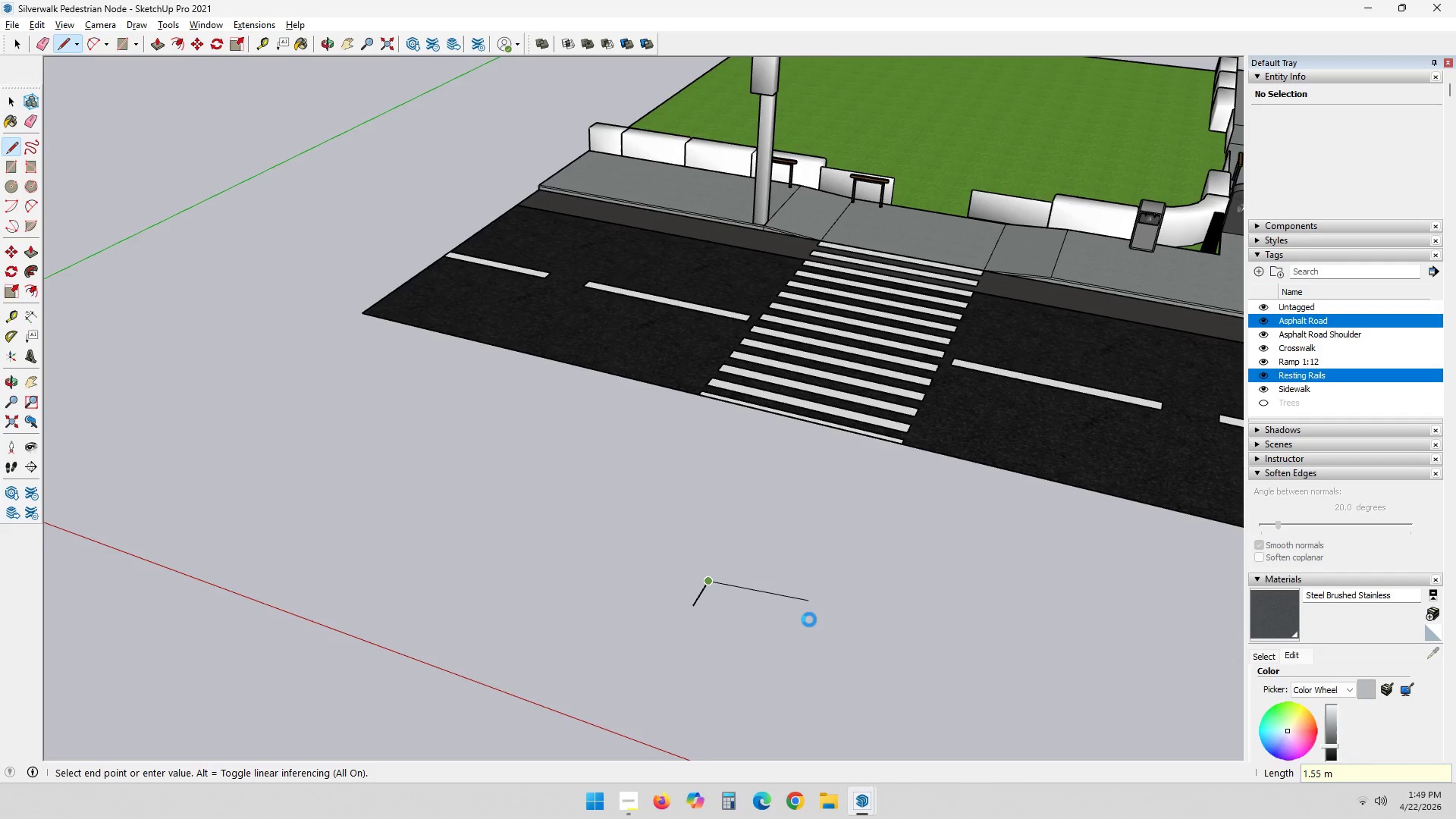 
wait(6.95)
 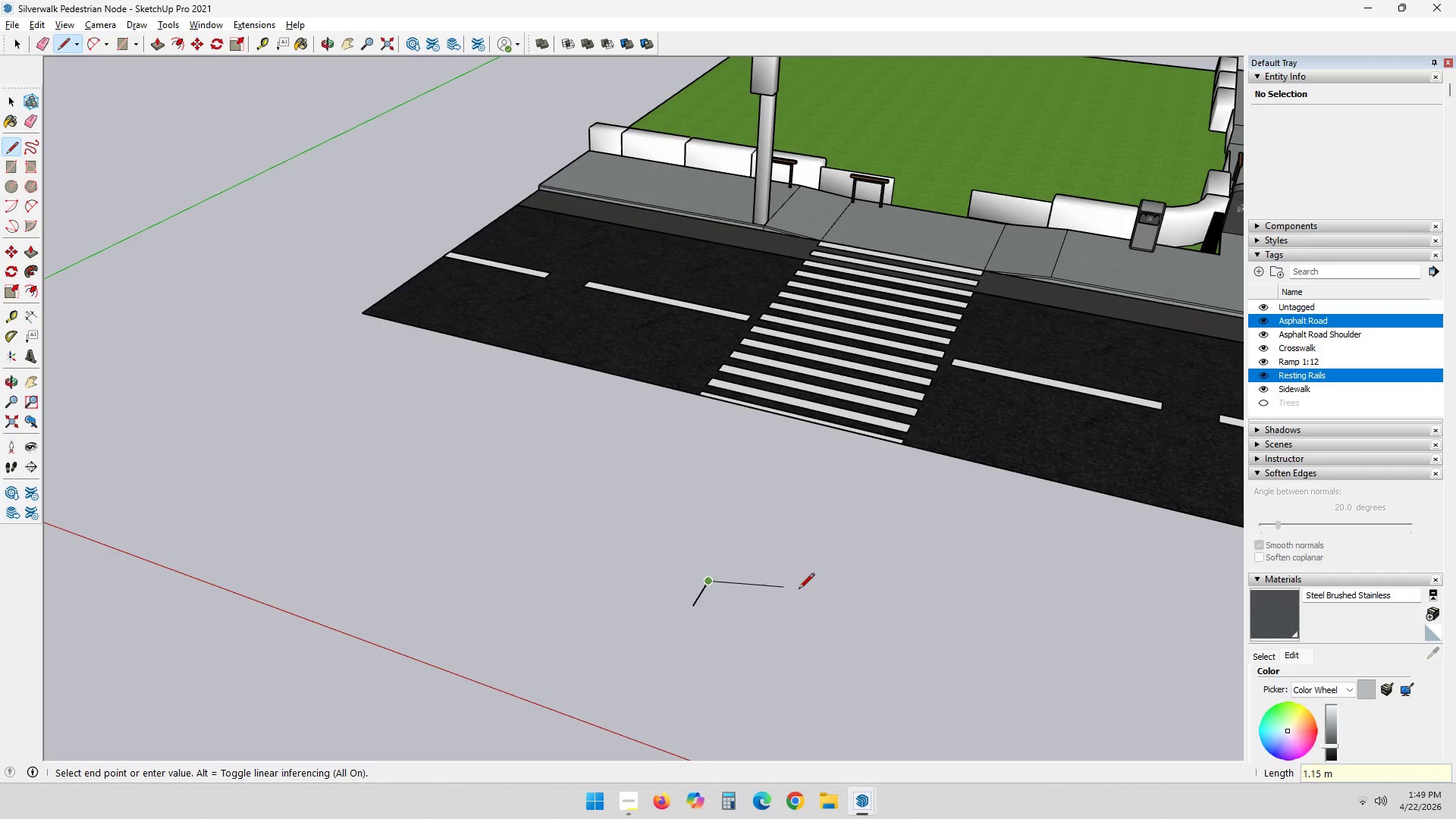 
key(Space)
 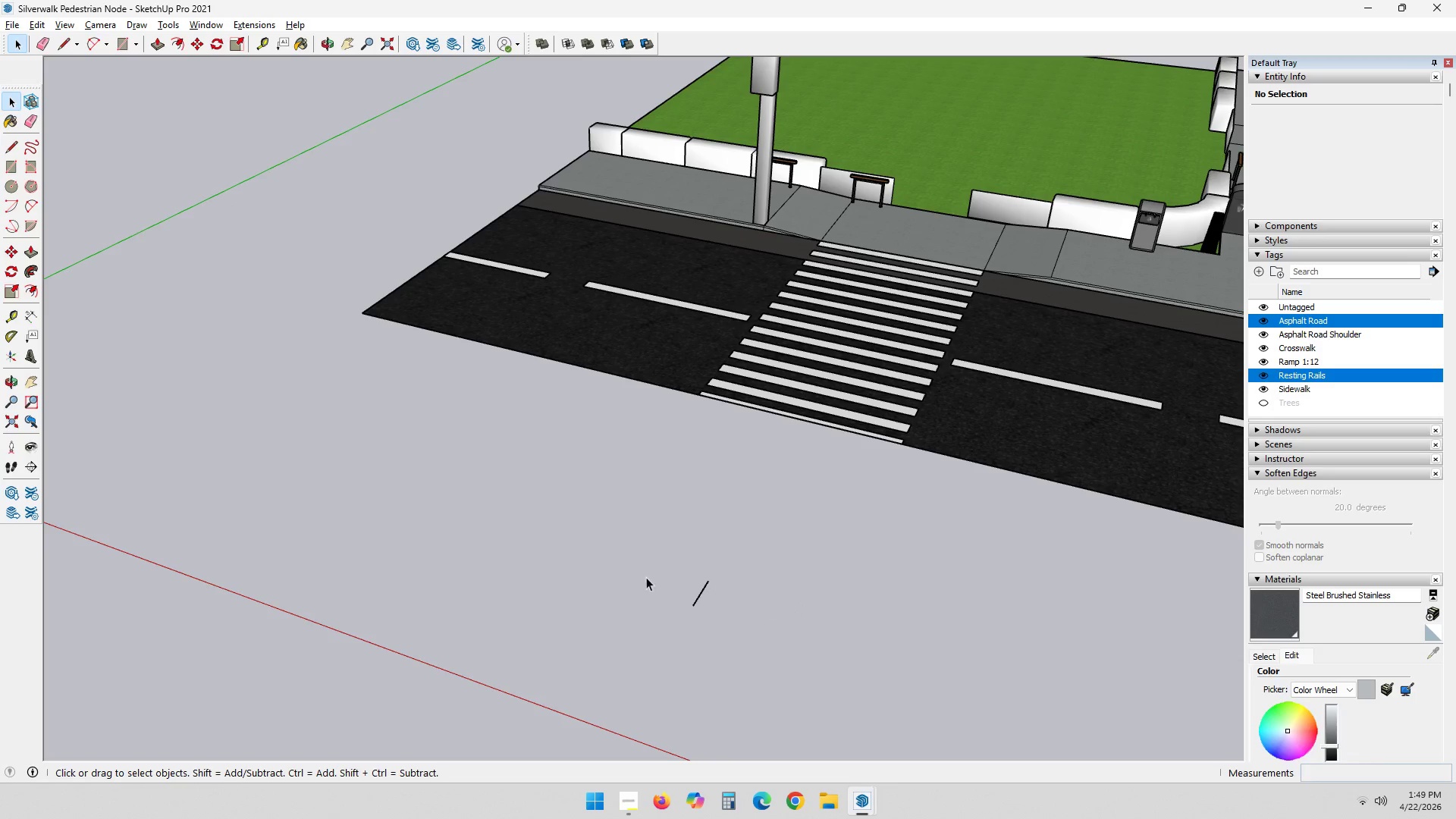 
left_click_drag(start_coordinate=[632, 554], to_coordinate=[869, 709])
 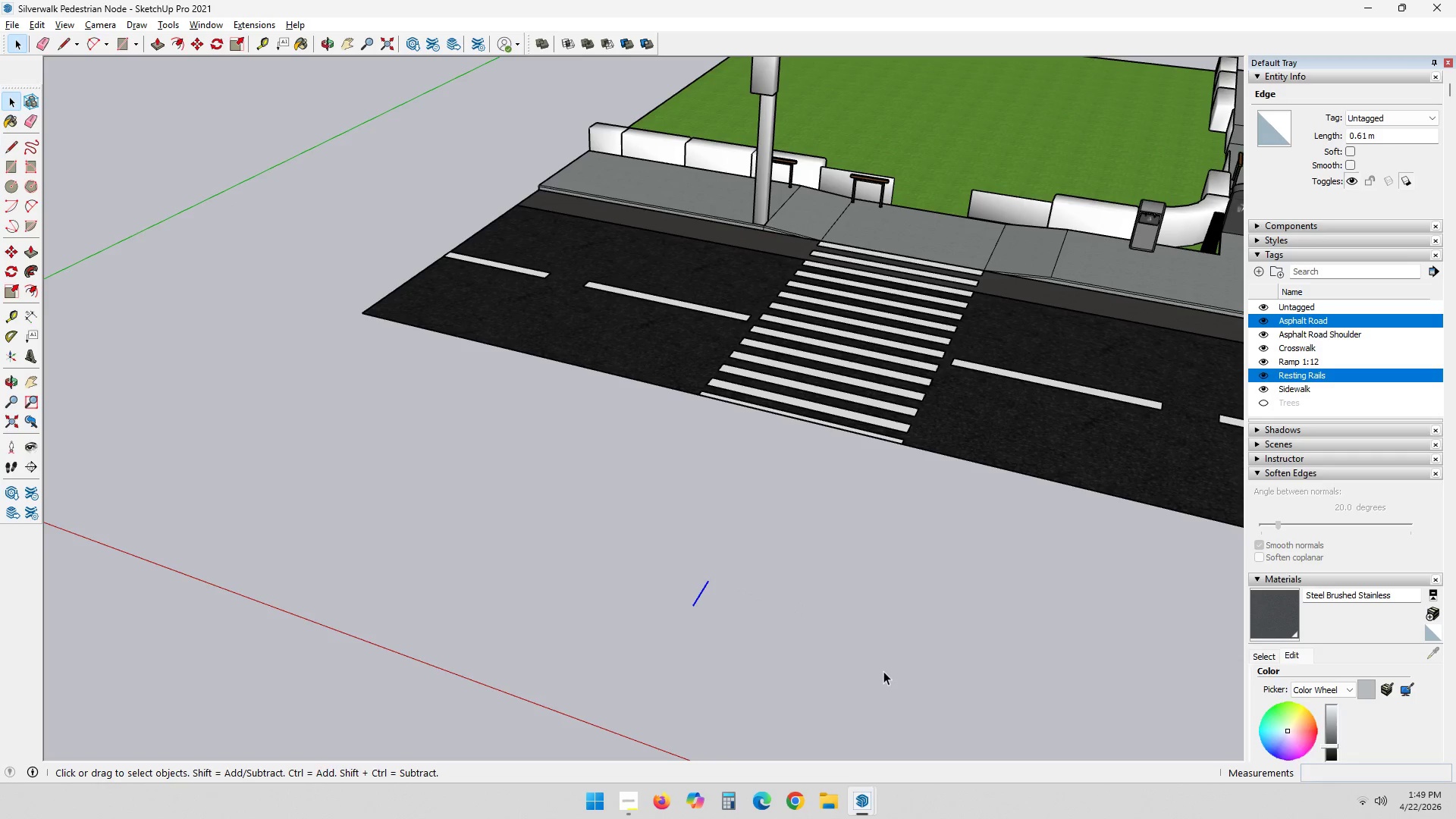 
scroll: coordinate [750, 610], scroll_direction: up, amount: 8.0
 